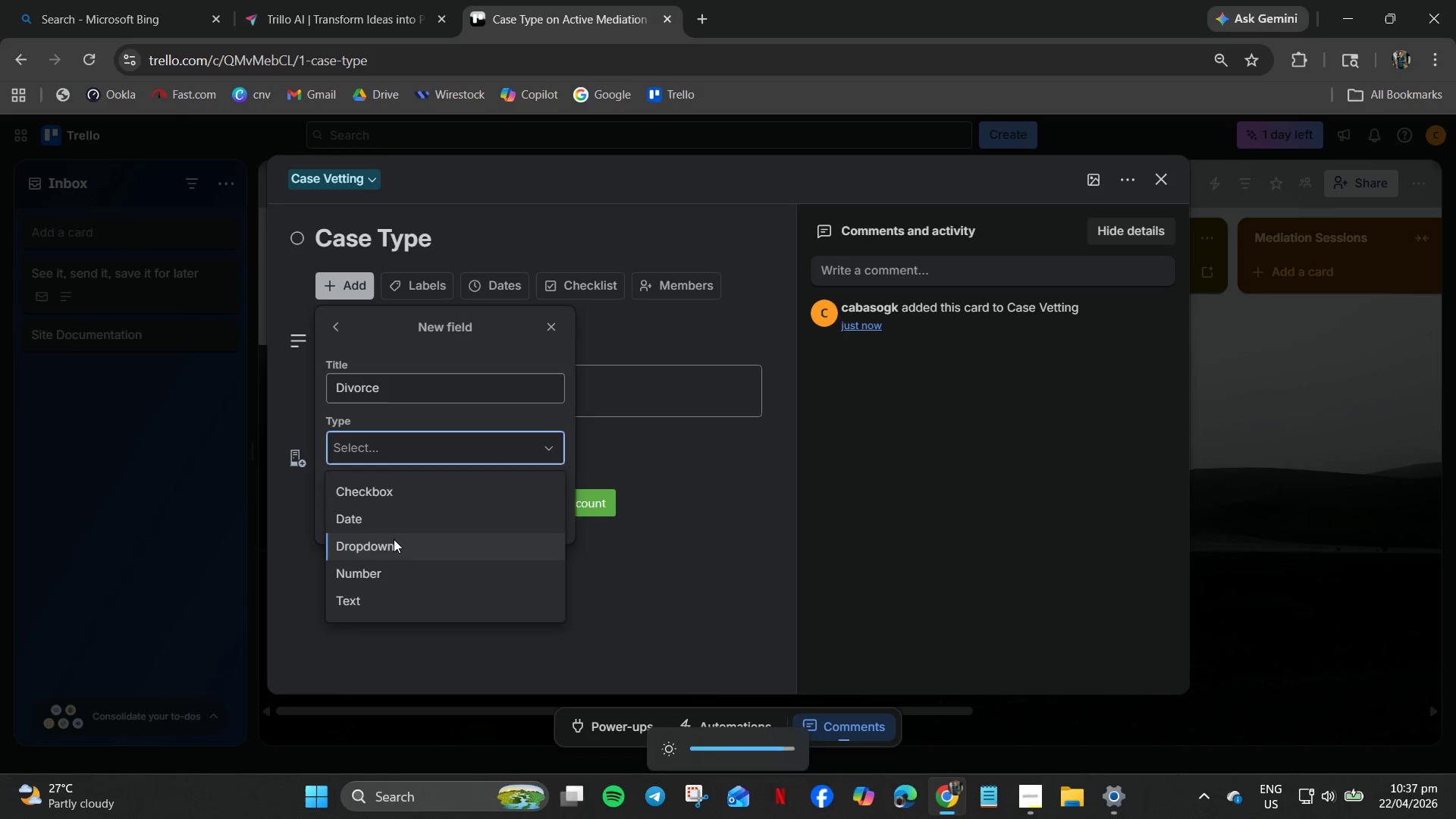 
left_click([392, 542])
 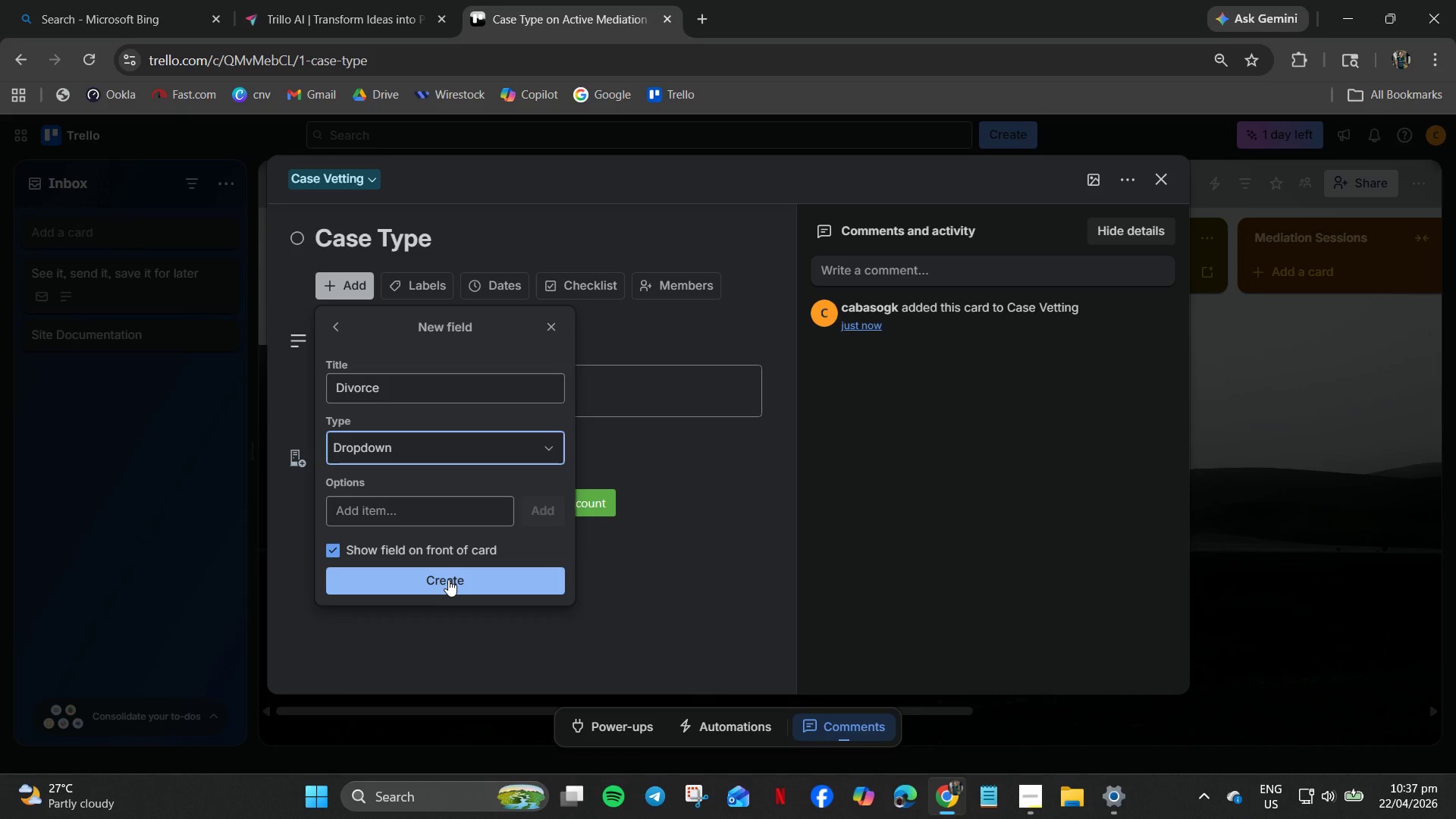 
left_click([448, 579])
 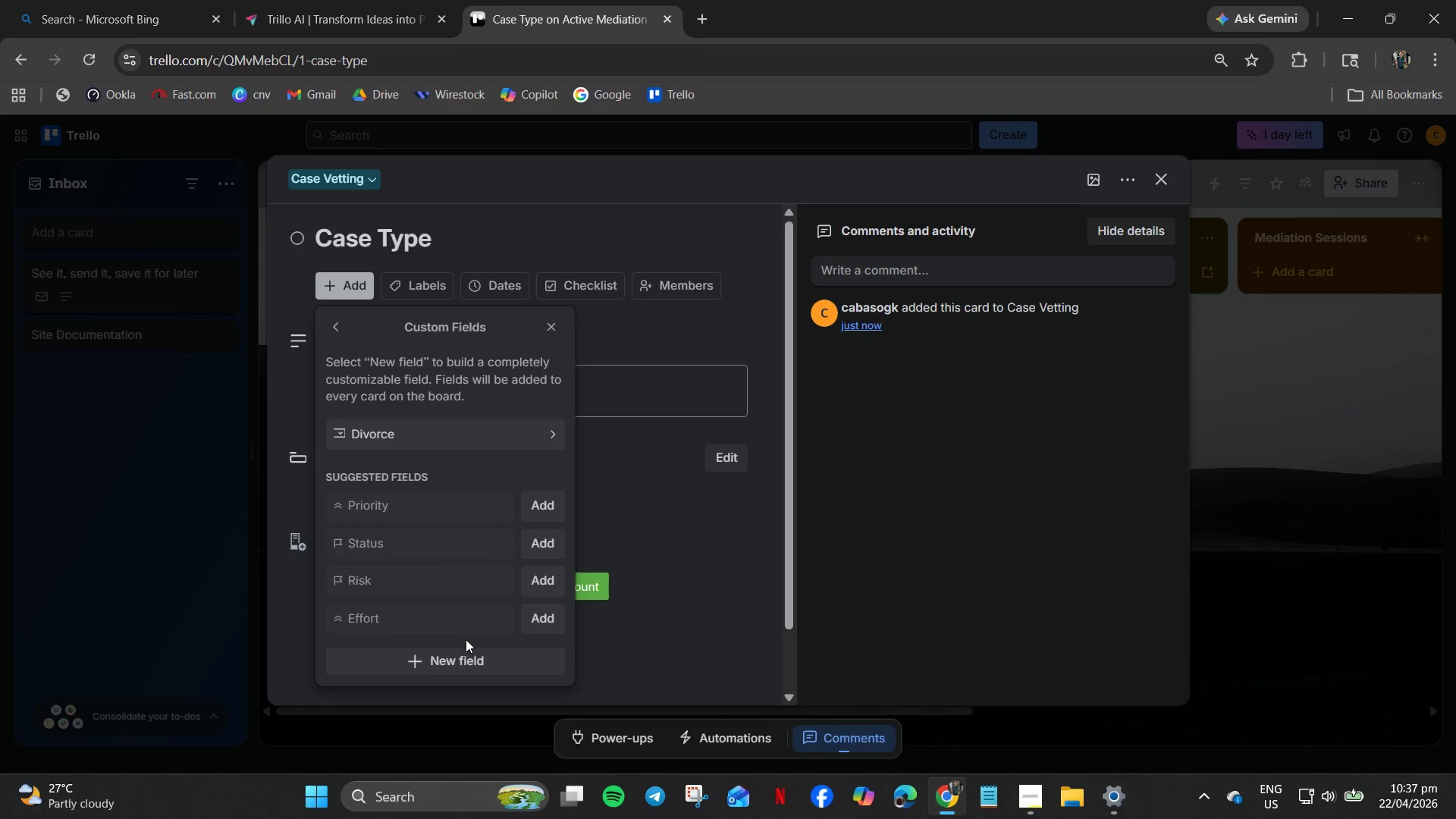 
left_click([468, 665])
 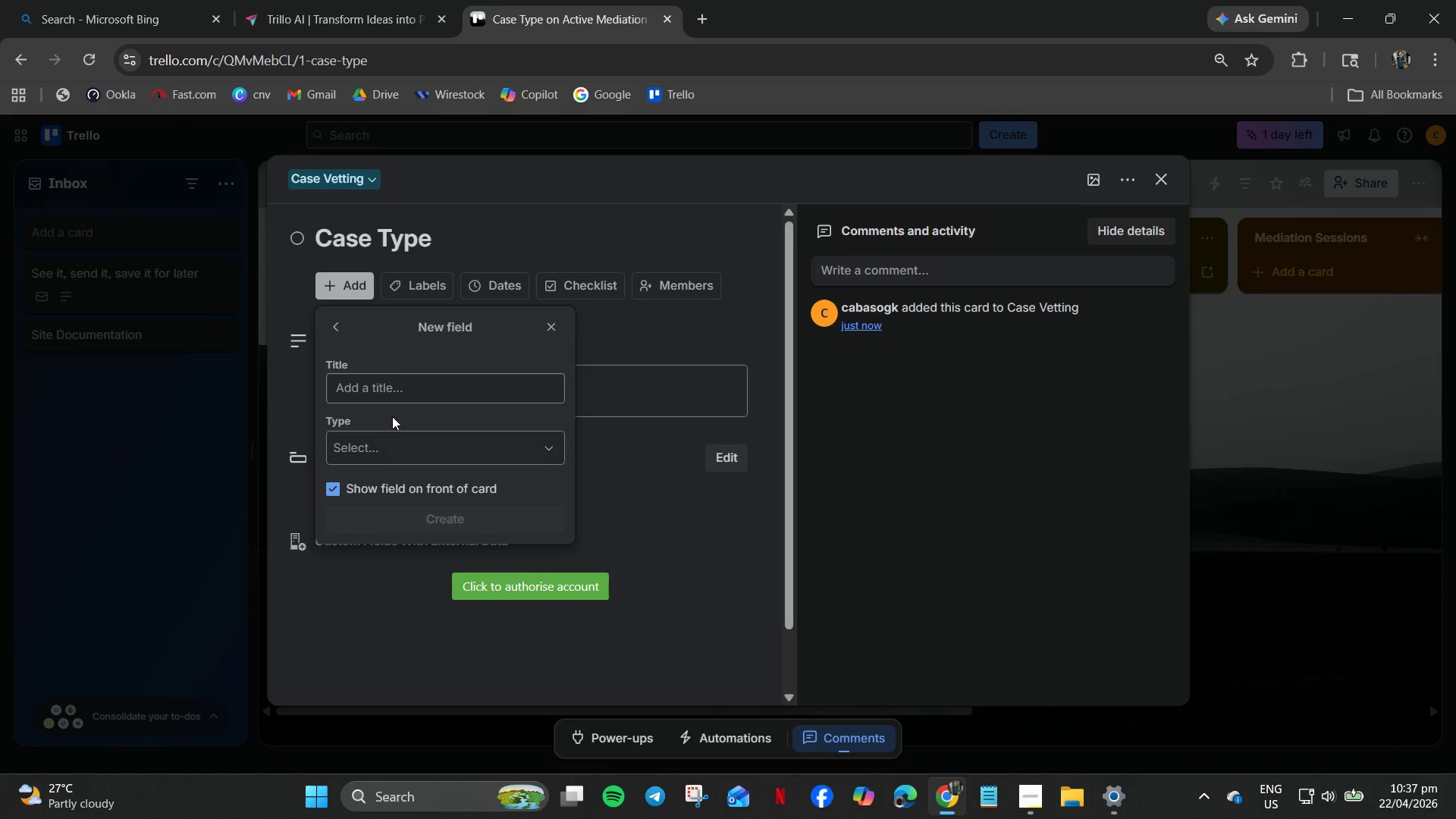 
left_click([377, 387])
 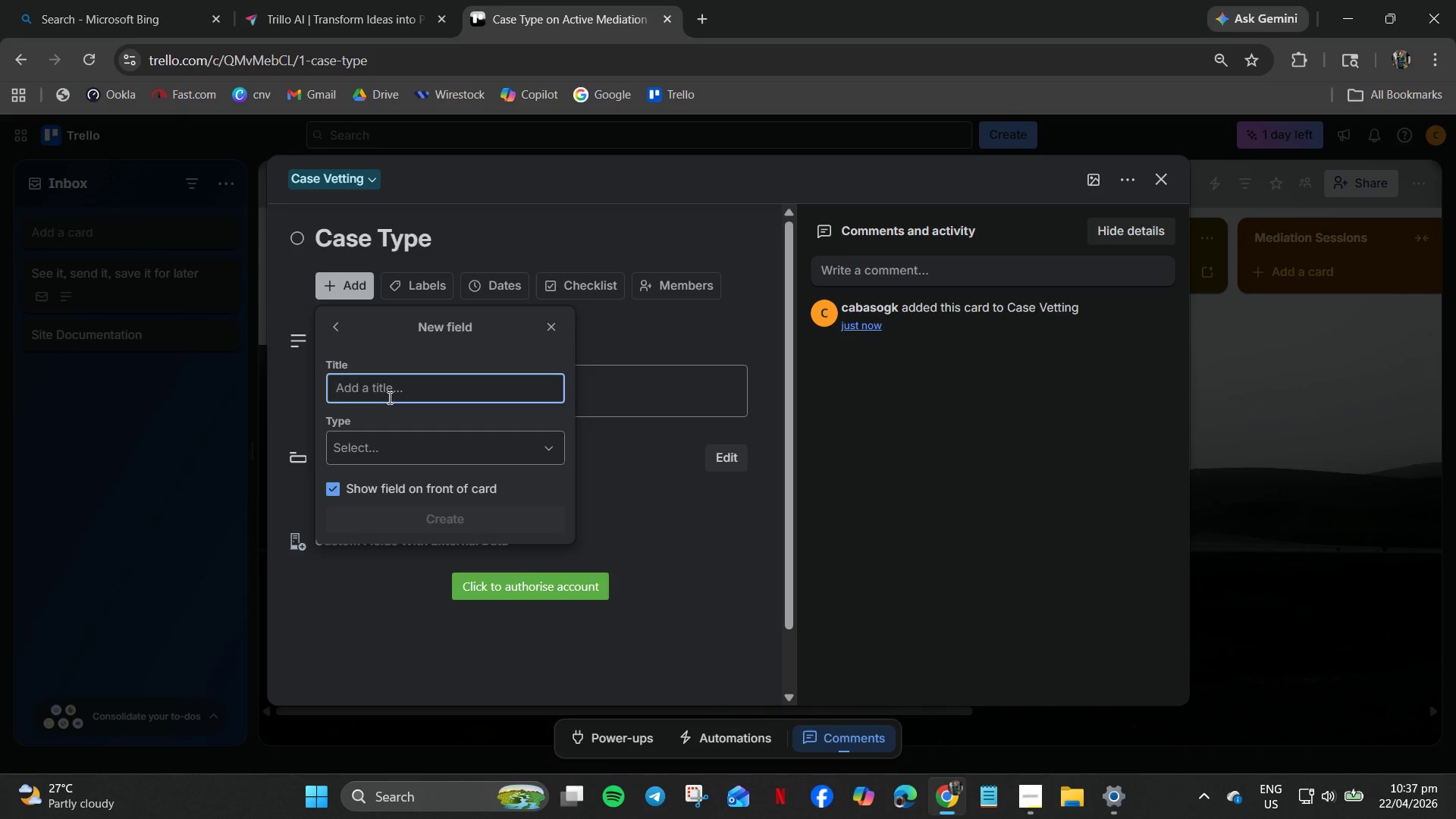 
type(Custody)
 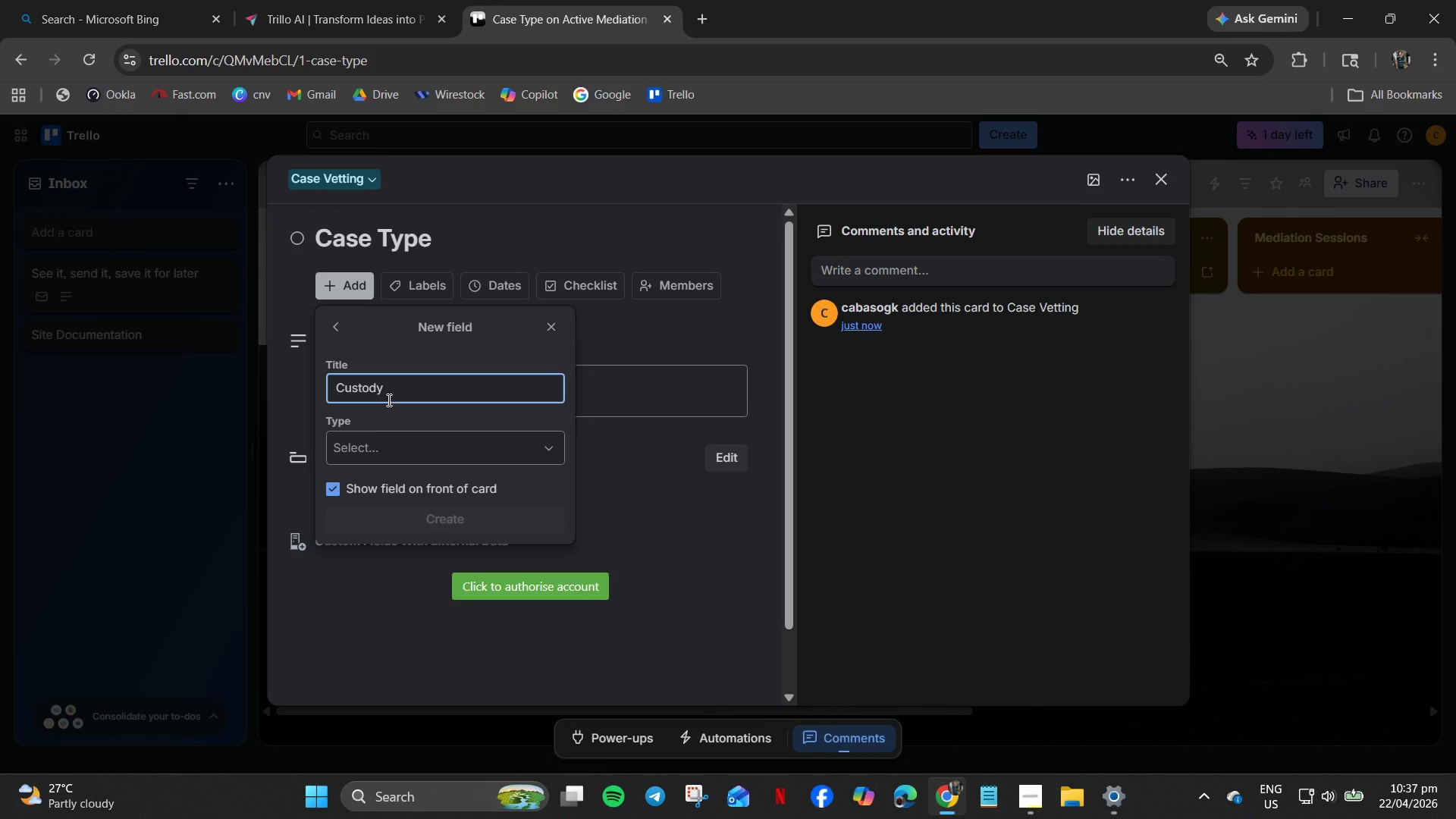 
left_click([369, 438])
 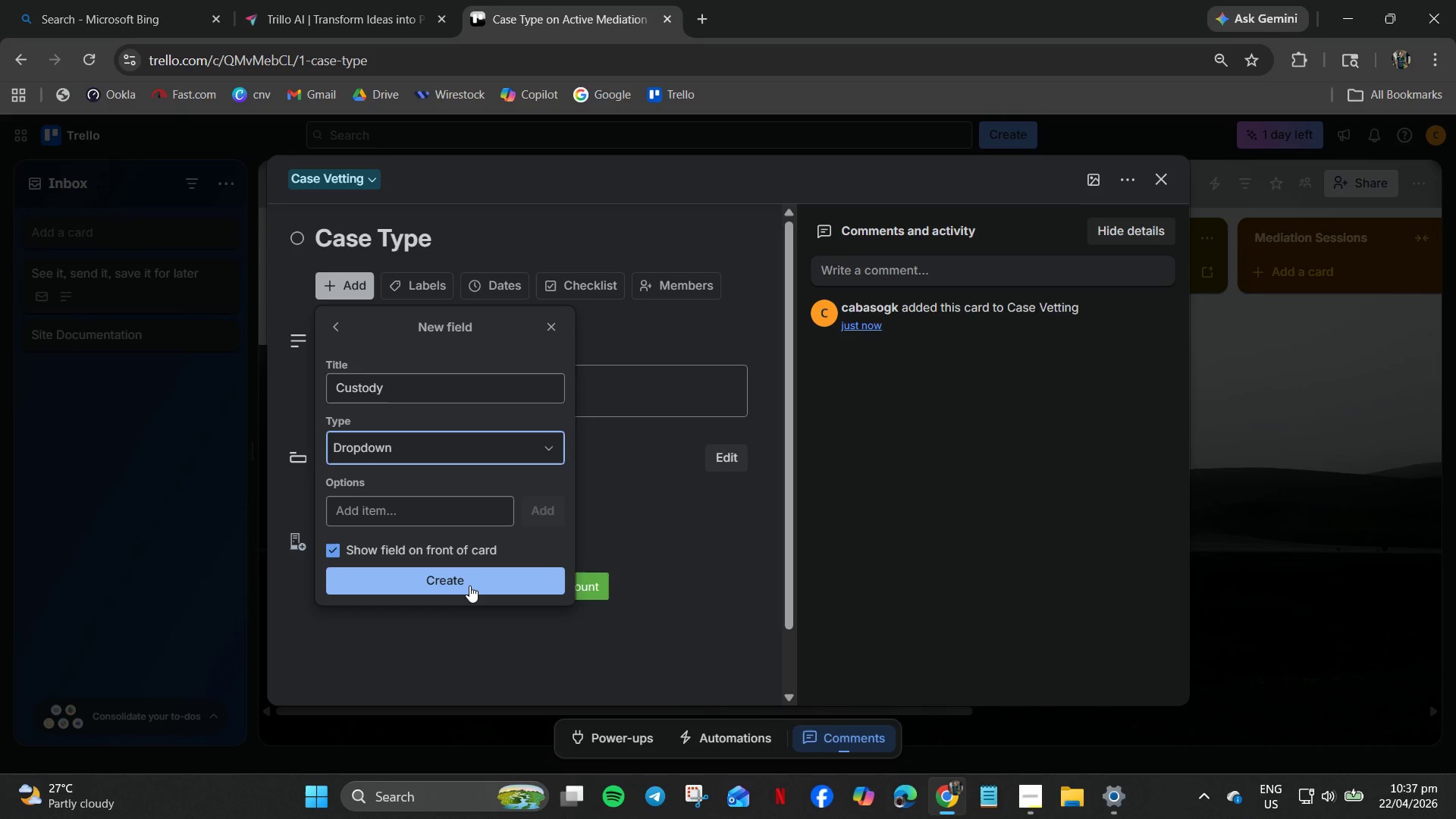 
left_click([461, 577])
 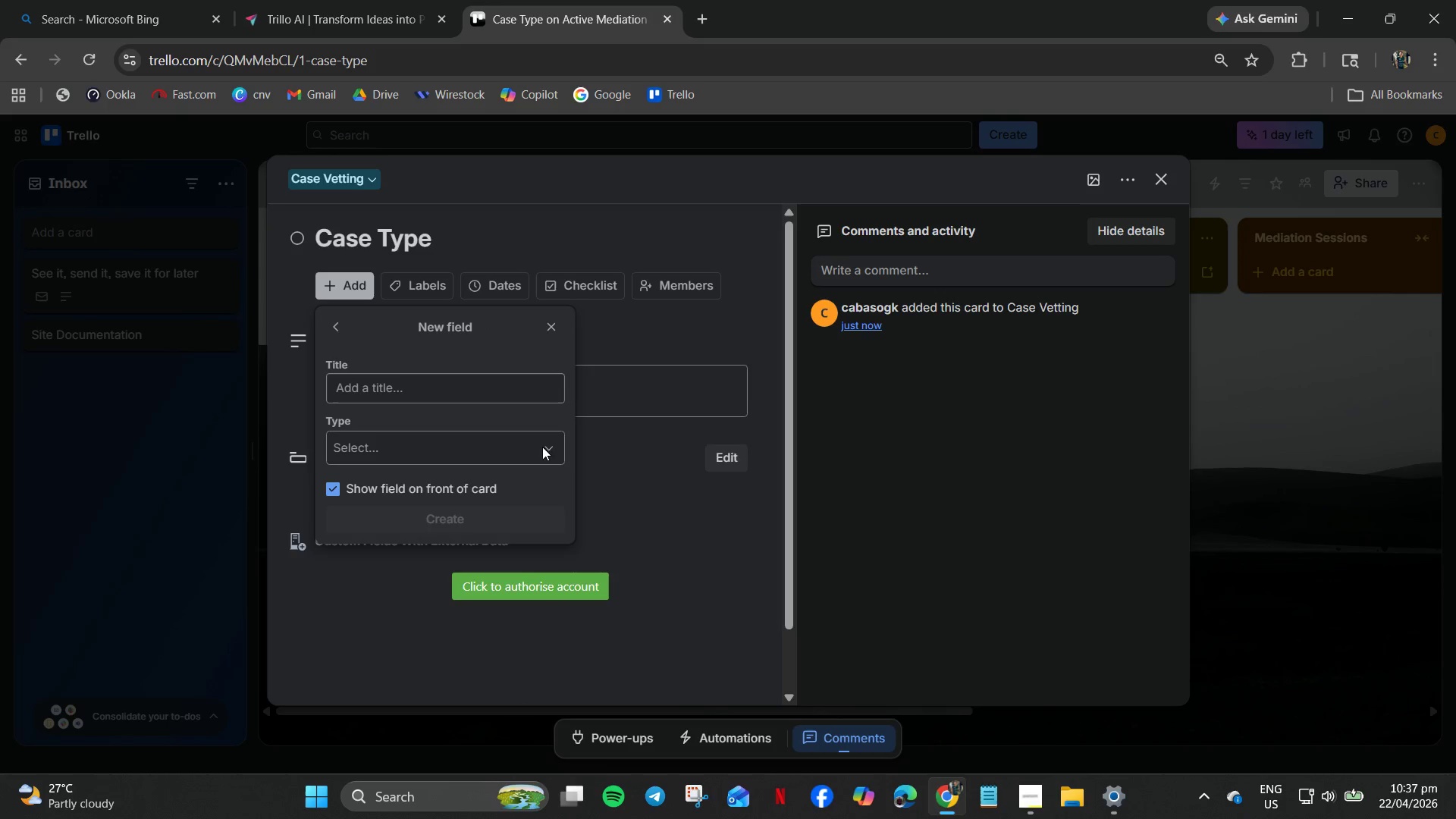 
left_click([400, 384])
 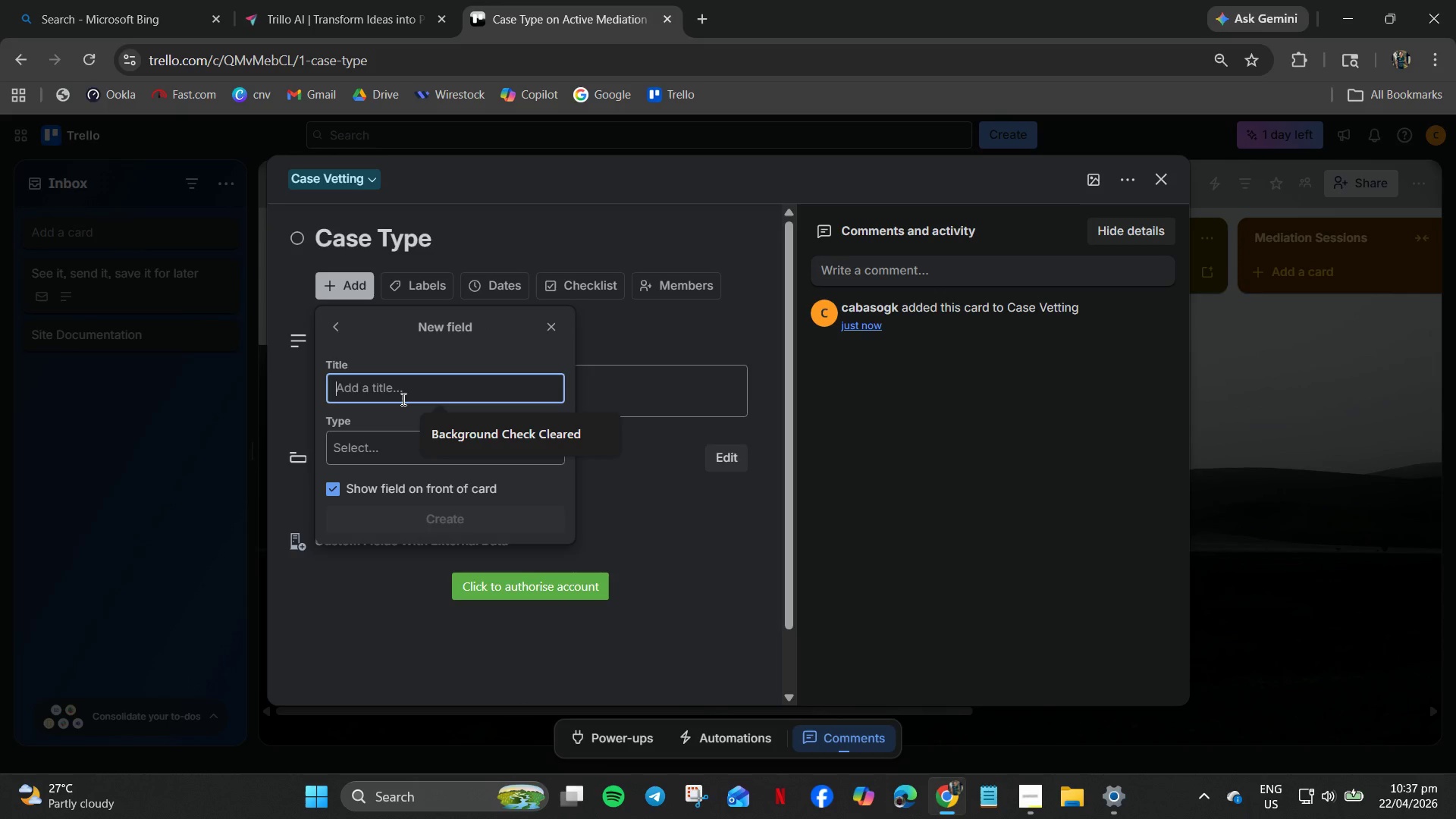 
type(Estate)
 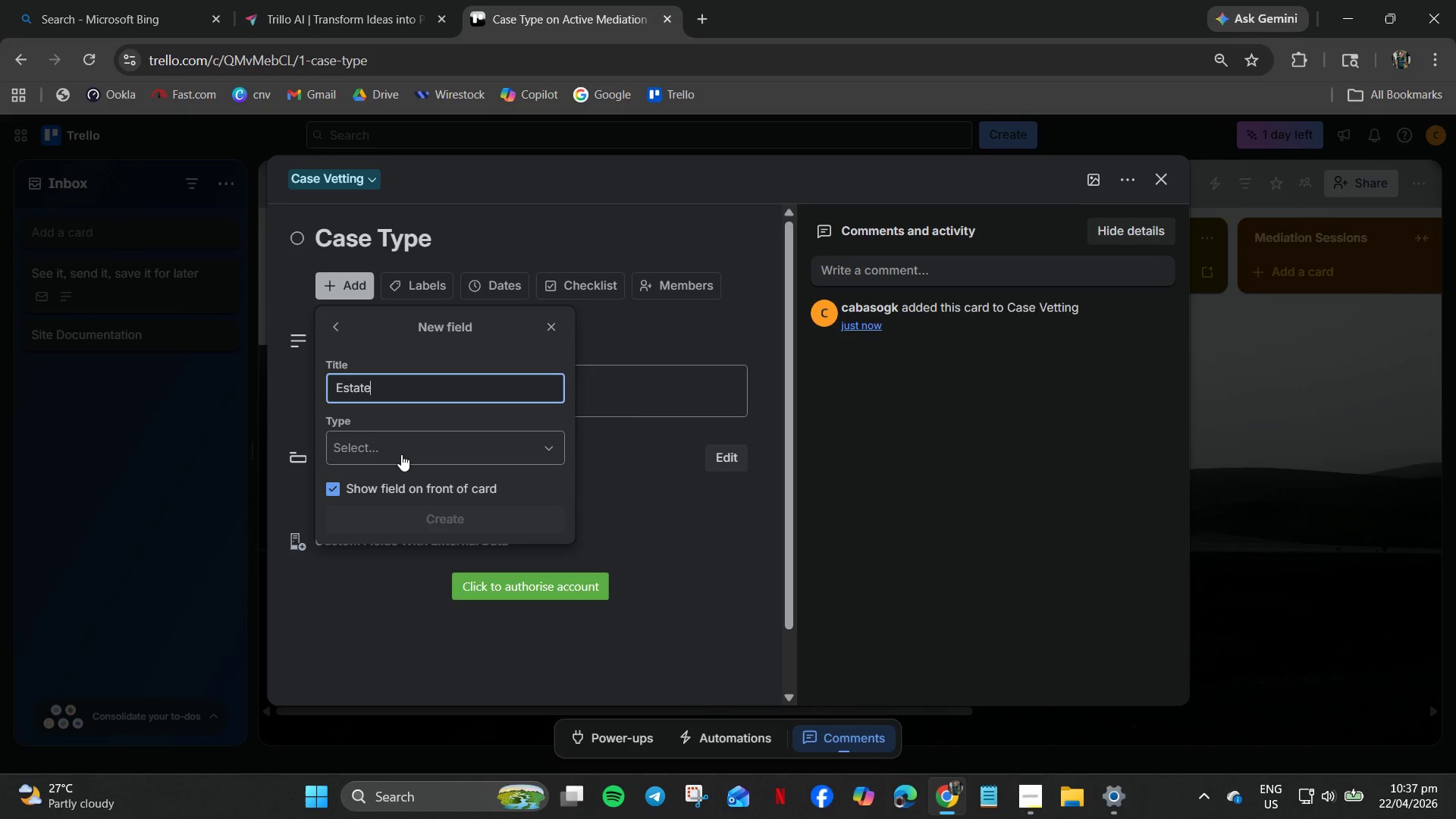 
left_click([394, 453])
 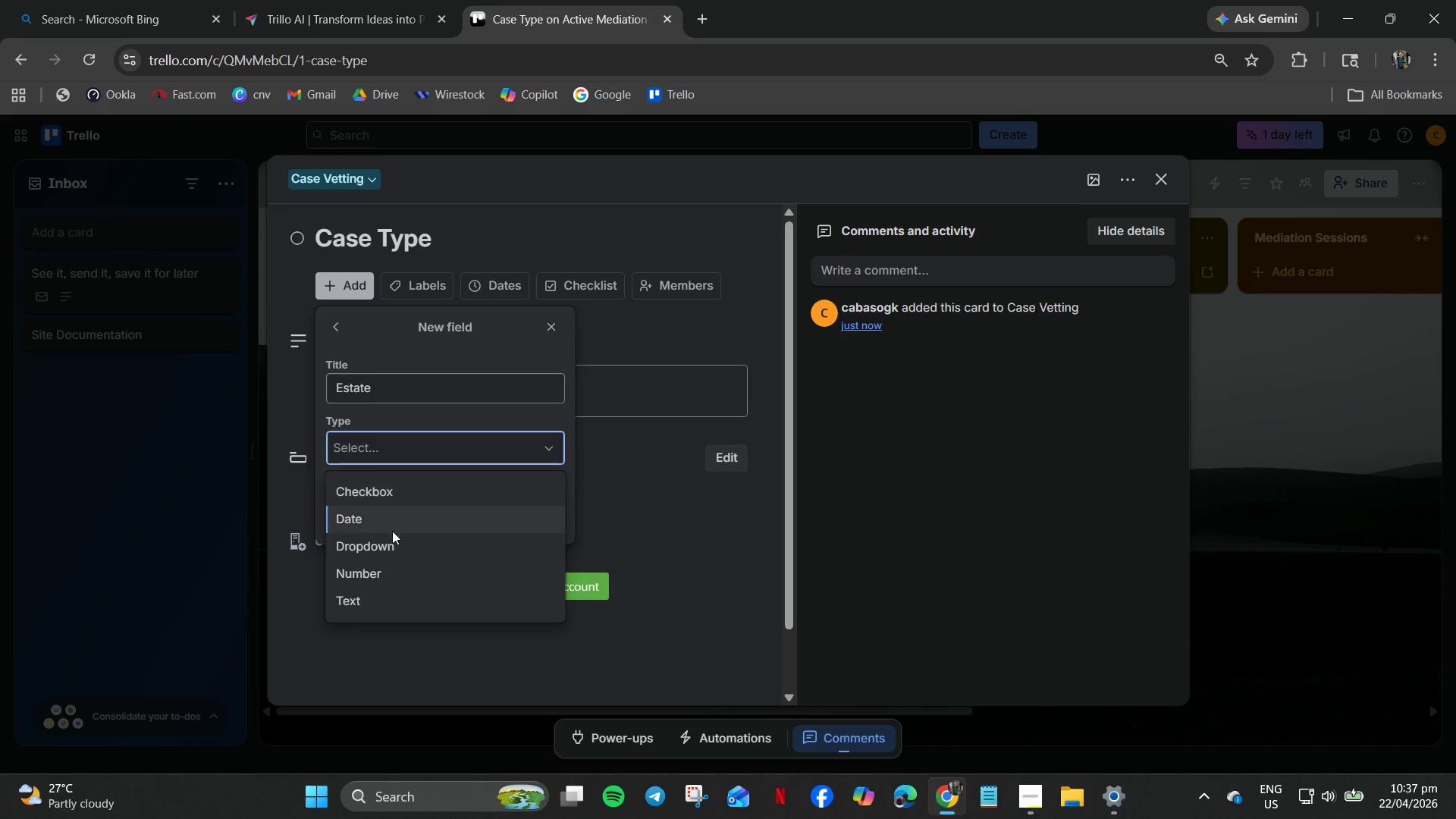 
left_click([390, 541])
 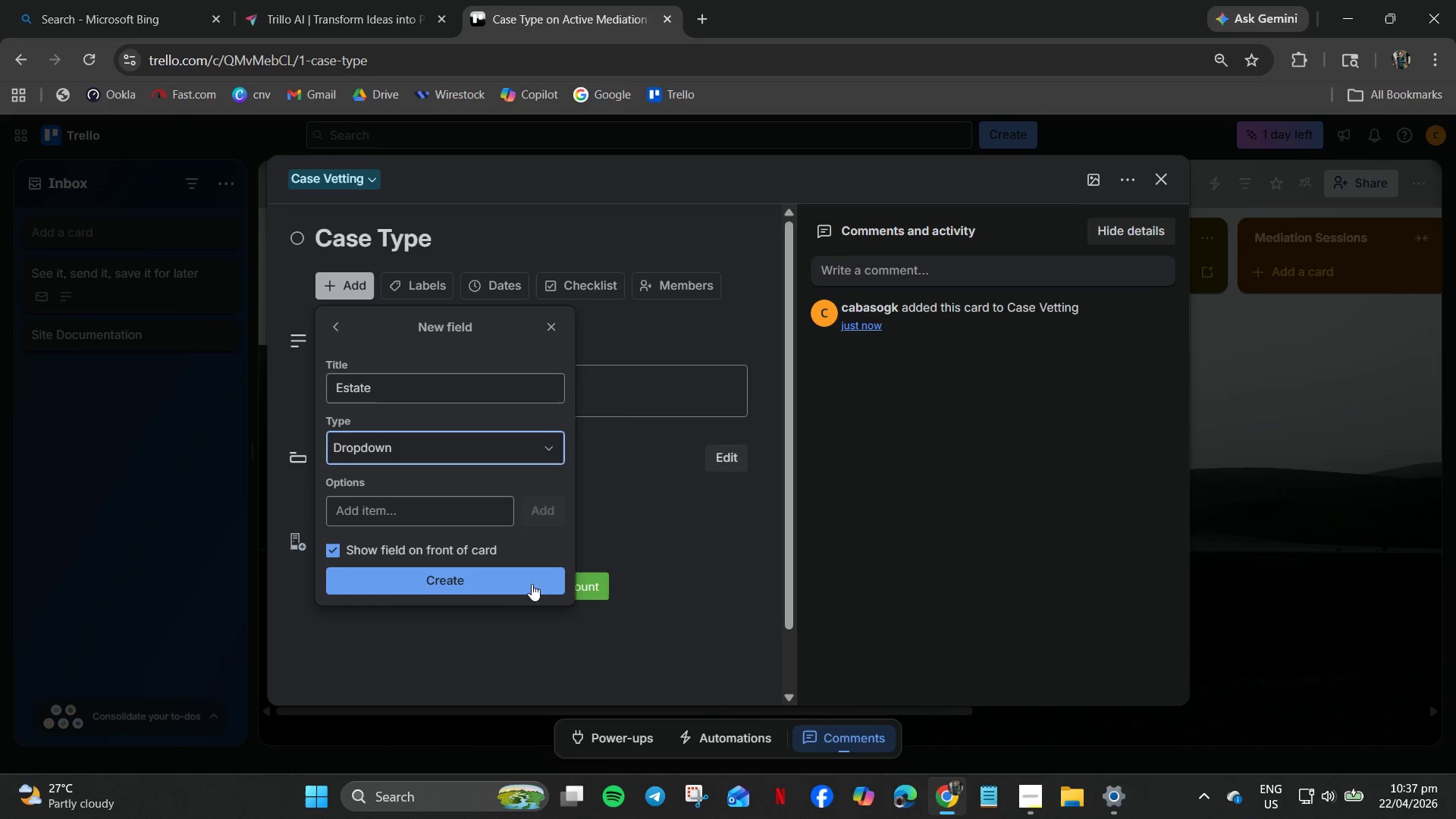 
left_click([504, 584])
 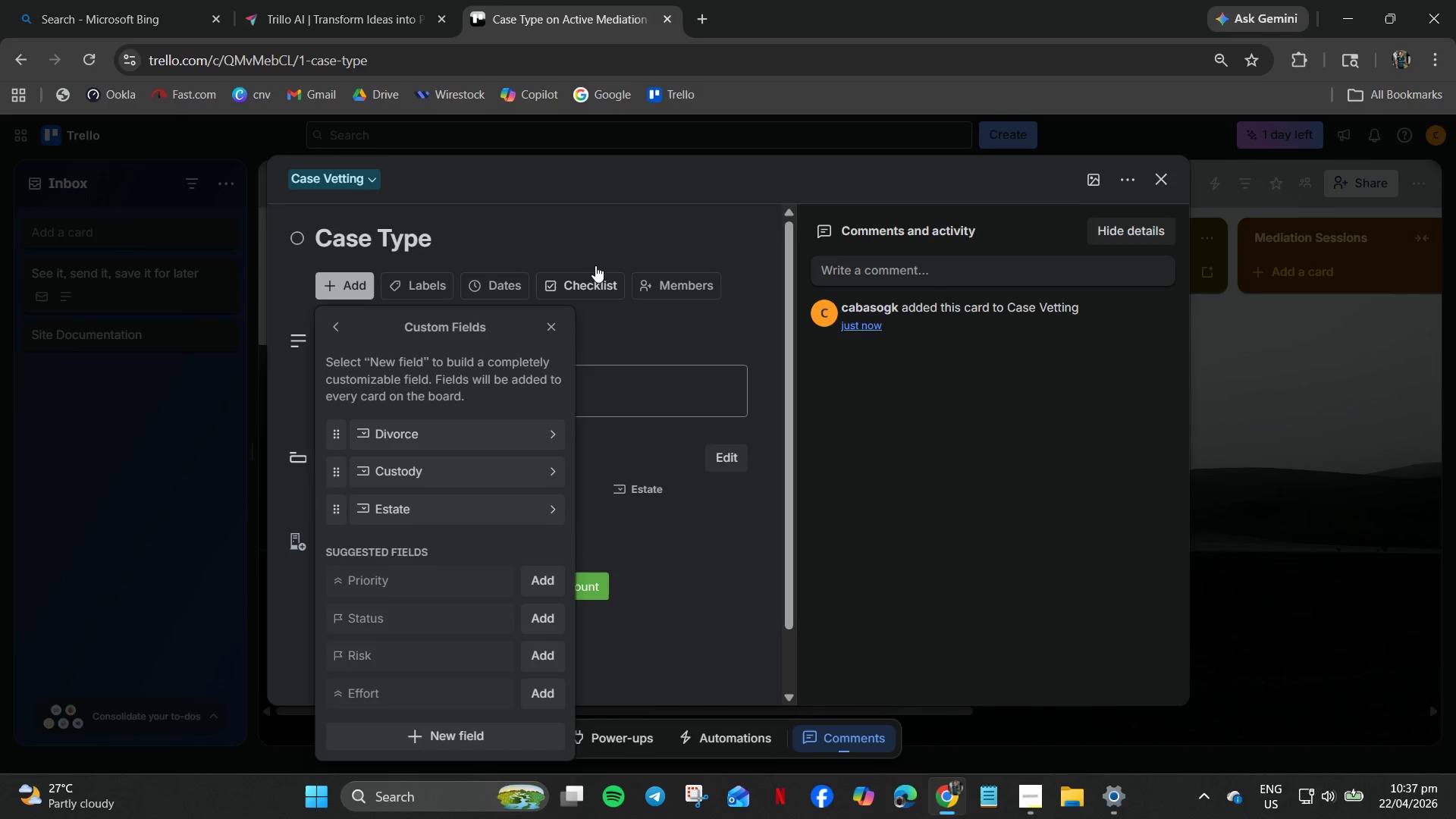 
left_click([551, 334])
 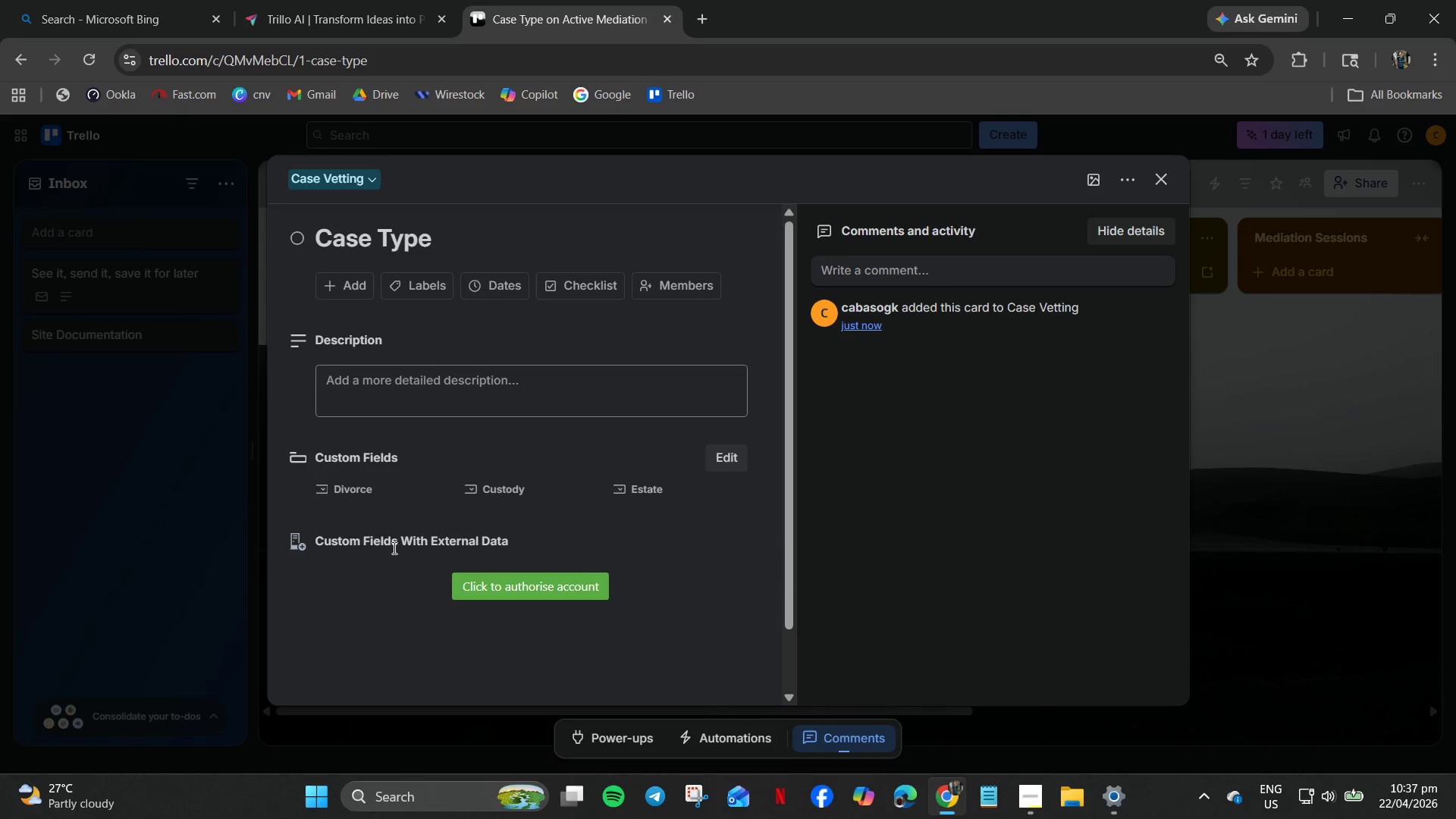 
wait(12.86)
 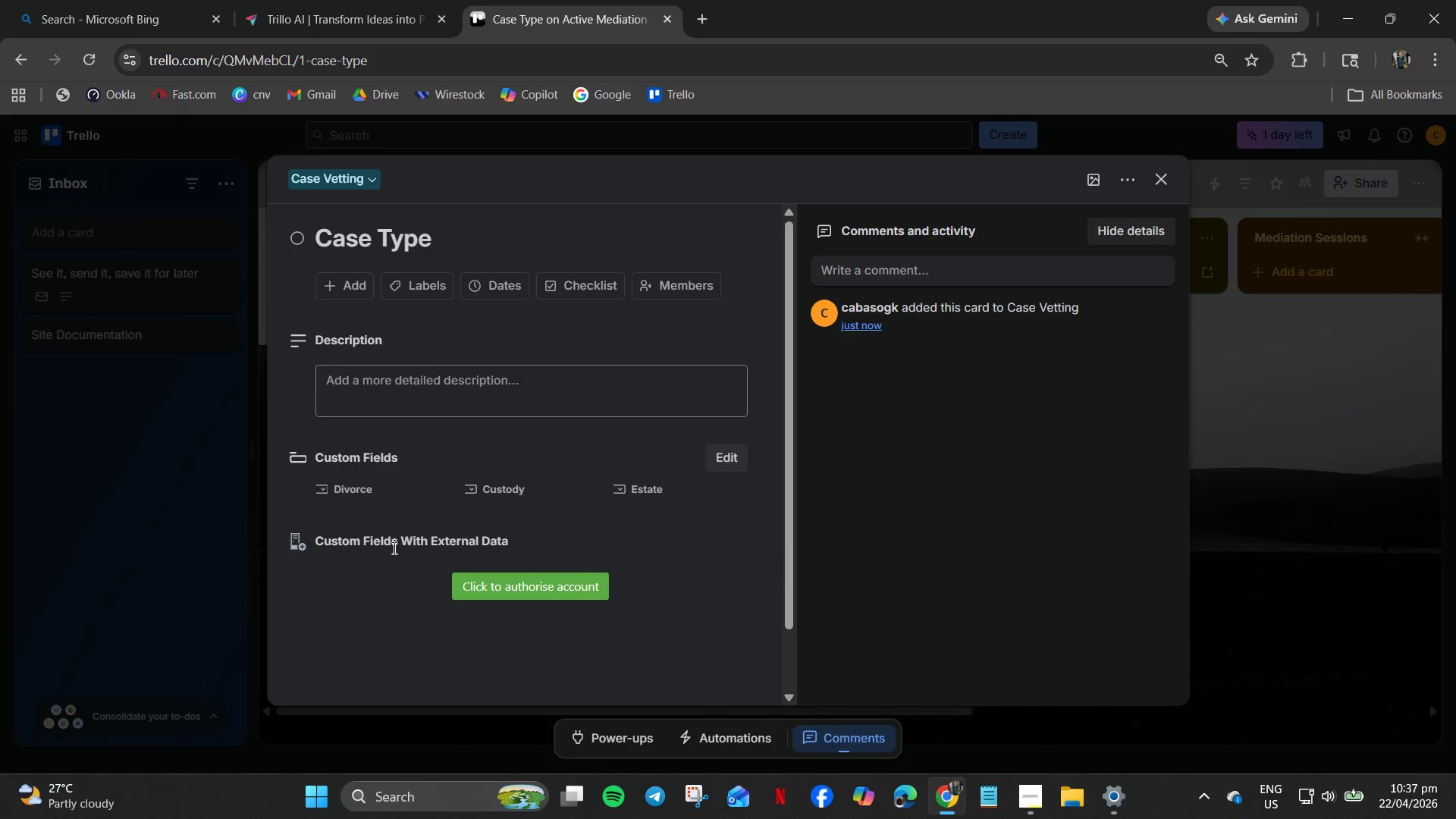 
left_click([530, 588])
 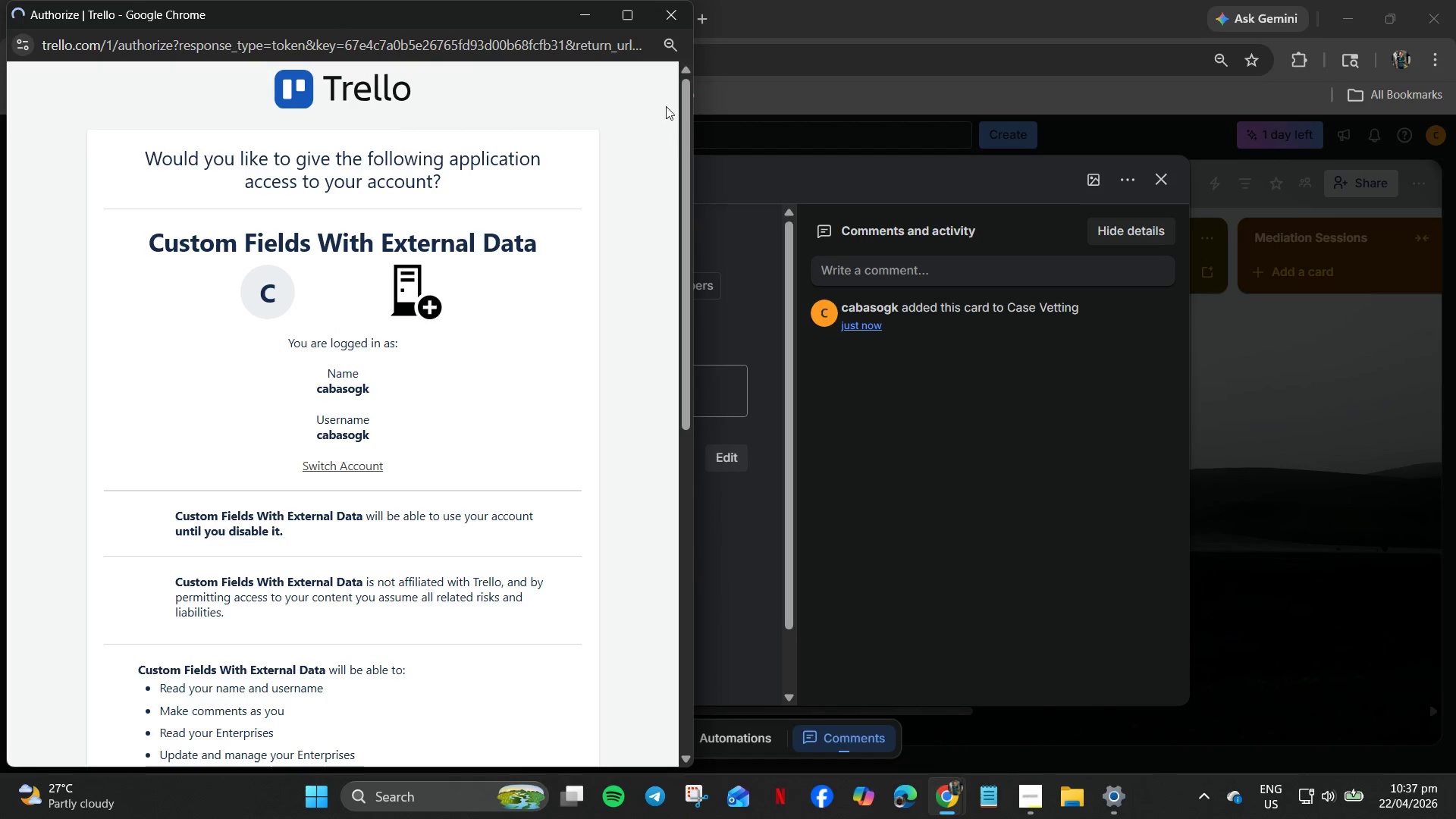 
left_click([675, 21])
 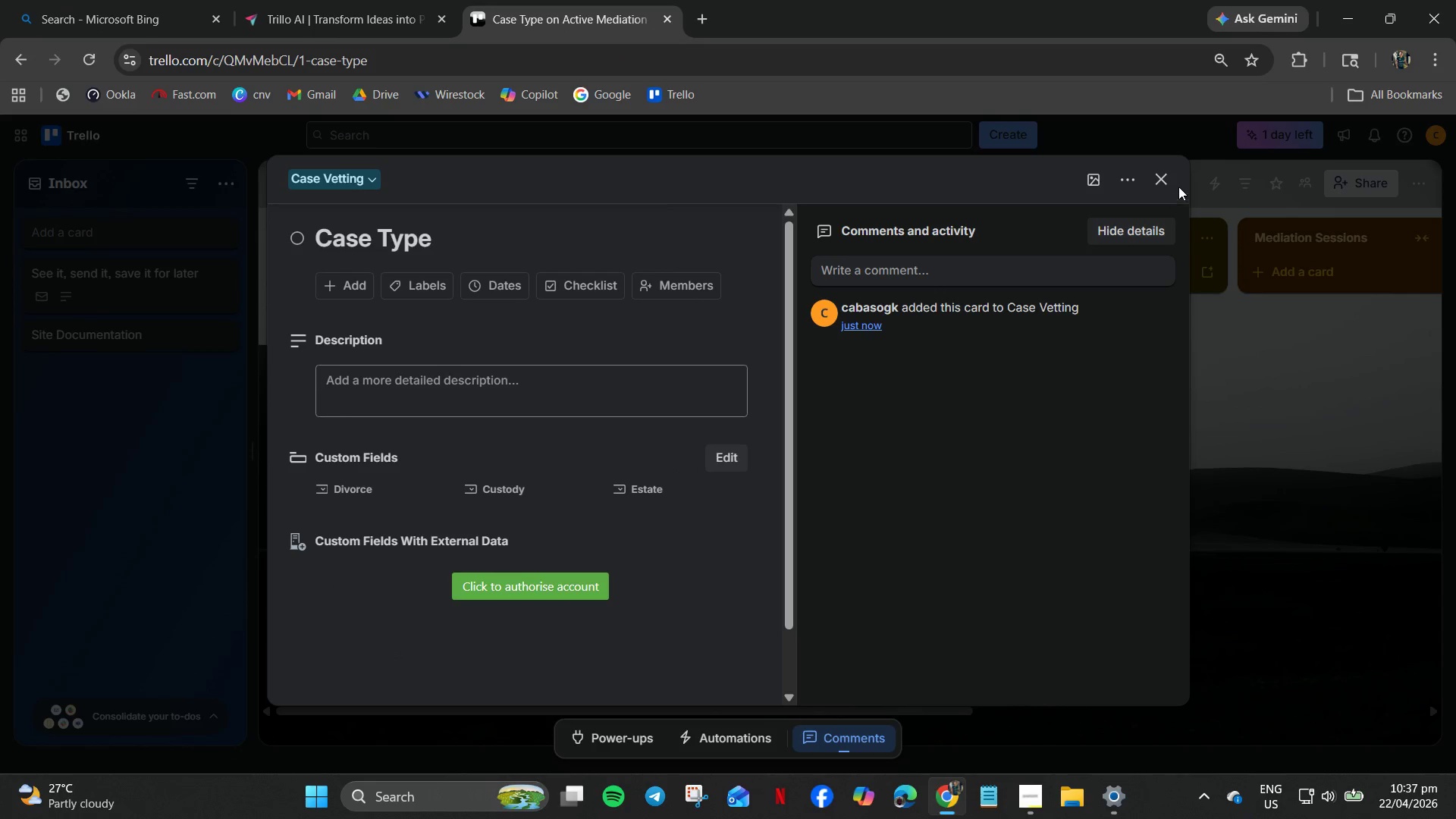 
wait(5.03)
 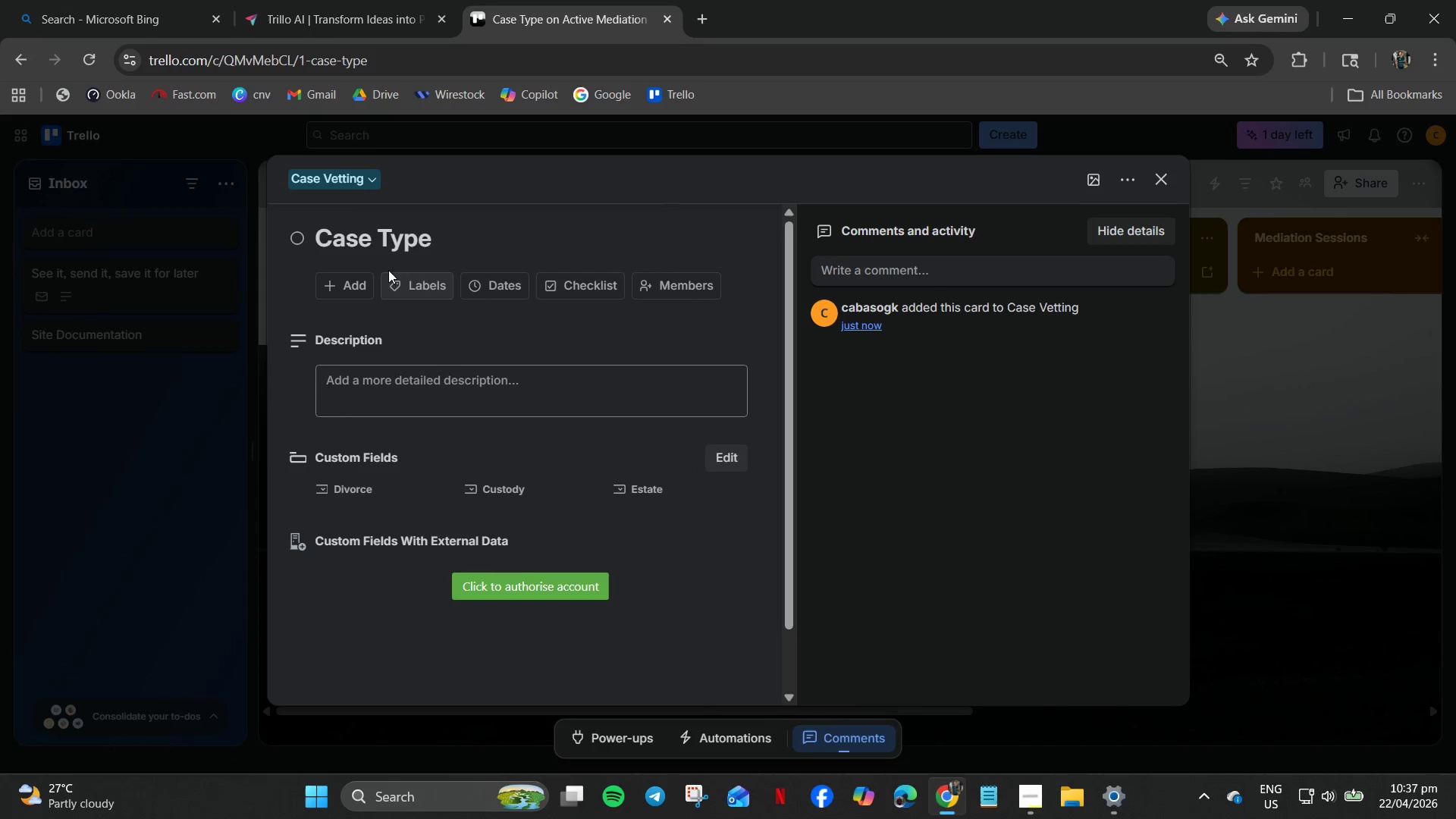 
mouse_move([424, 307])
 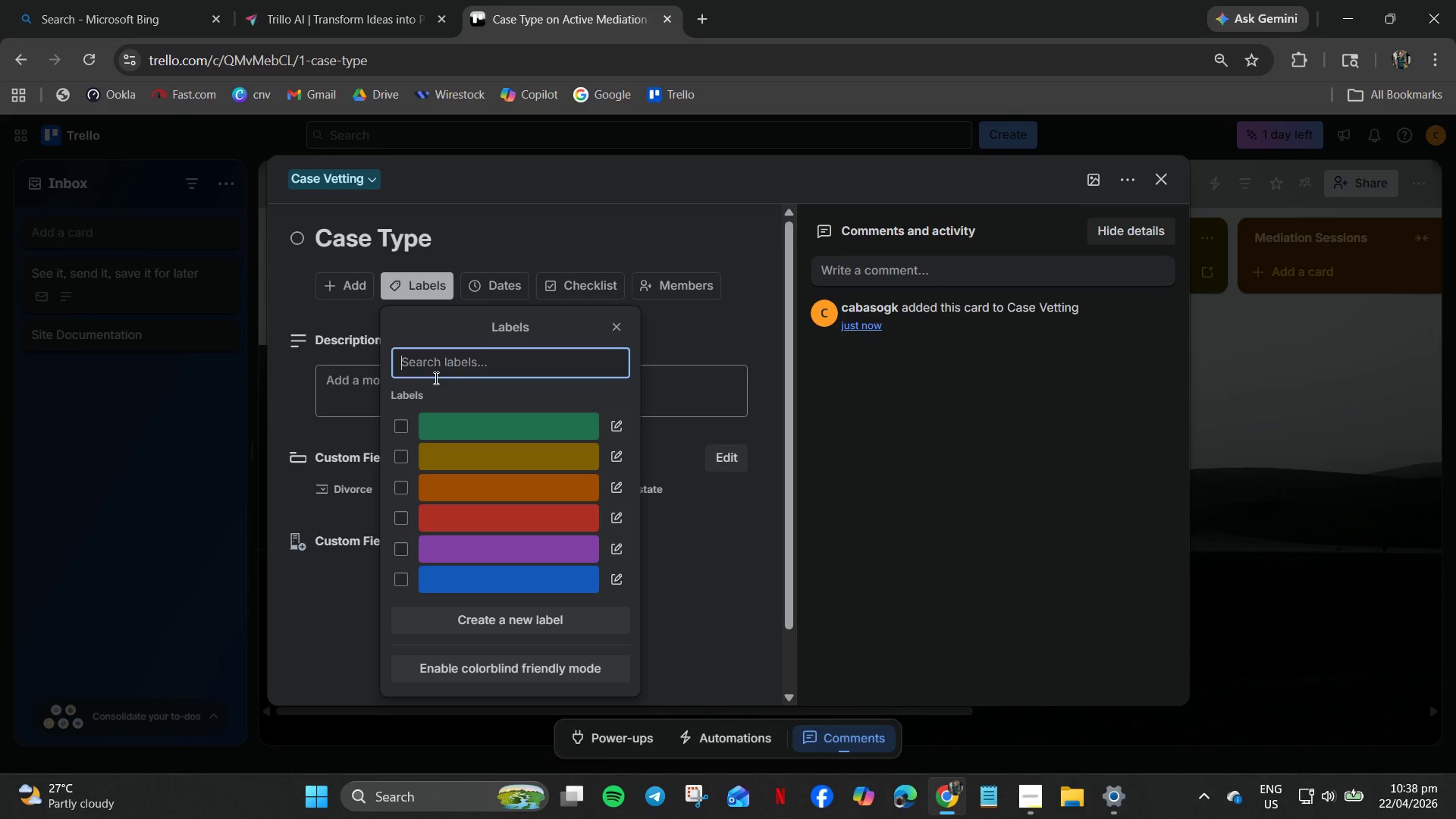 
wait(13.14)
 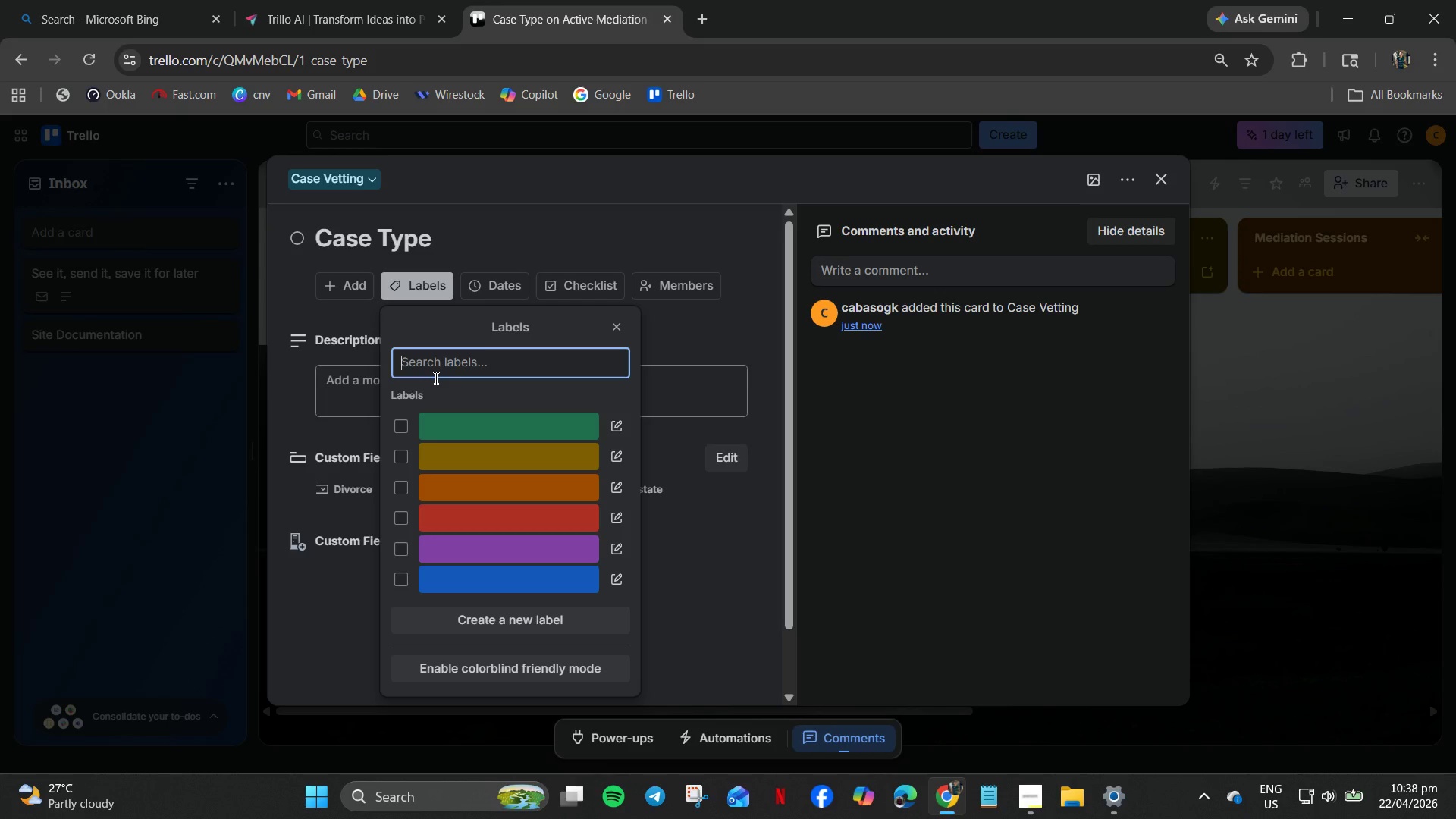 
left_click([529, 514])
 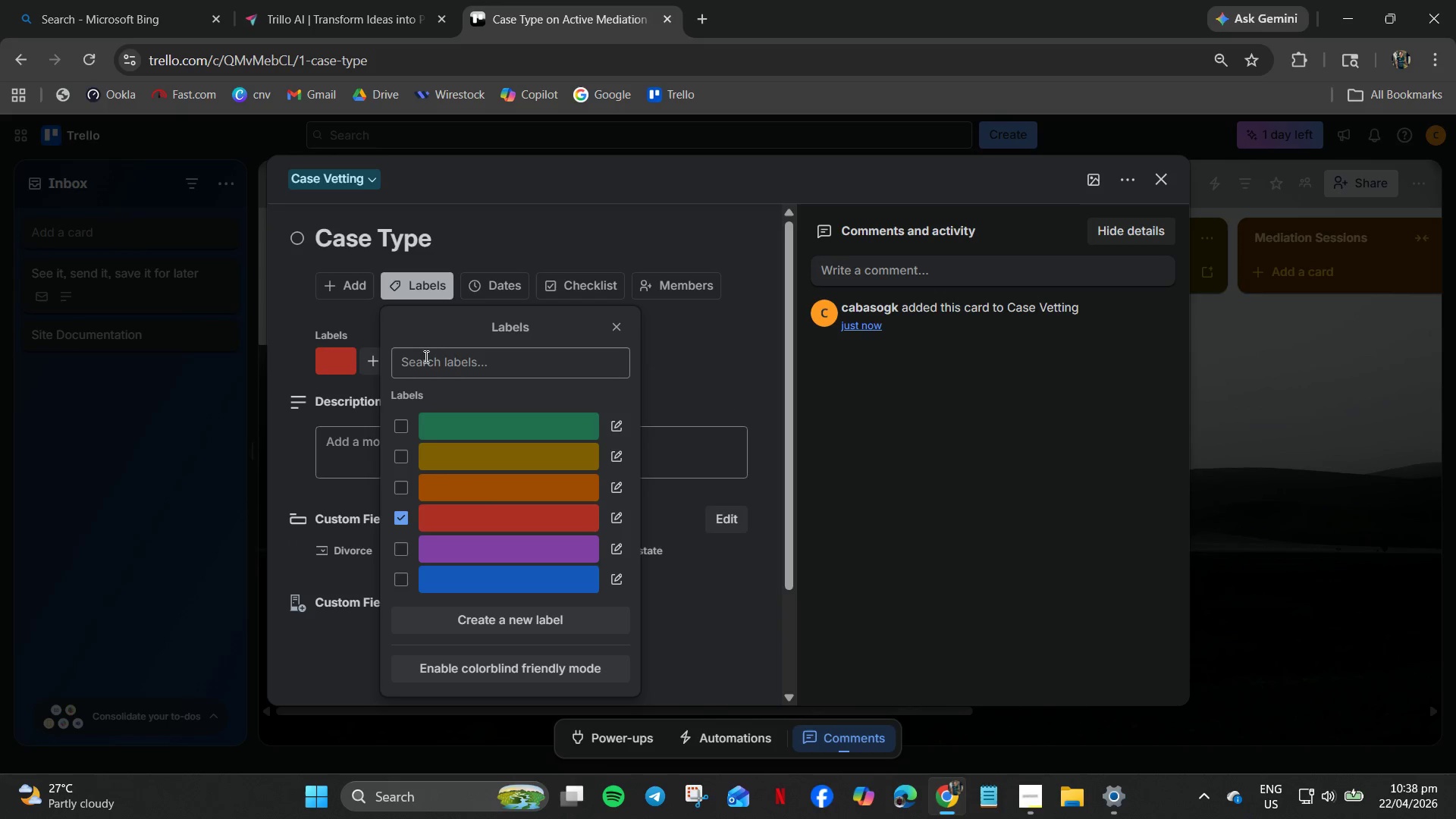 
left_click([422, 354])
 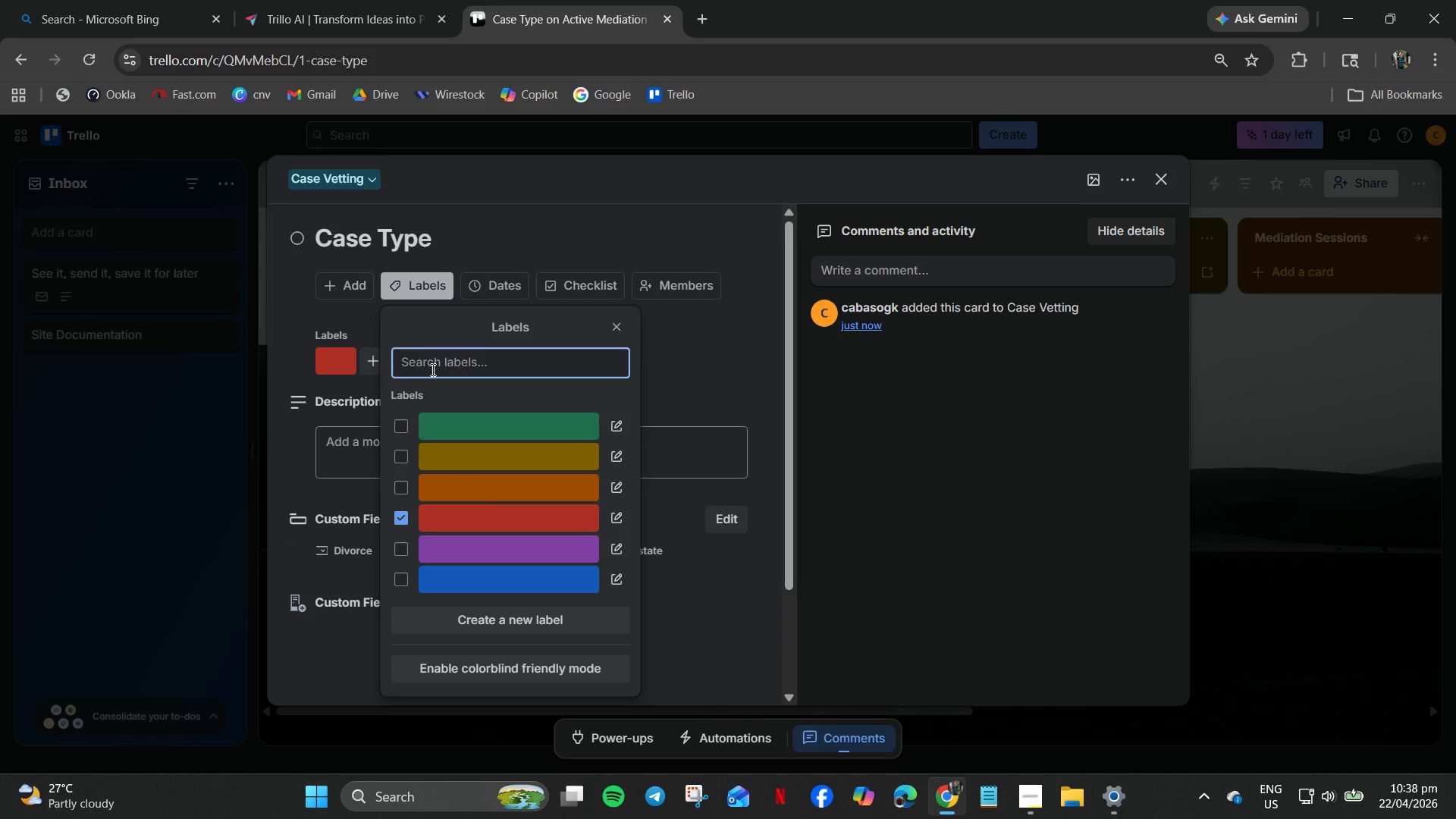 
type(Stagnant)
 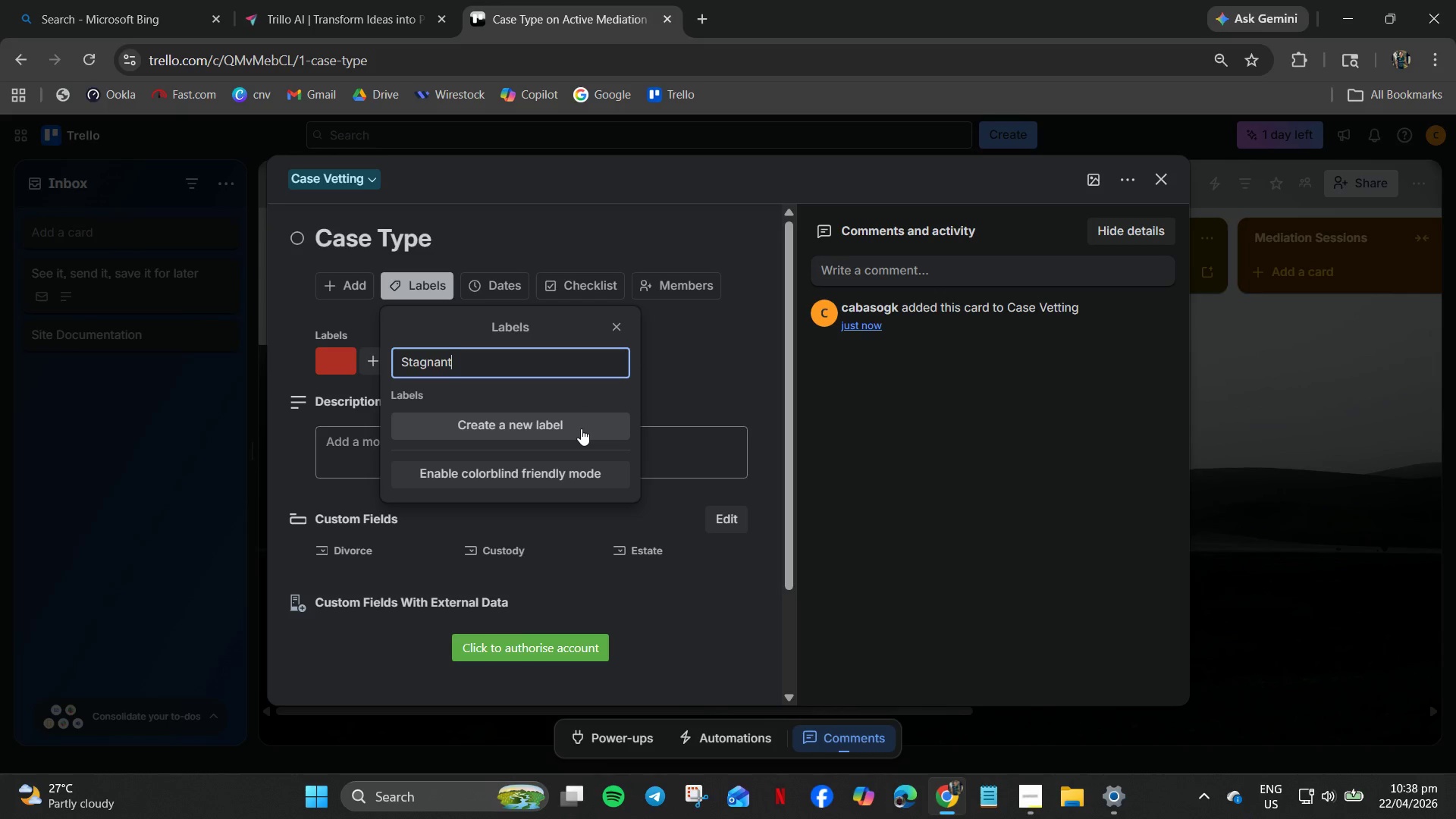 
wait(7.56)
 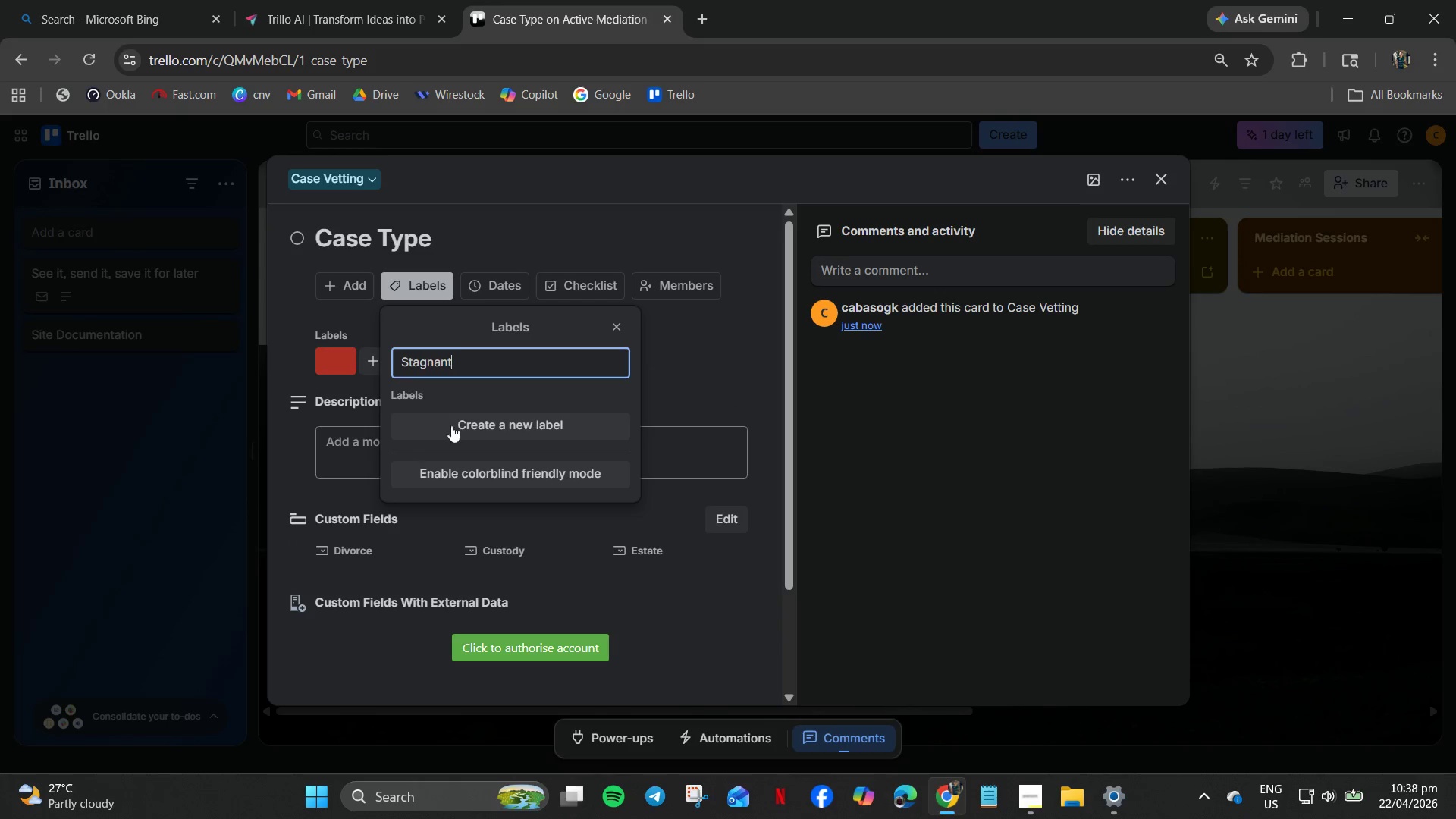 
left_click([581, 428])
 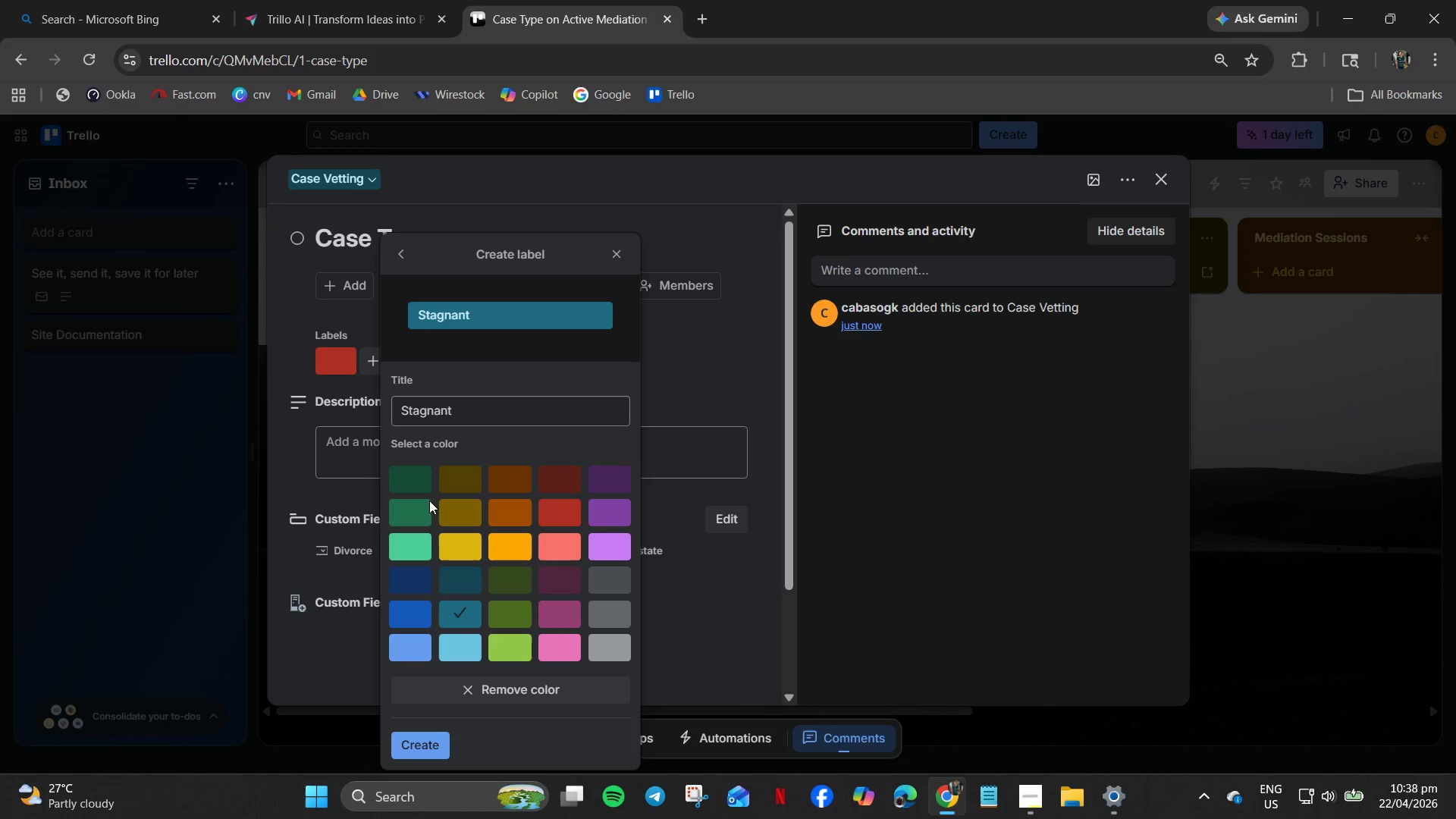 
left_click([406, 519])
 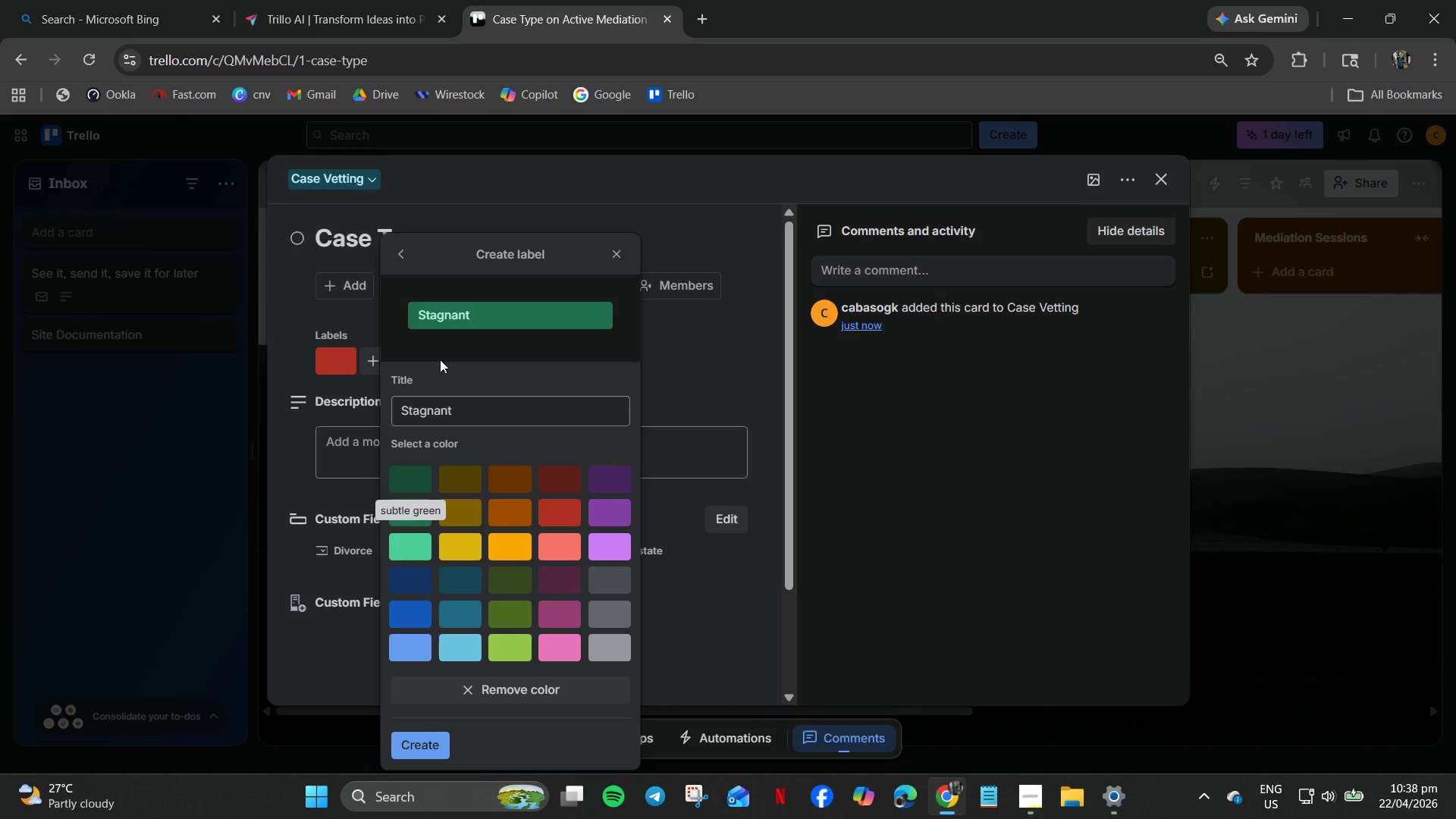 
left_click([447, 416])
 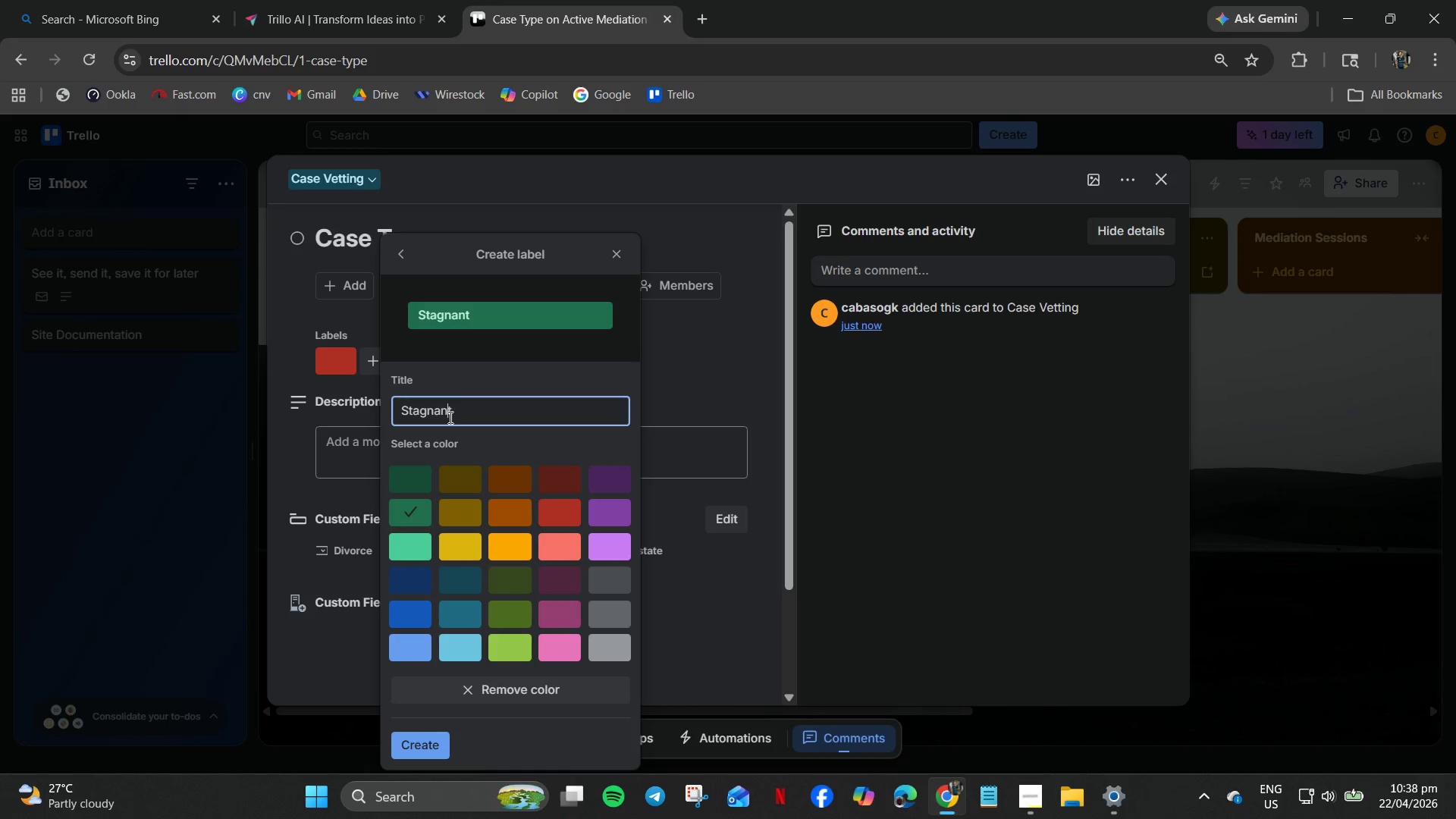 
key(Control+A)
 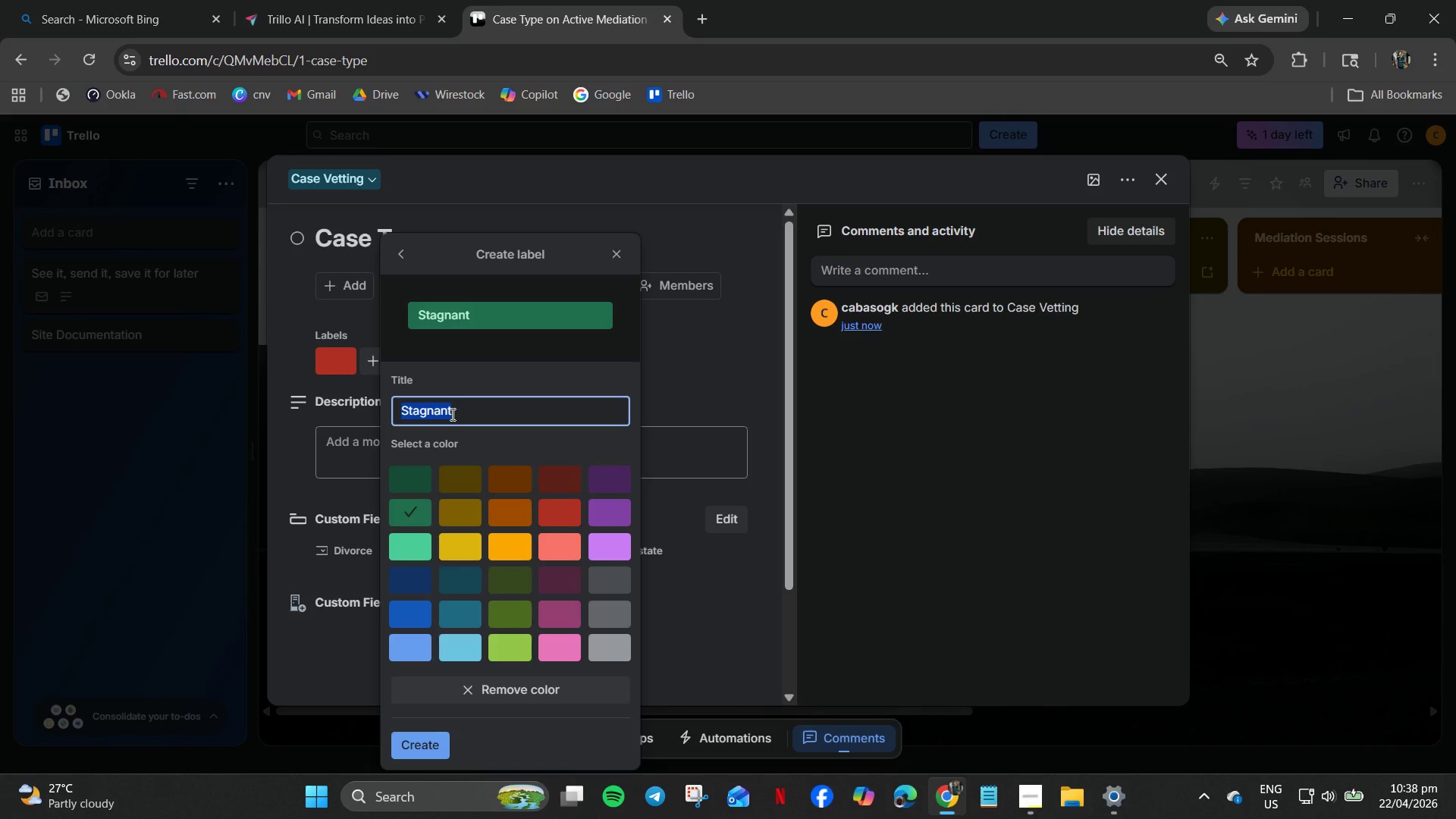 
type(Active)
 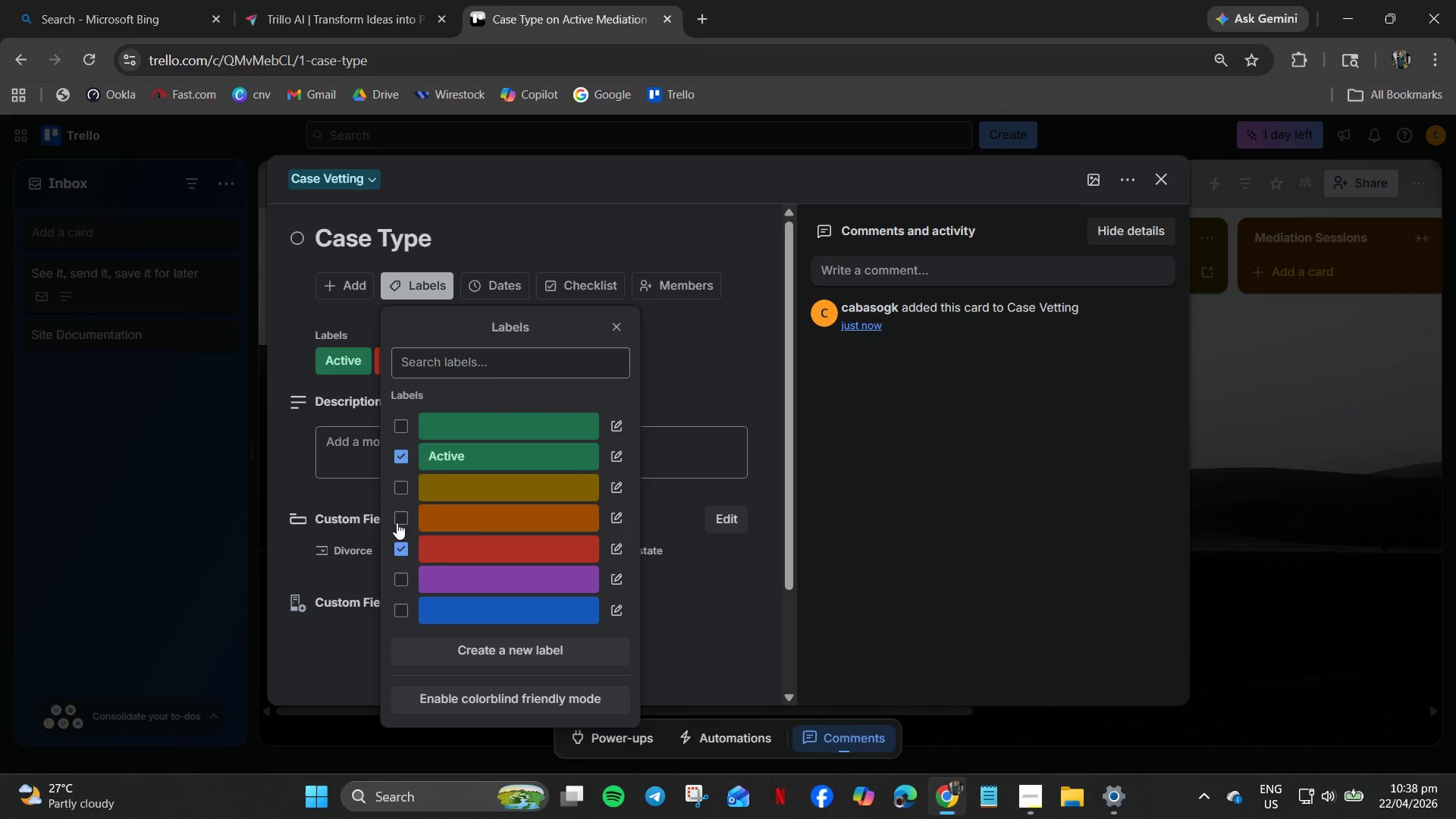 
wait(7.25)
 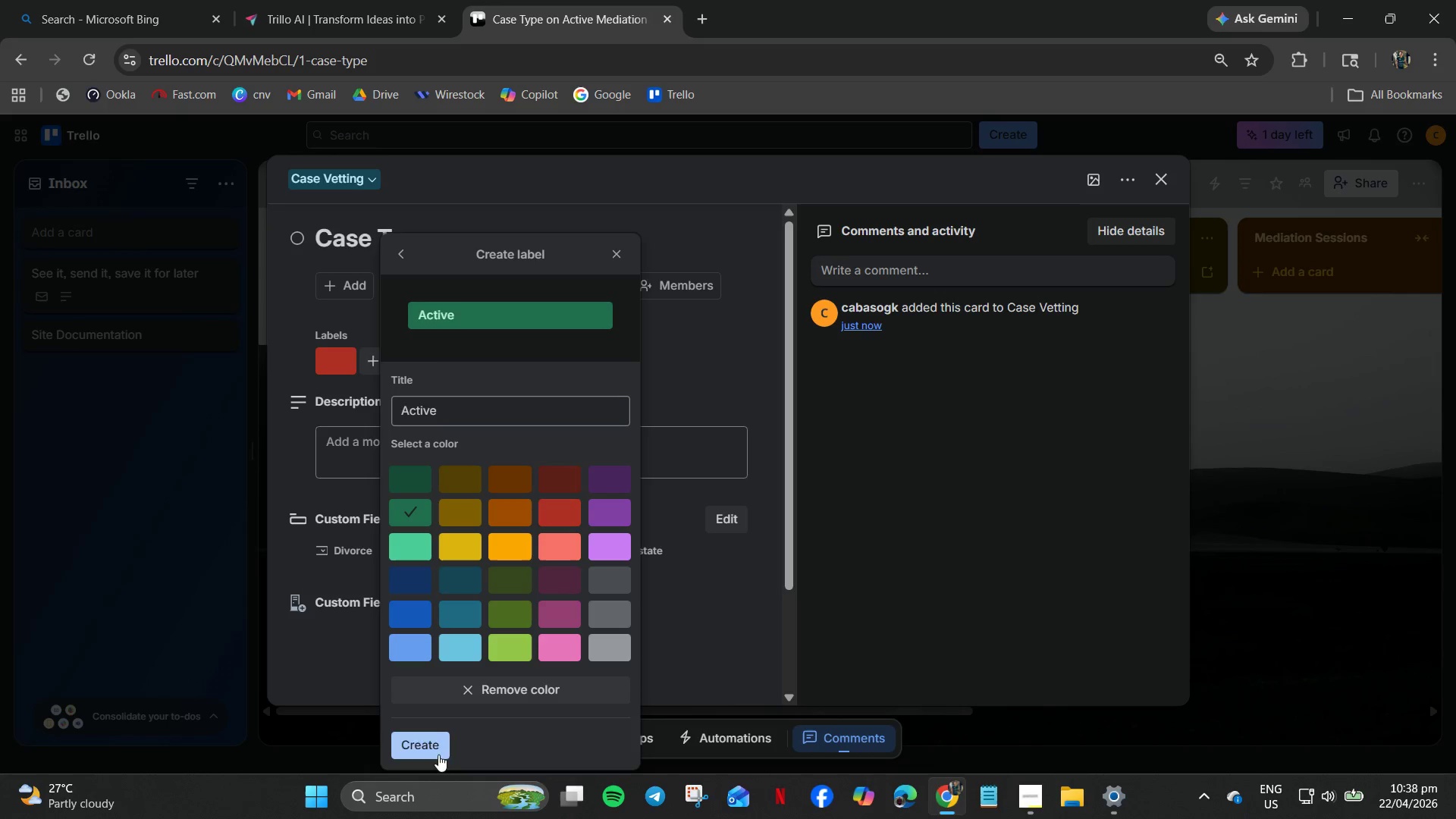 
left_click([403, 610])
 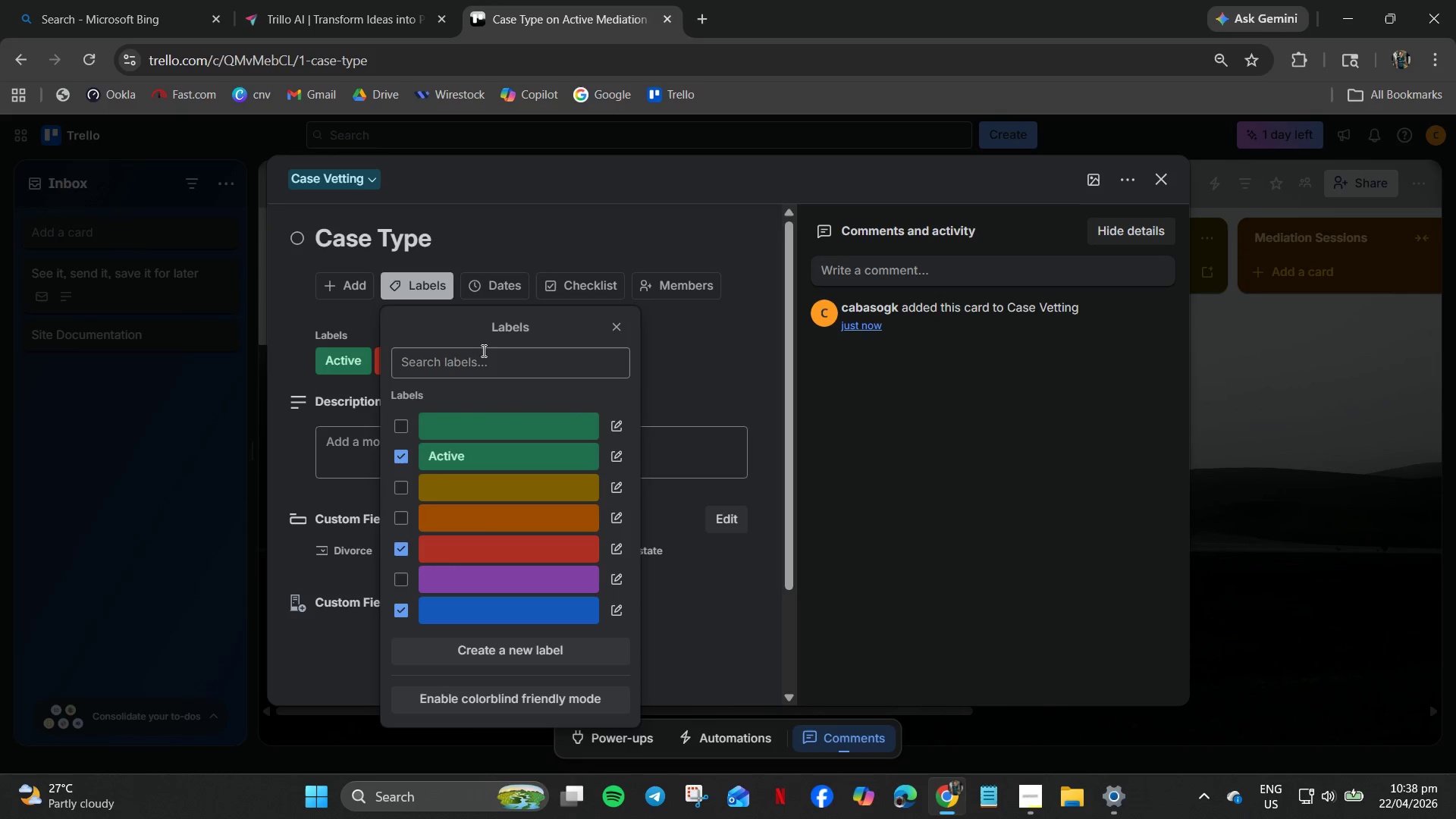 
left_click([470, 361])
 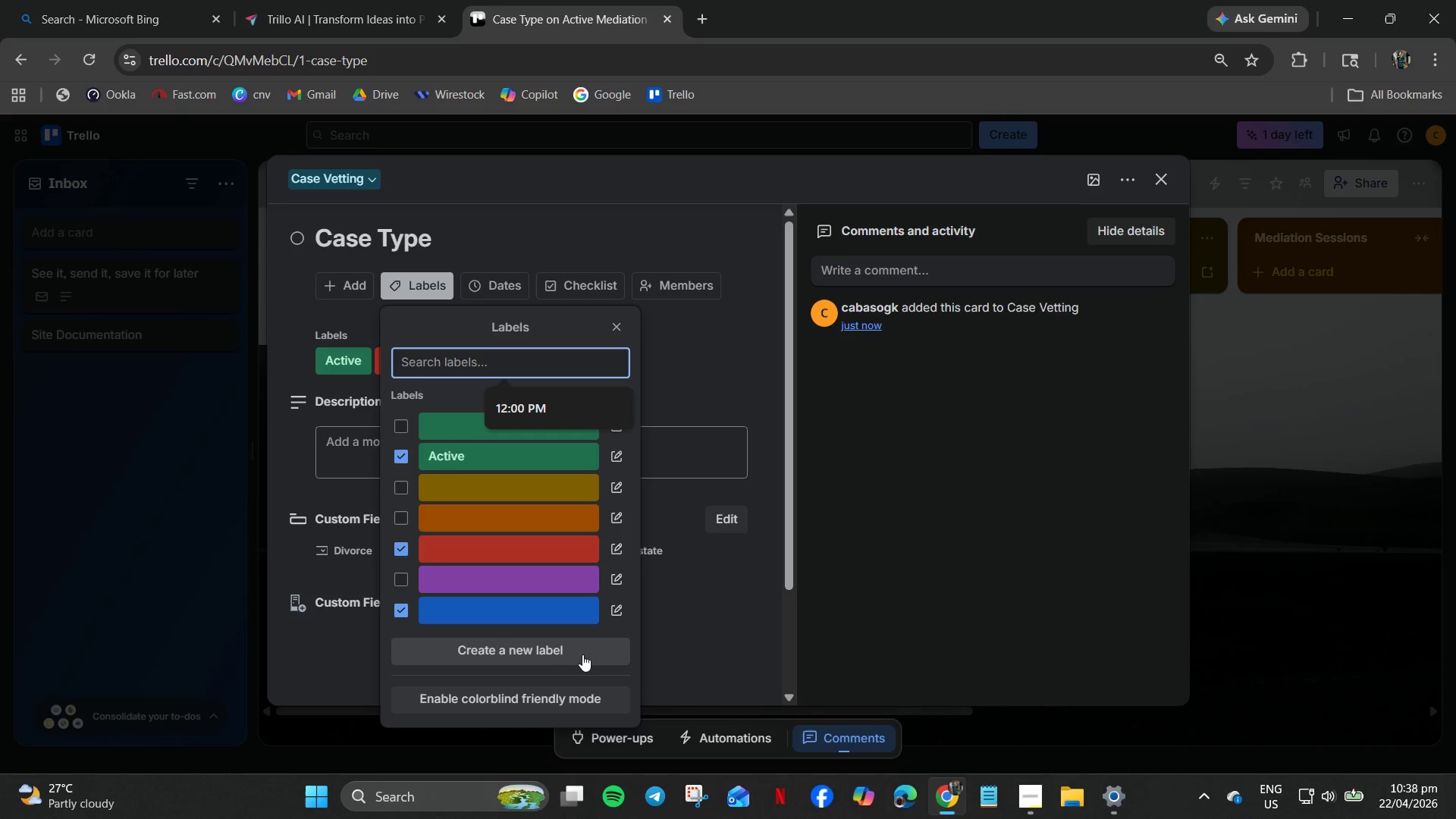 
wait(5.05)
 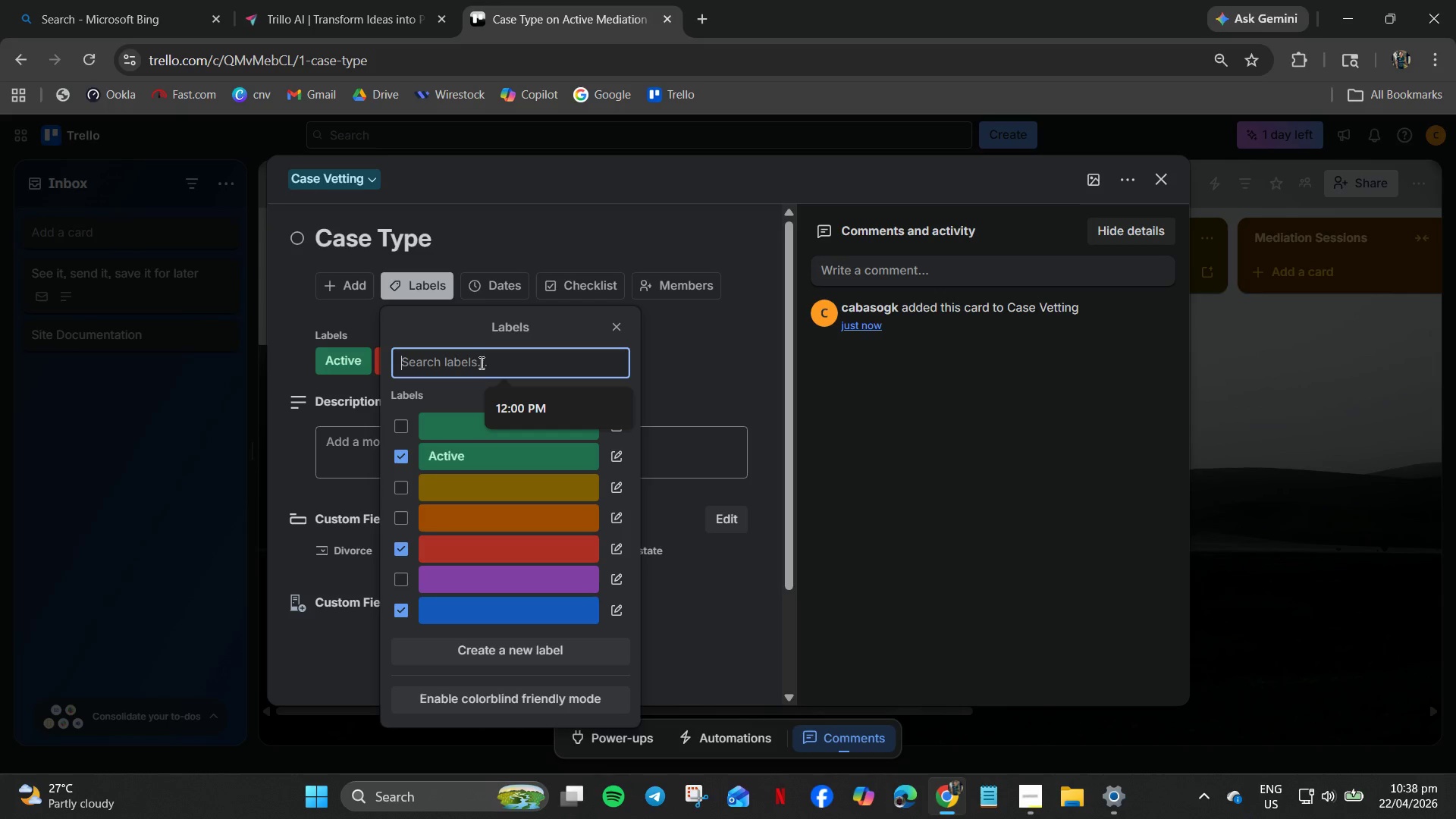 
left_click([620, 610])
 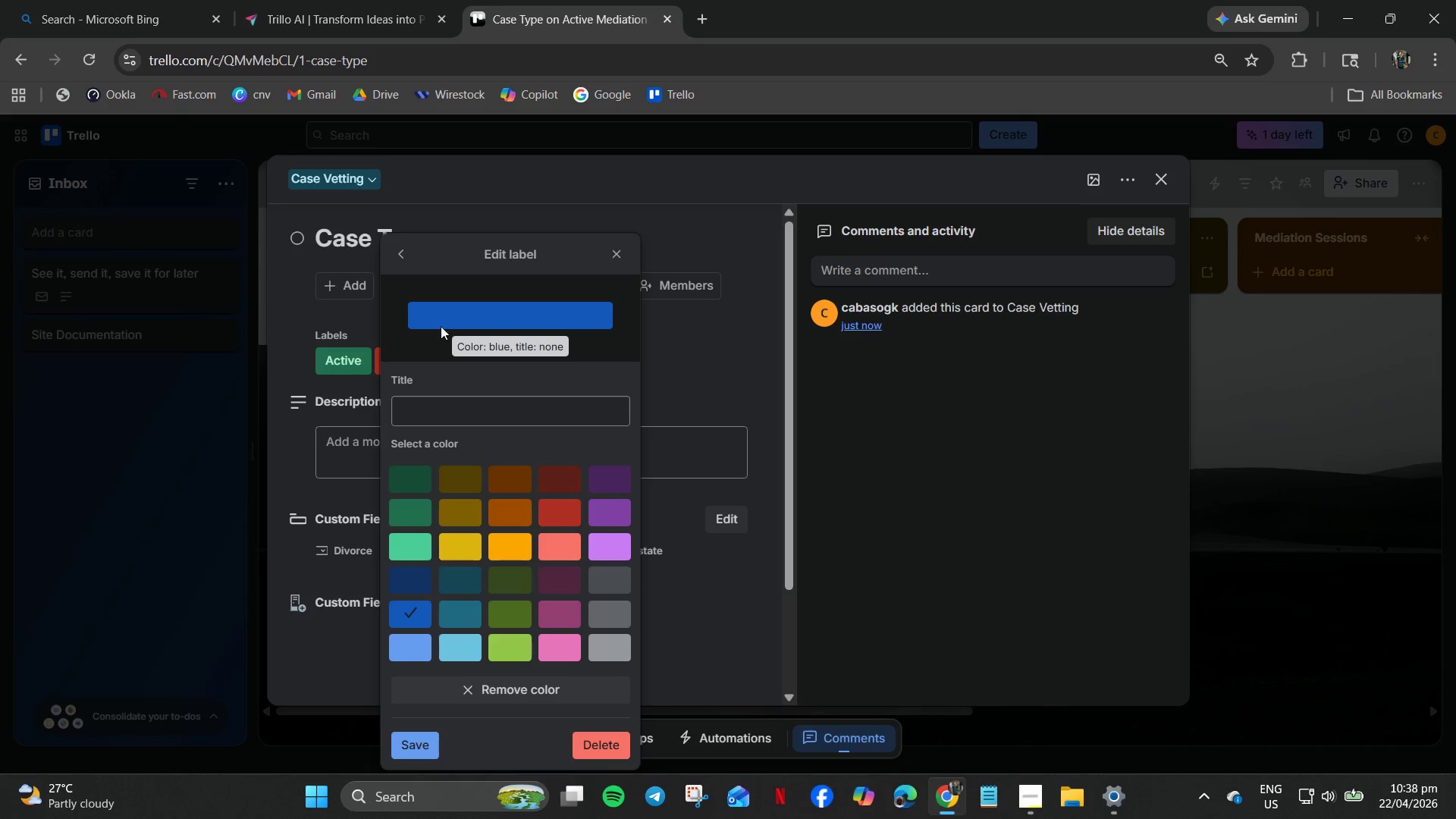 
left_click([417, 420])
 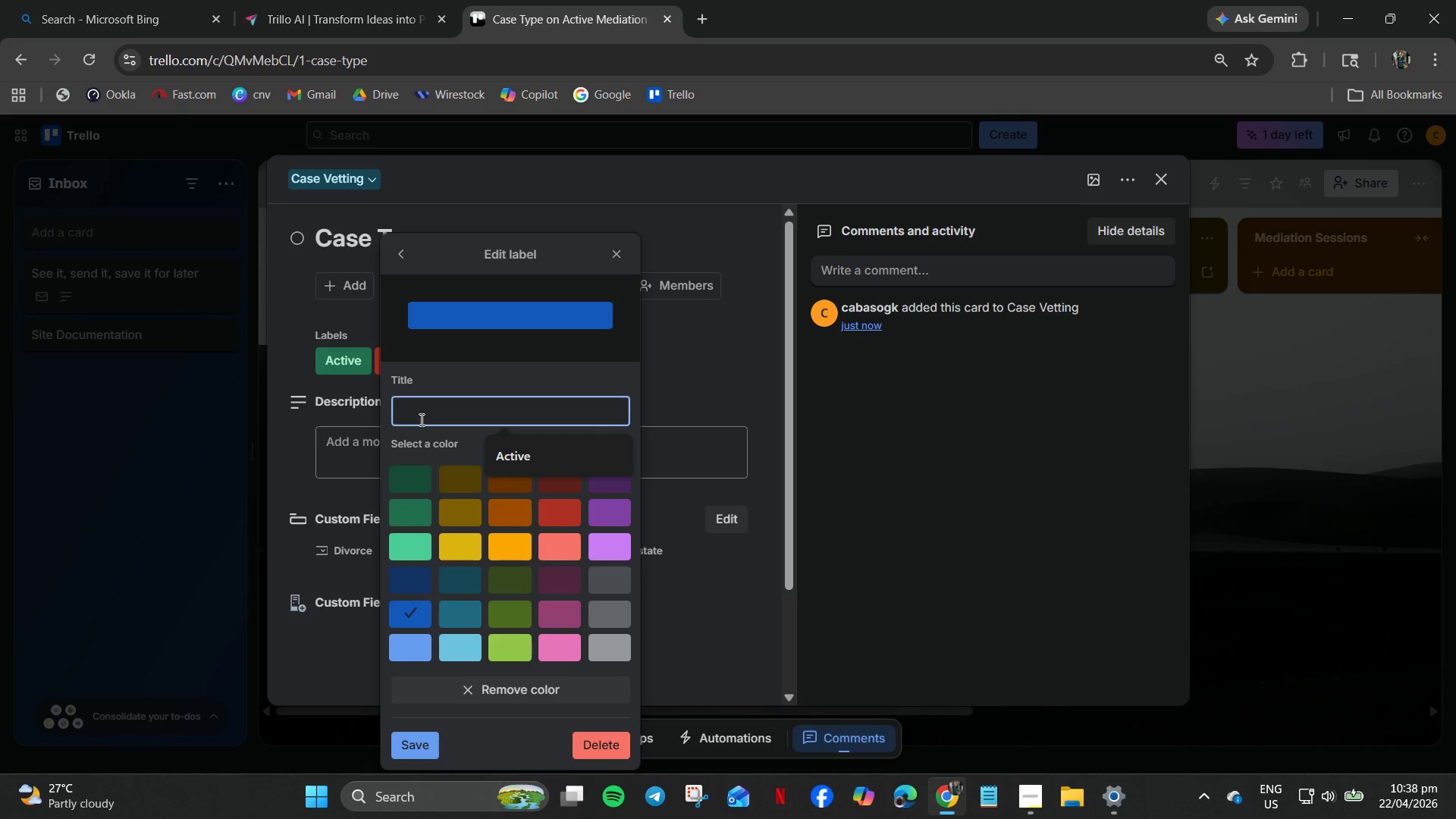 
type(High Priority)
 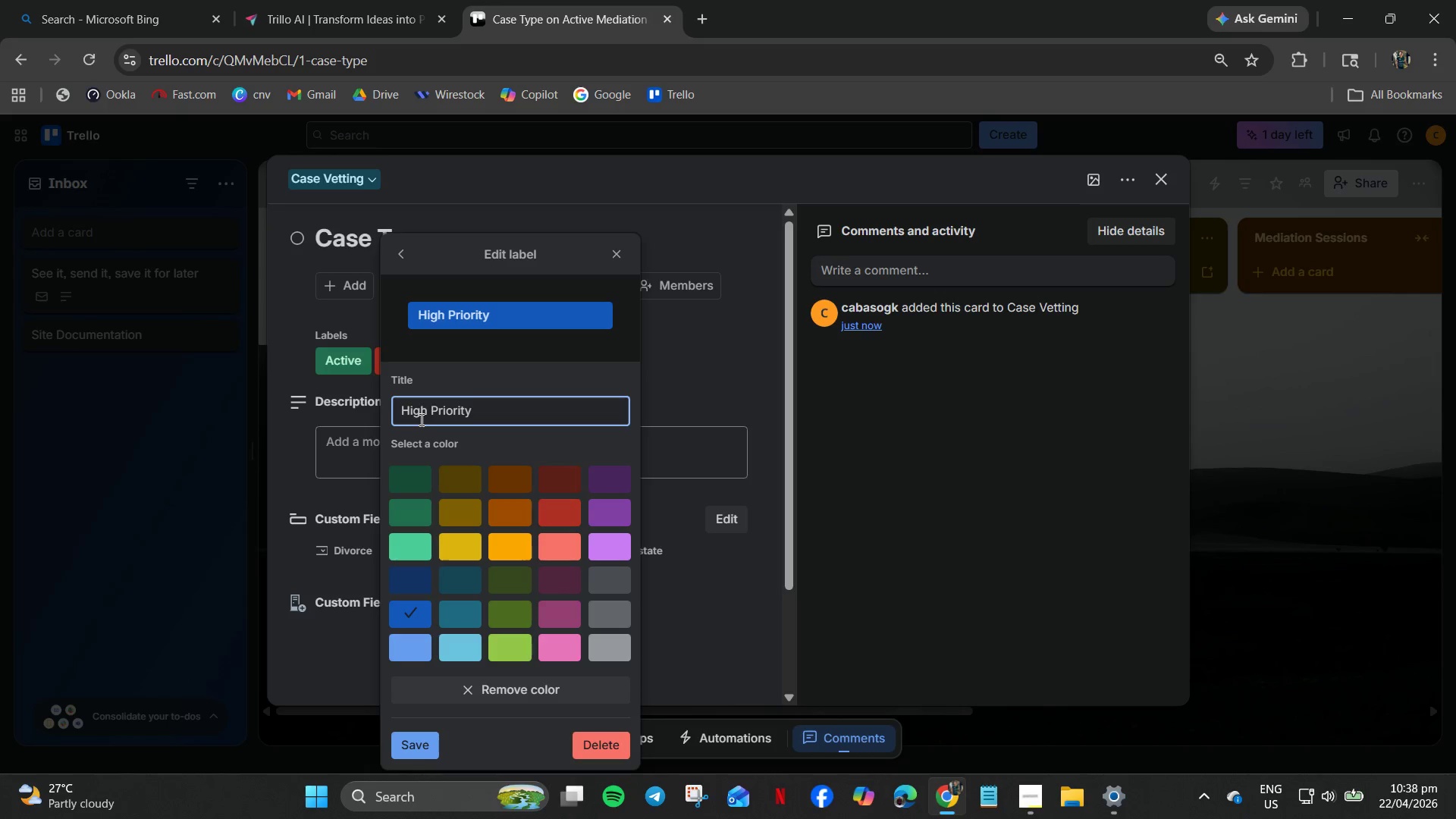 
left_click([424, 752])
 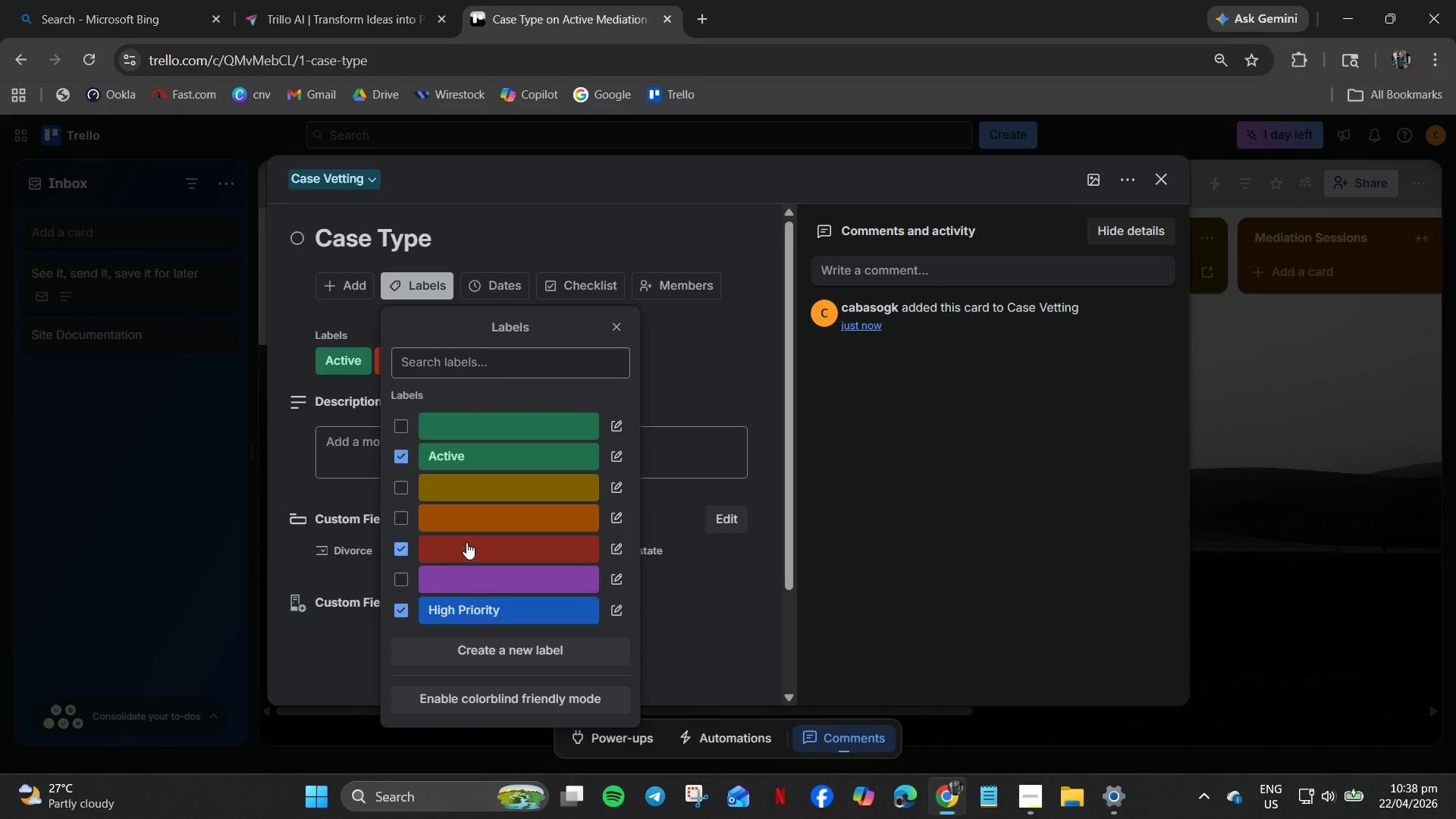 
left_click([454, 553])
 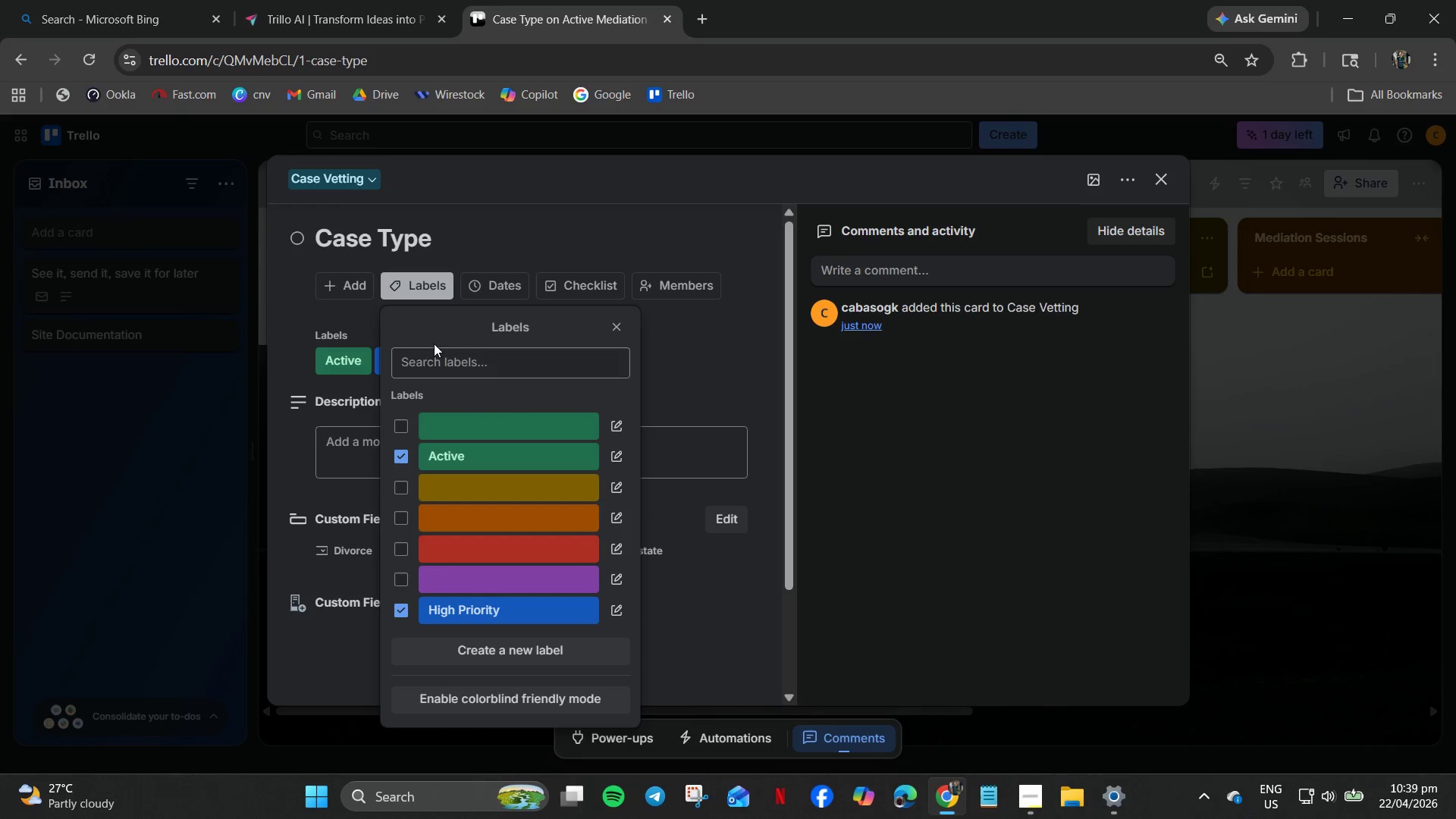 
left_click([435, 364])
 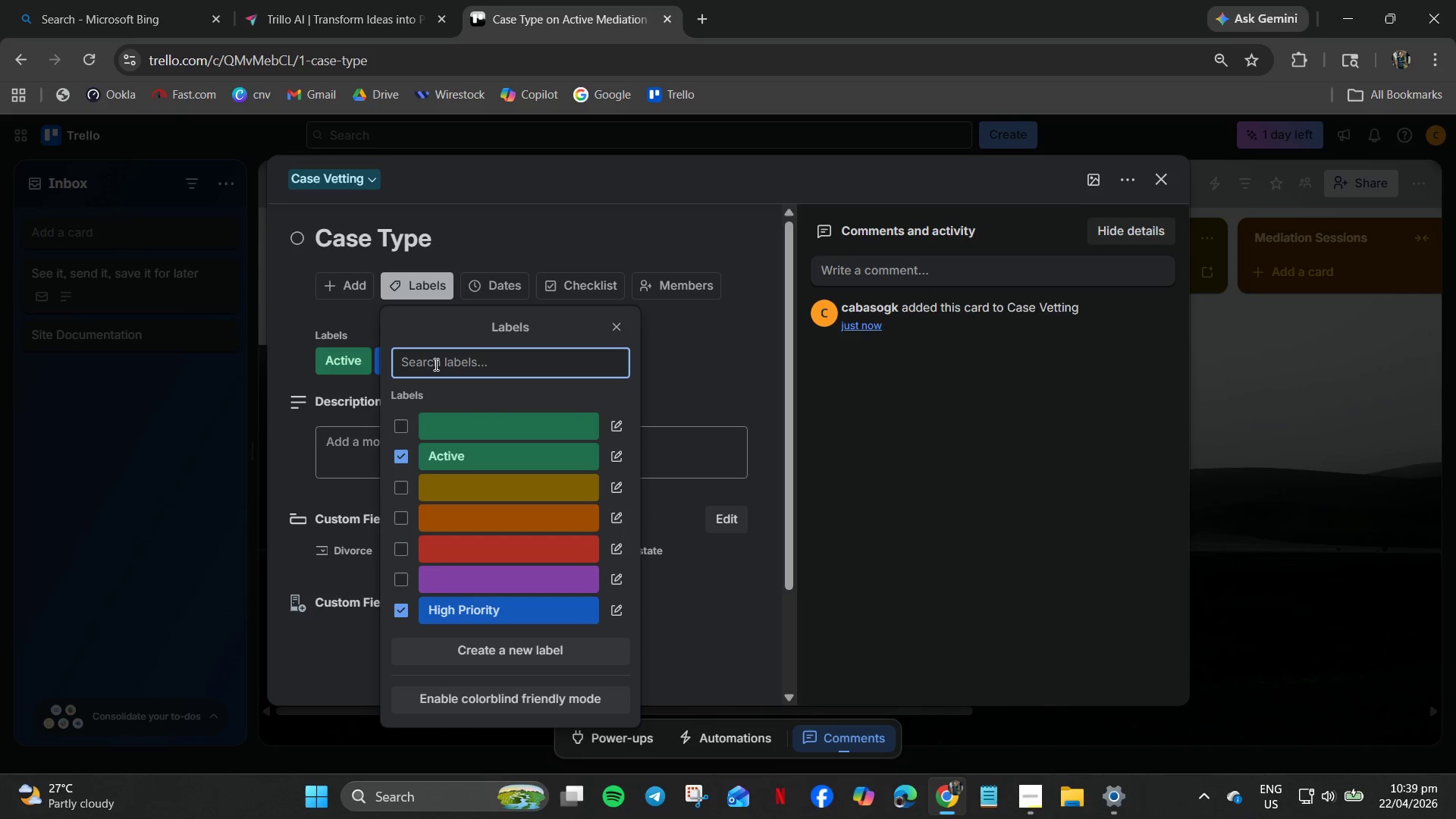 
type(Stagnant)
 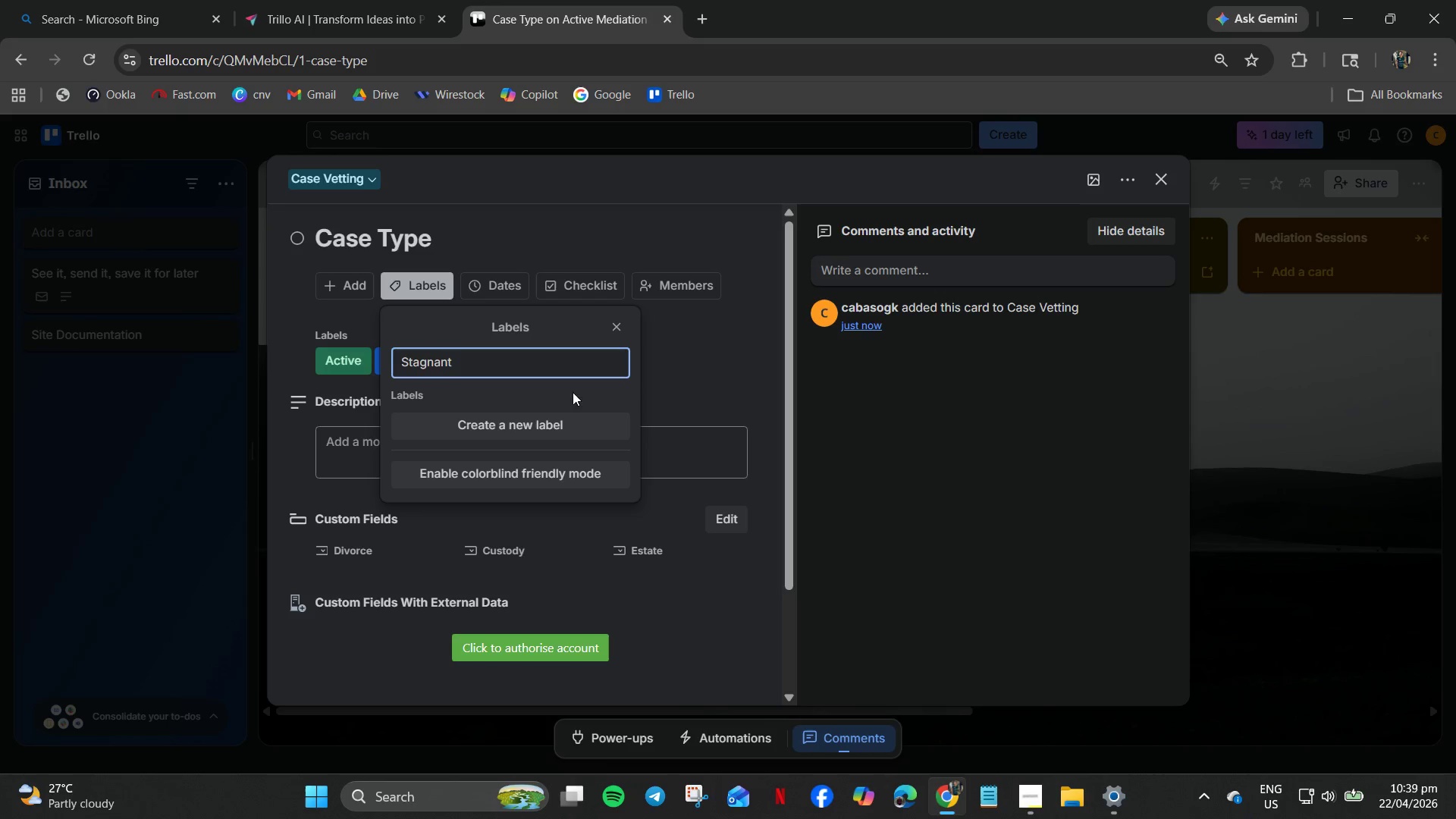 
left_click([548, 391])
 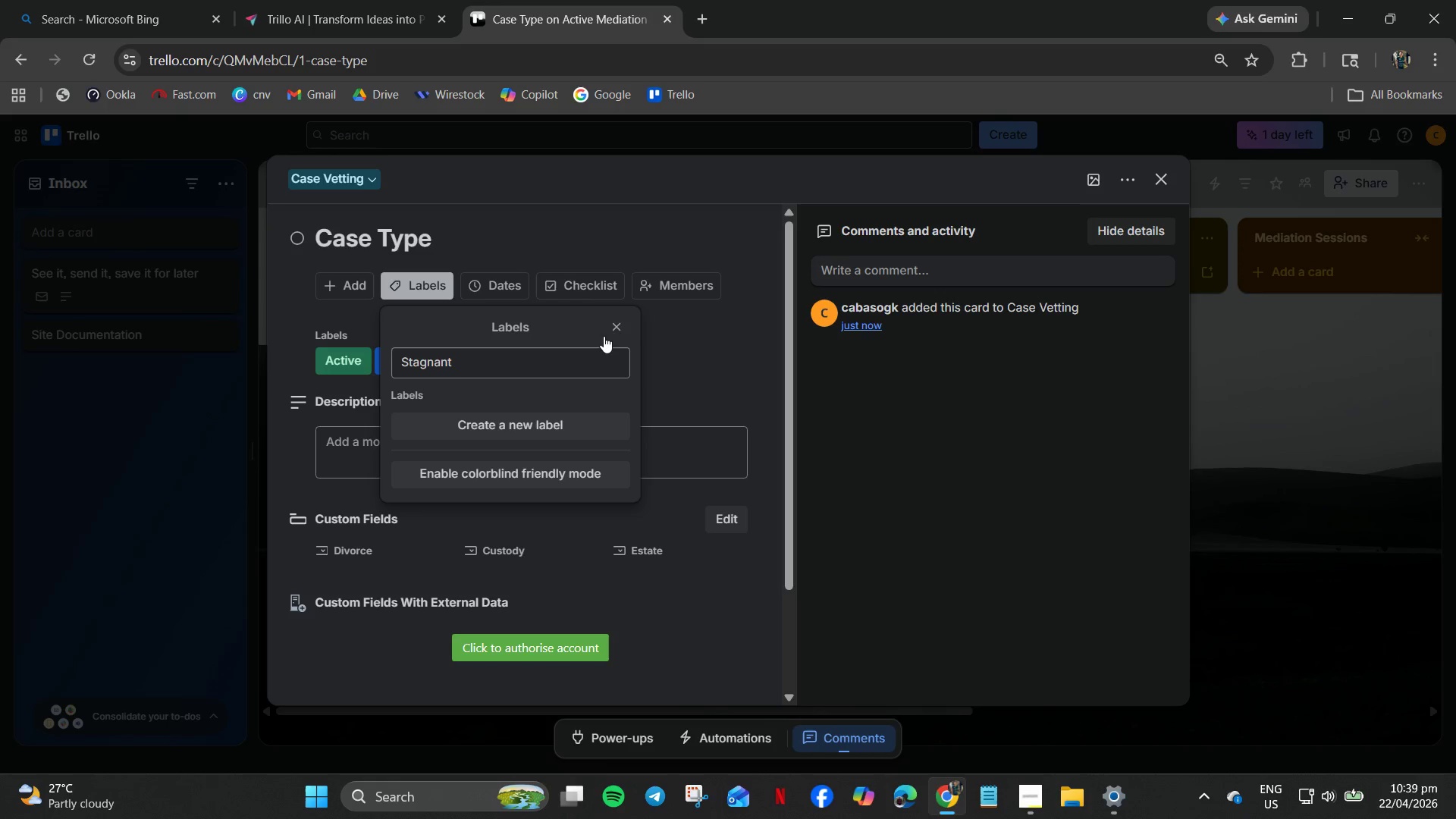 
left_click([619, 327])
 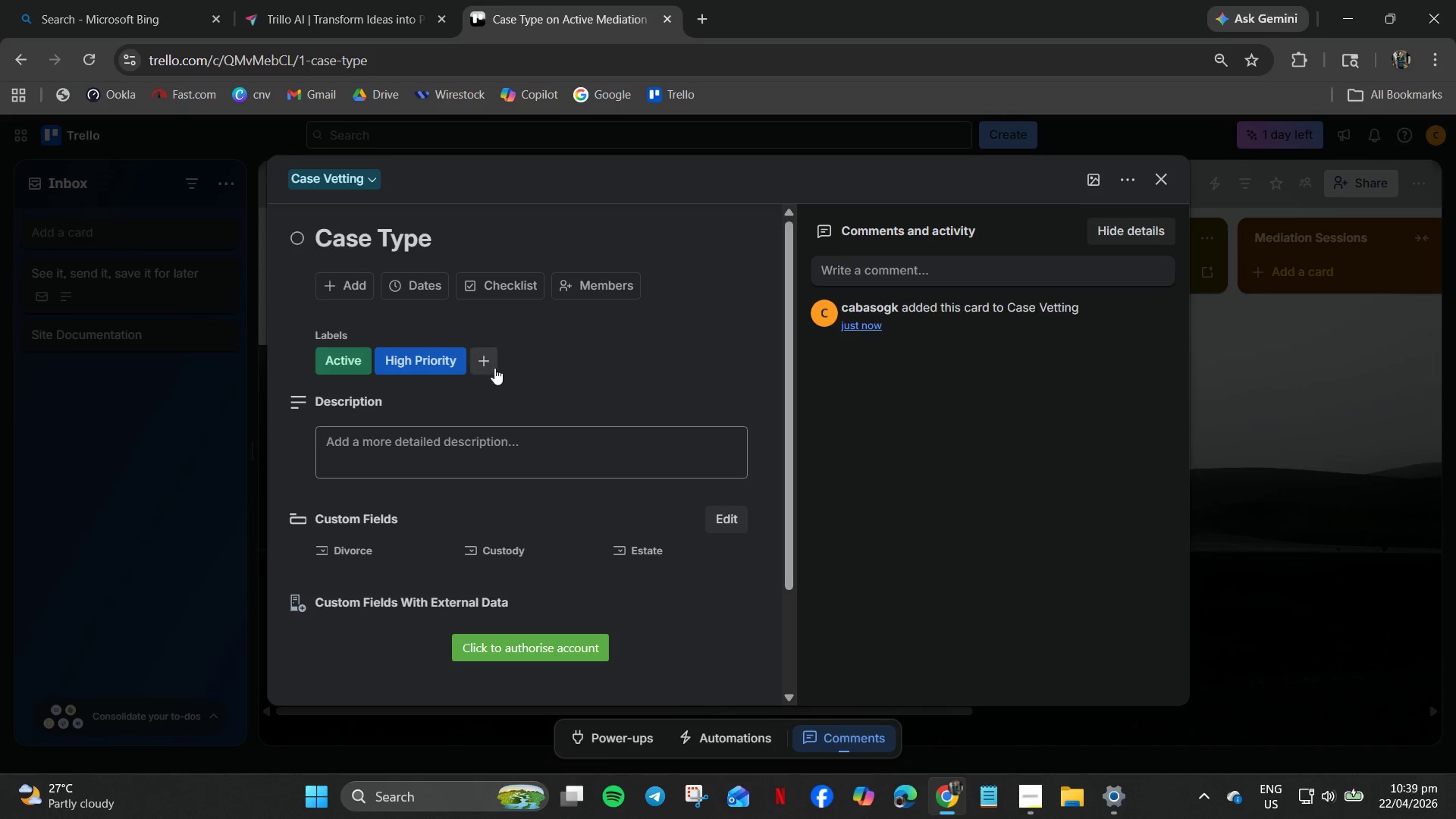 
left_click([488, 366])
 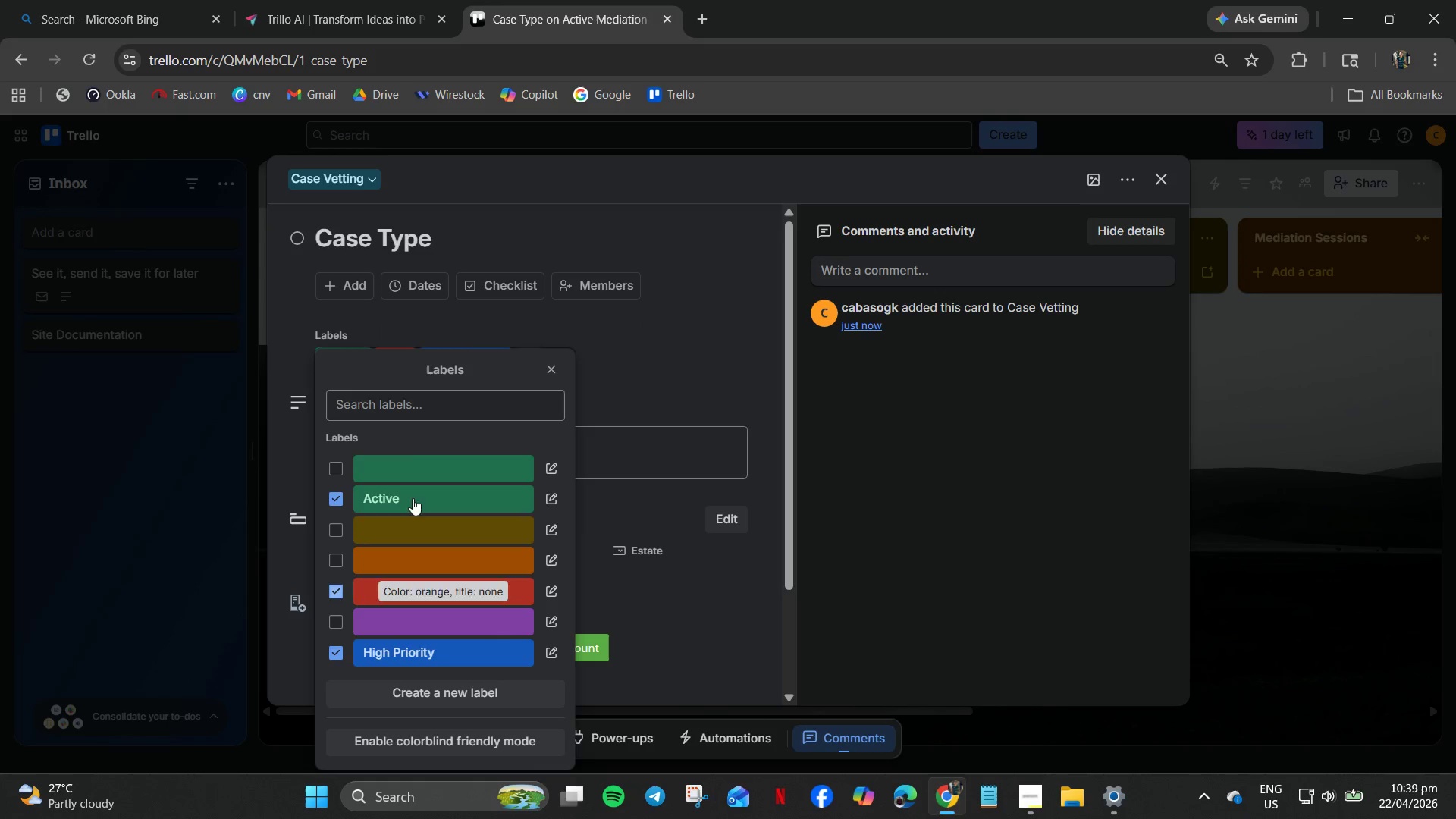 
type(Stagnant)
 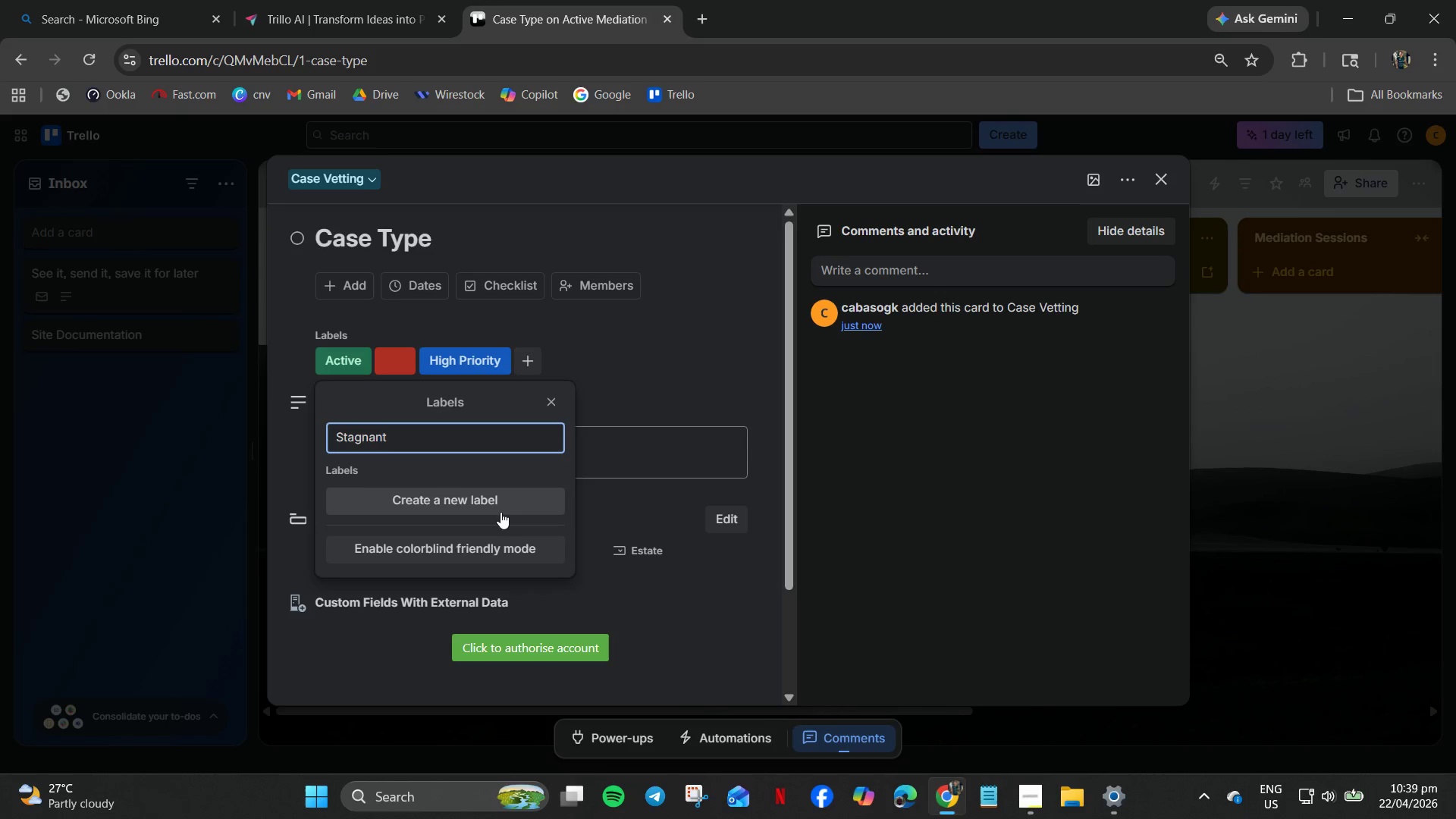 
left_click([501, 500])
 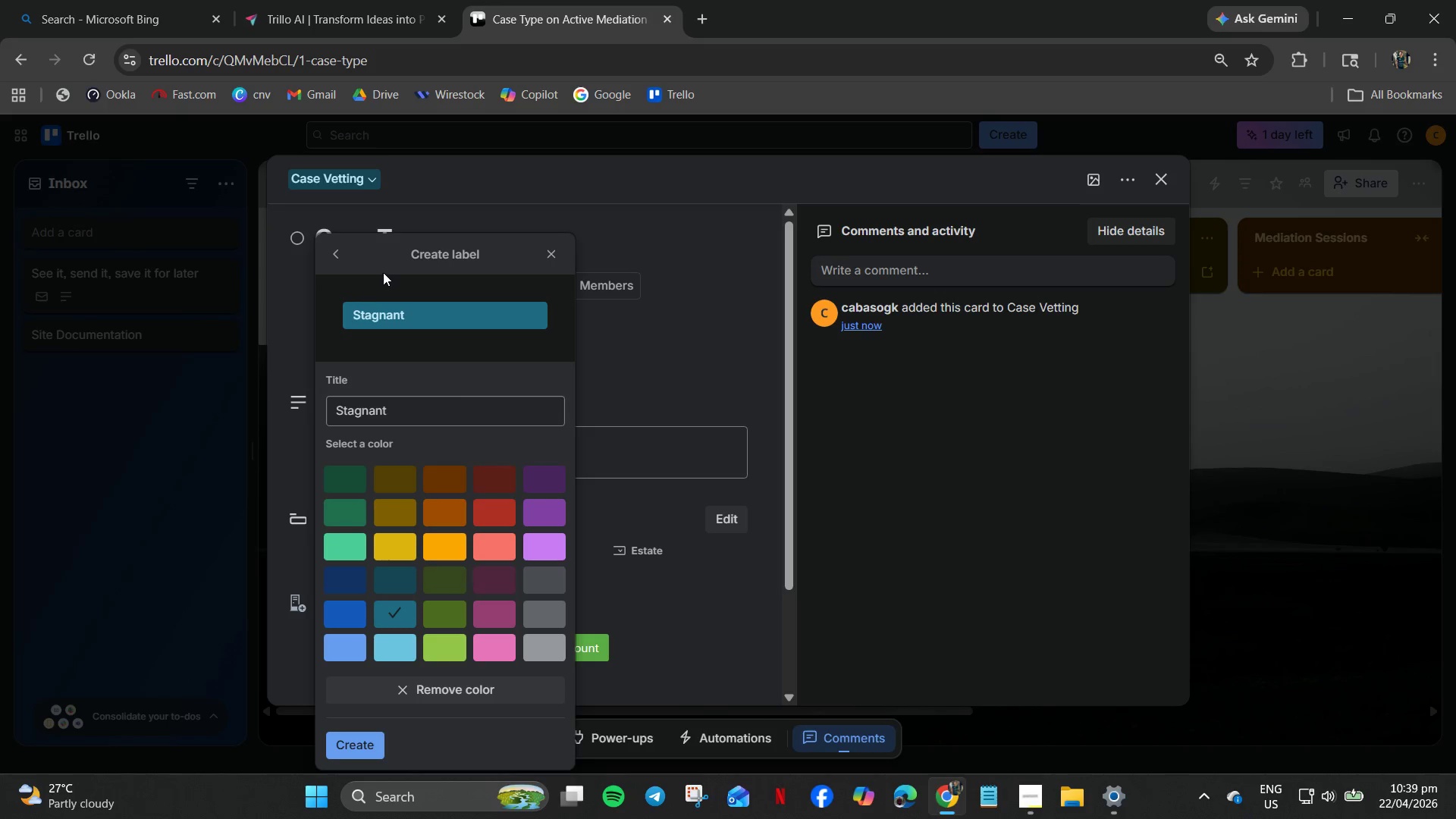 
left_click([551, 246])
 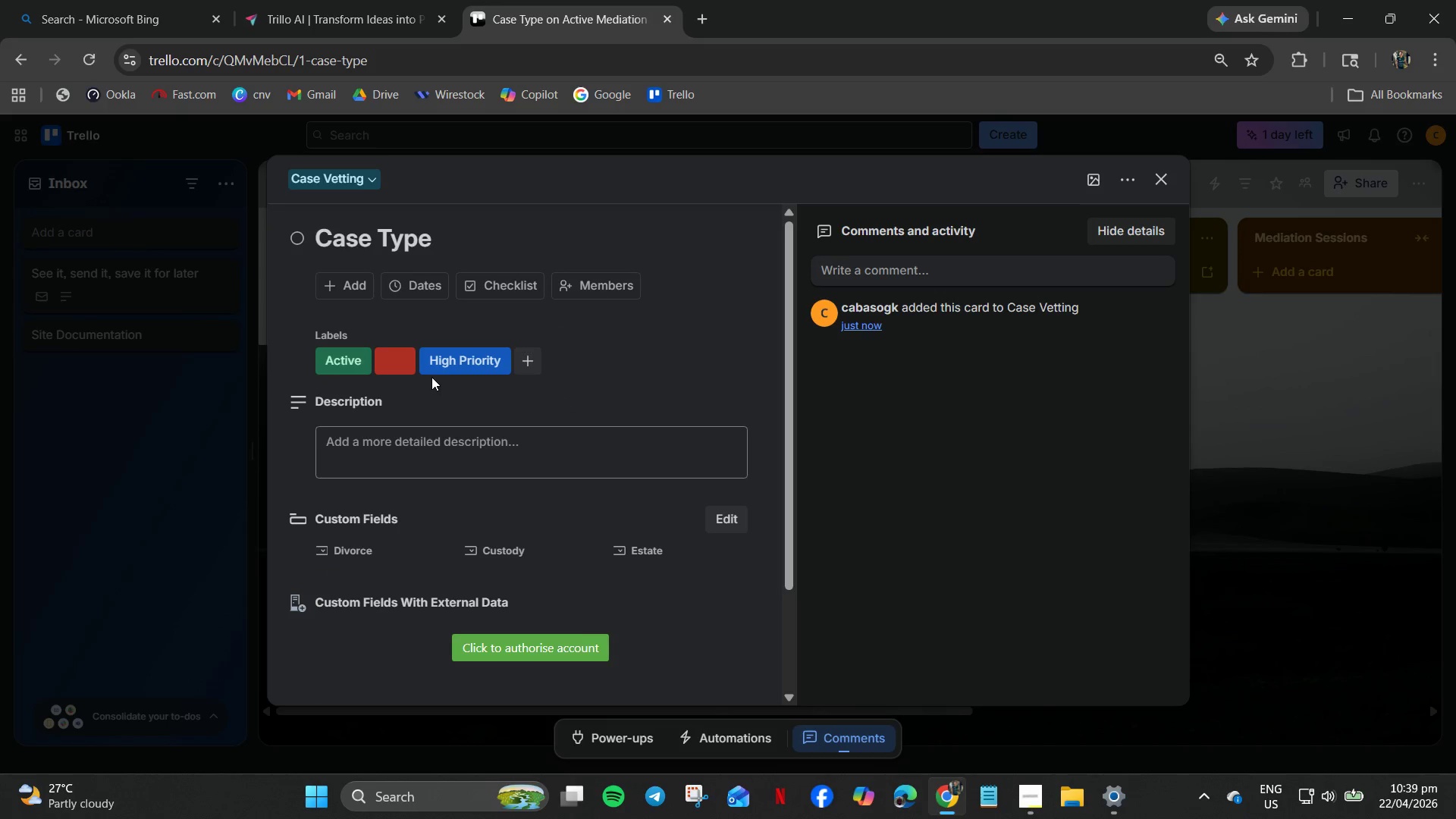 
left_click([403, 362])
 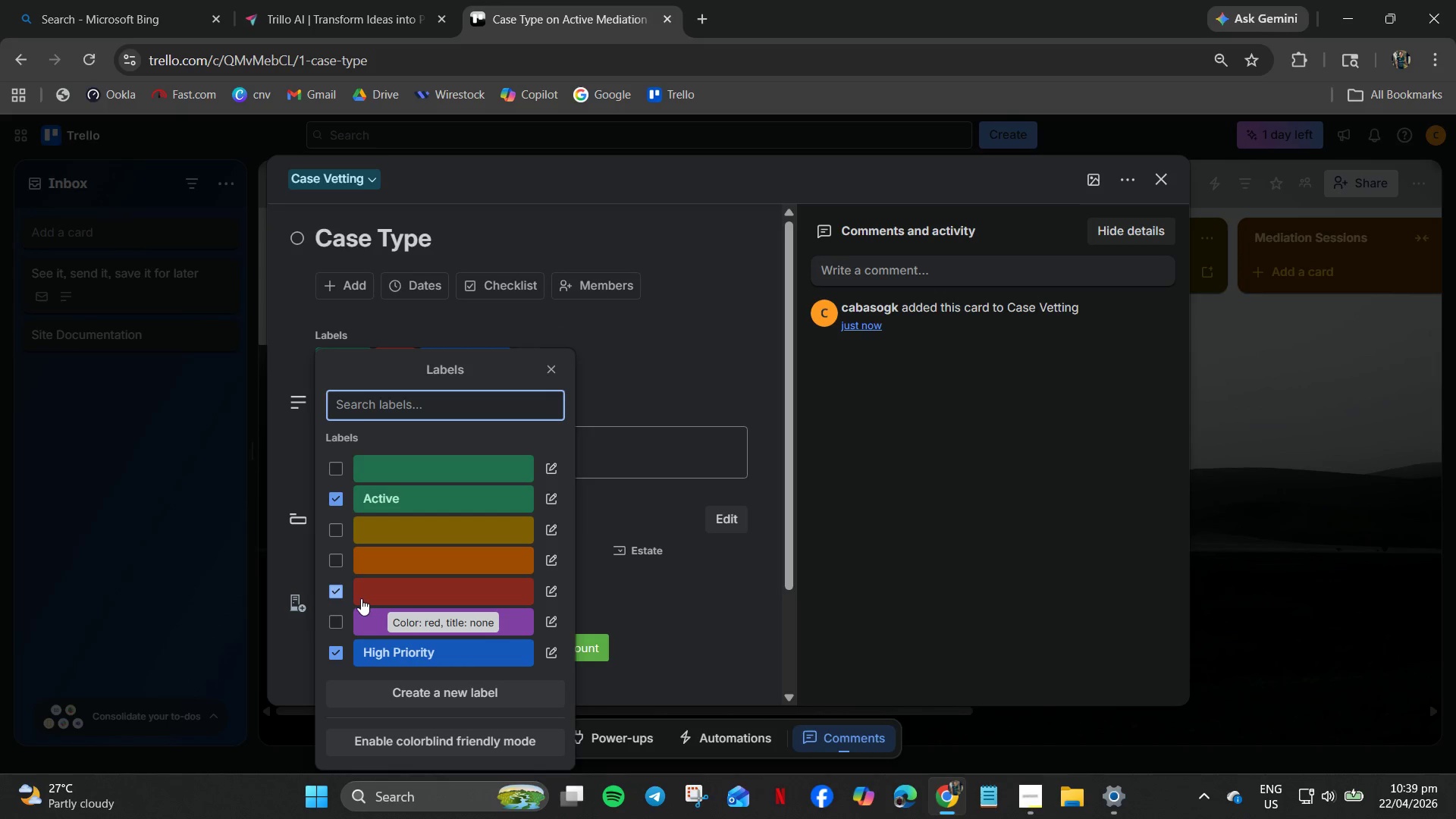 
left_click([370, 593])
 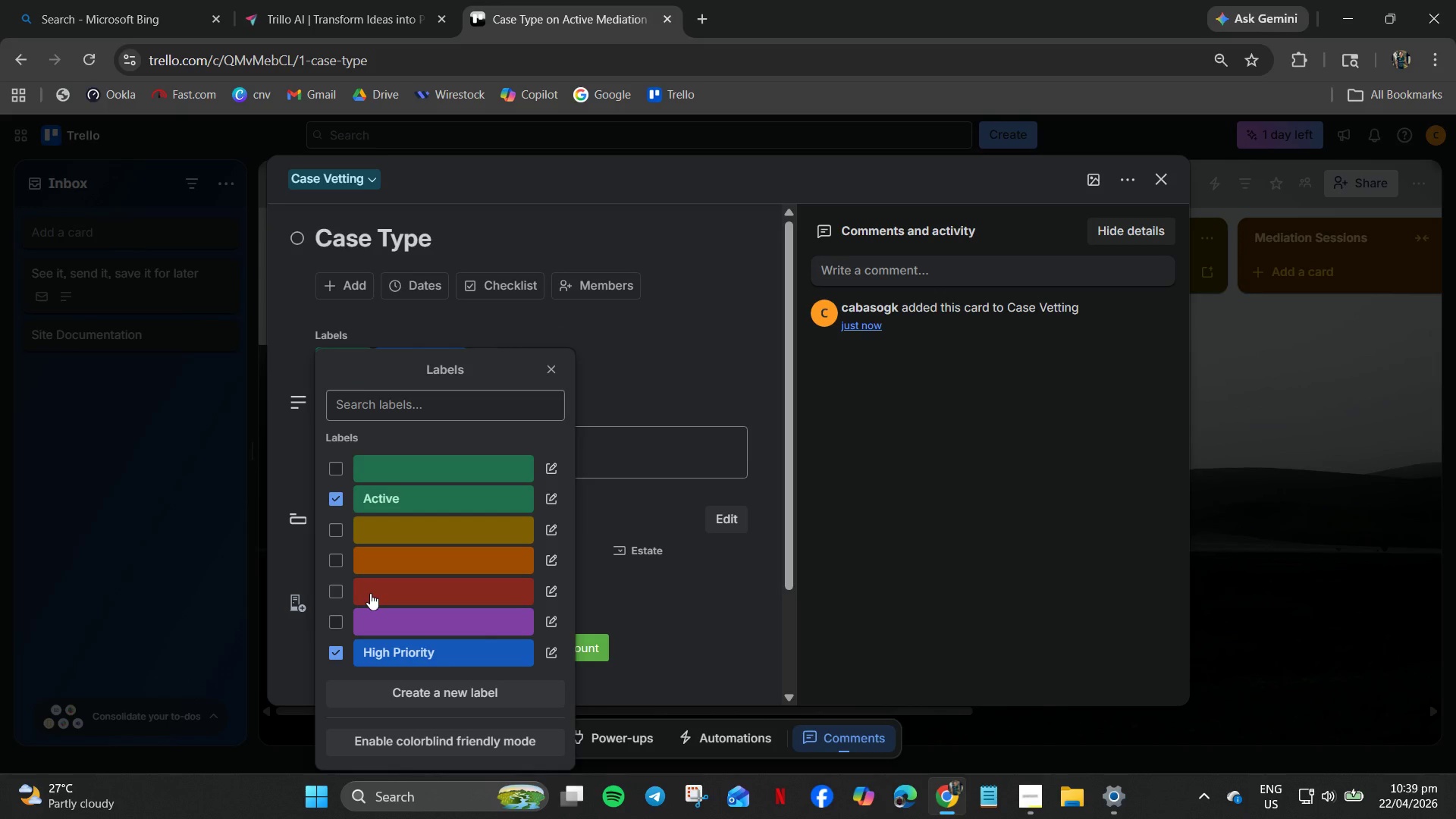 
left_click([370, 593])
 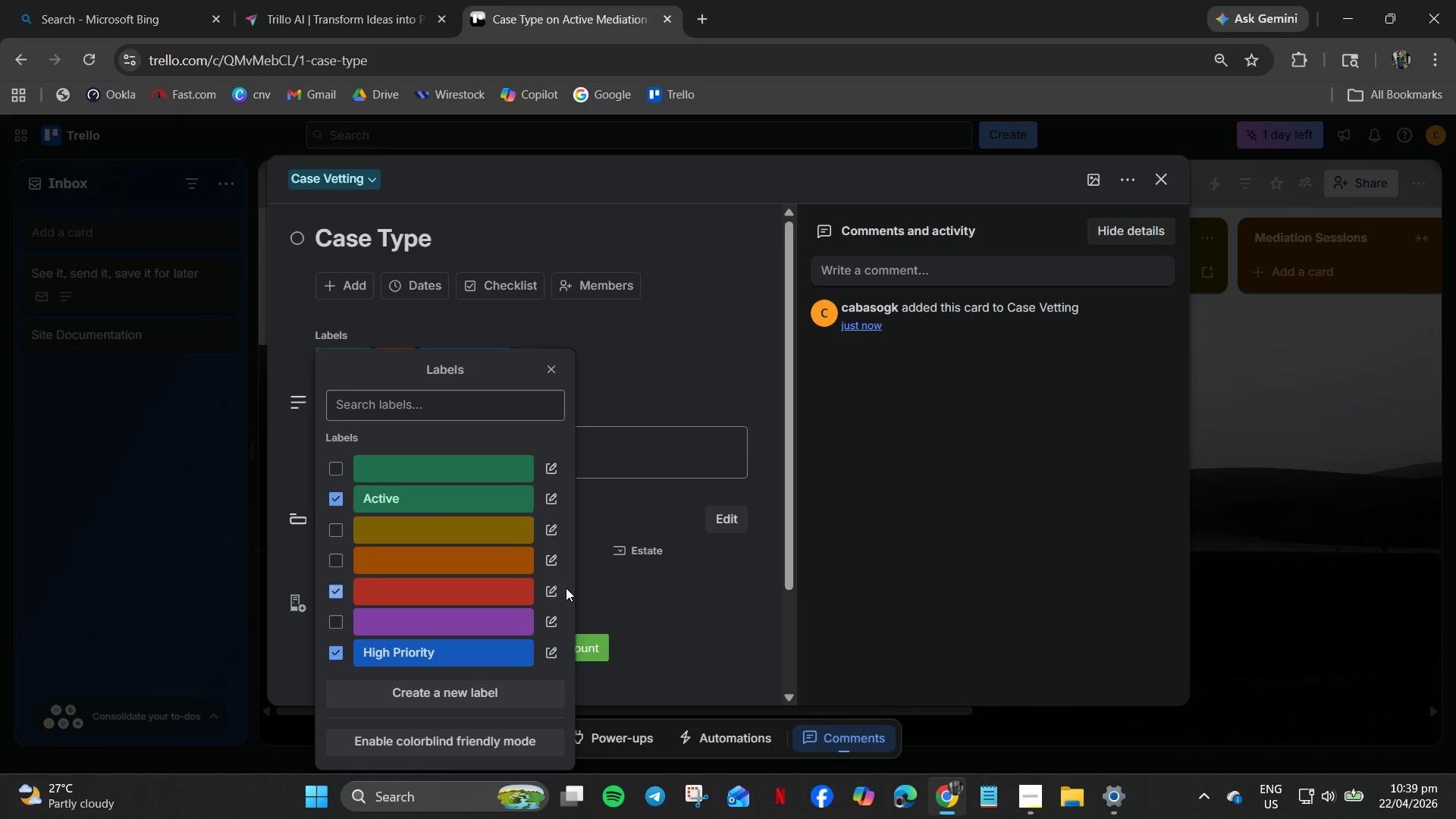 
left_click([555, 589])
 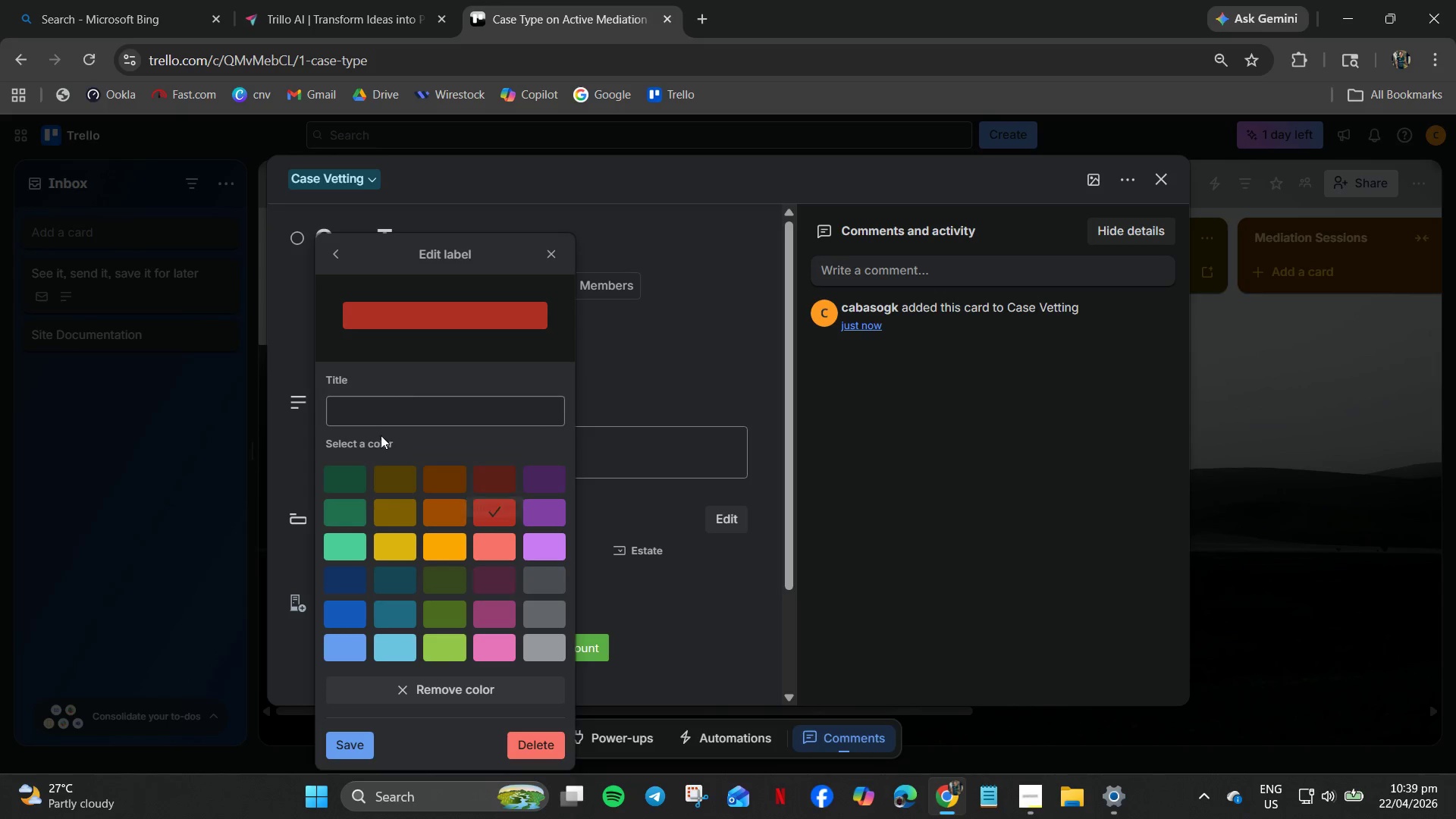 
left_click([381, 419])
 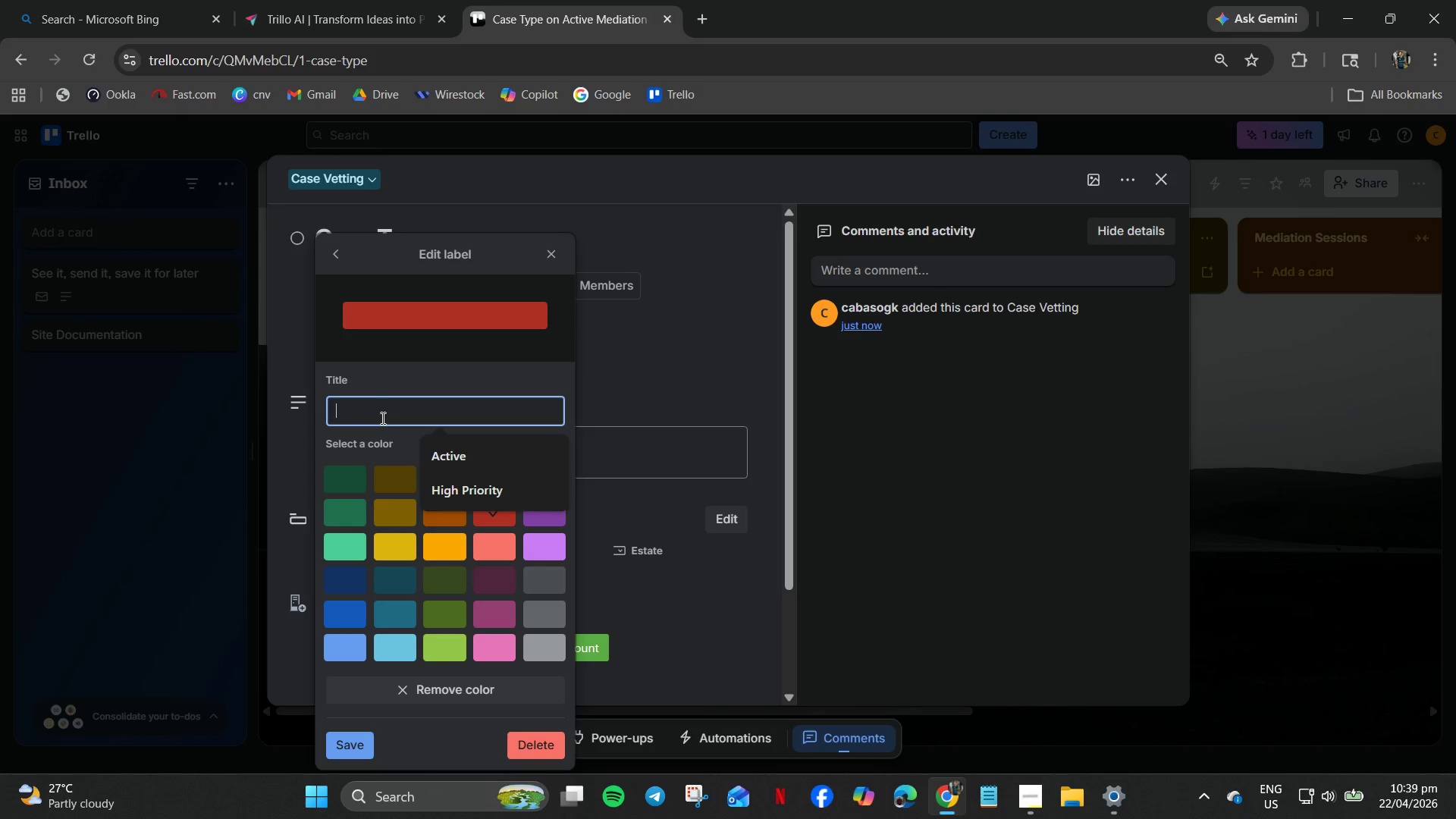 
type(Stagnant)
 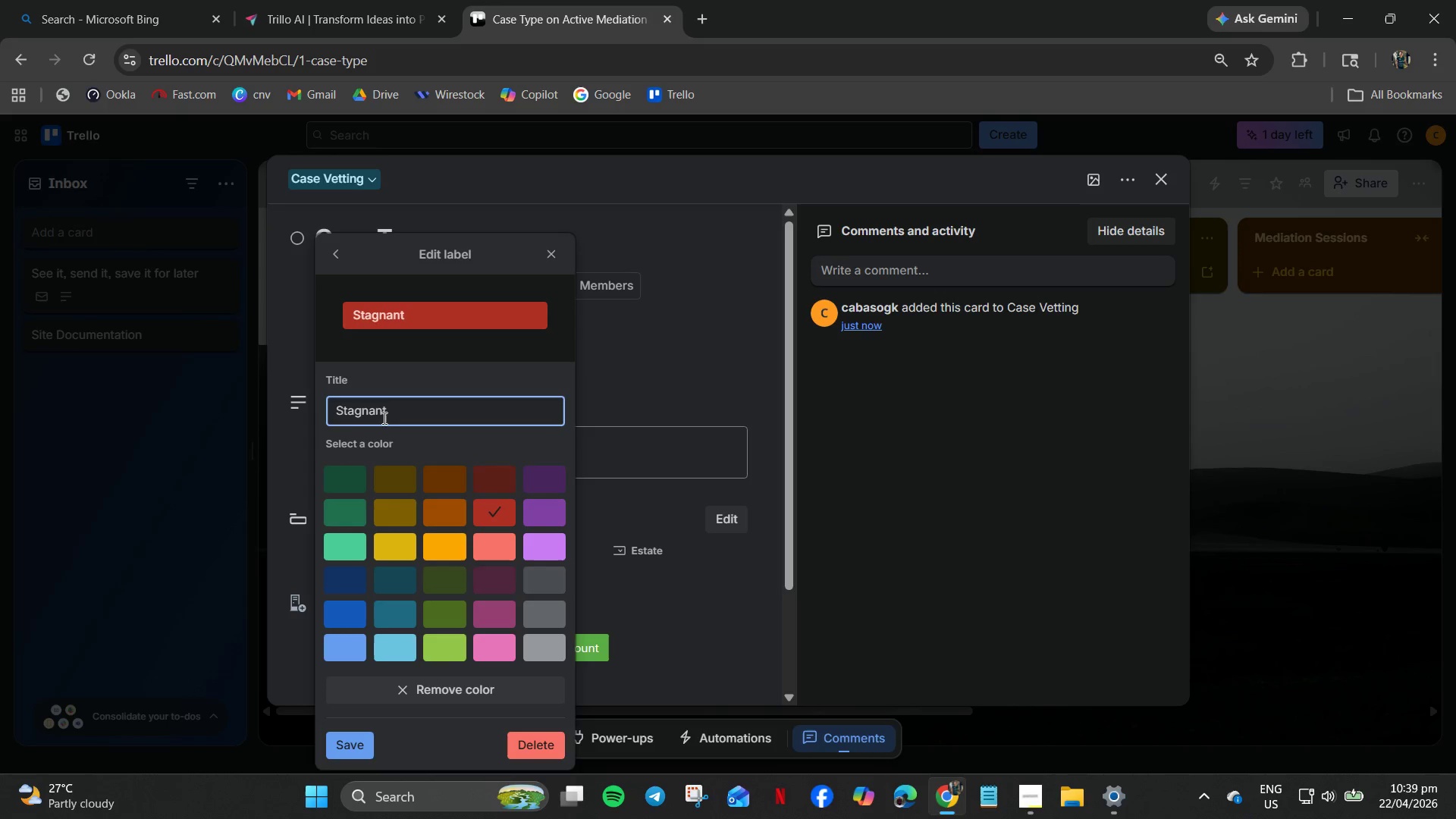 
left_click([359, 746])
 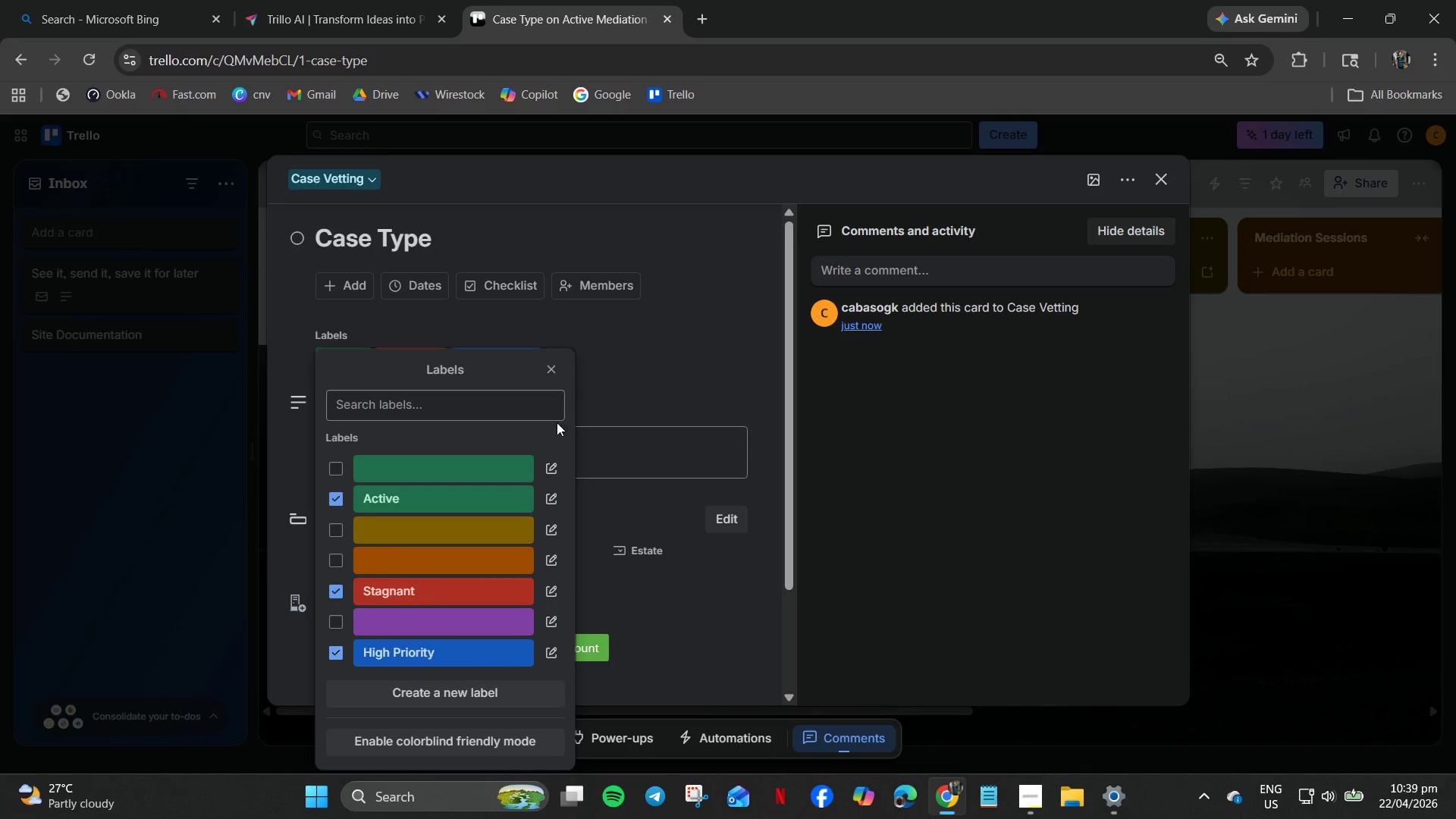 
left_click([556, 376])
 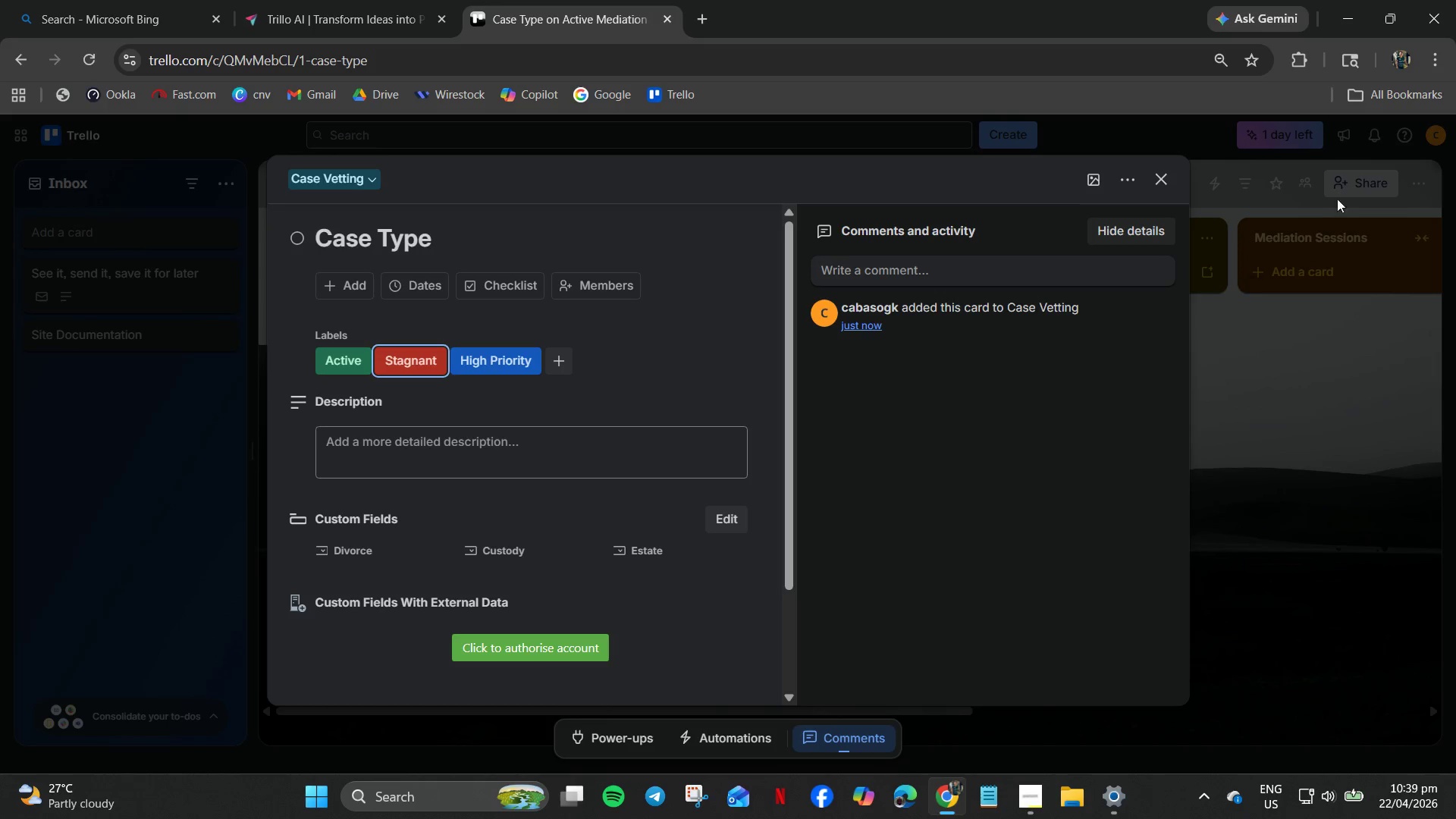 
mouse_move([1164, 211])
 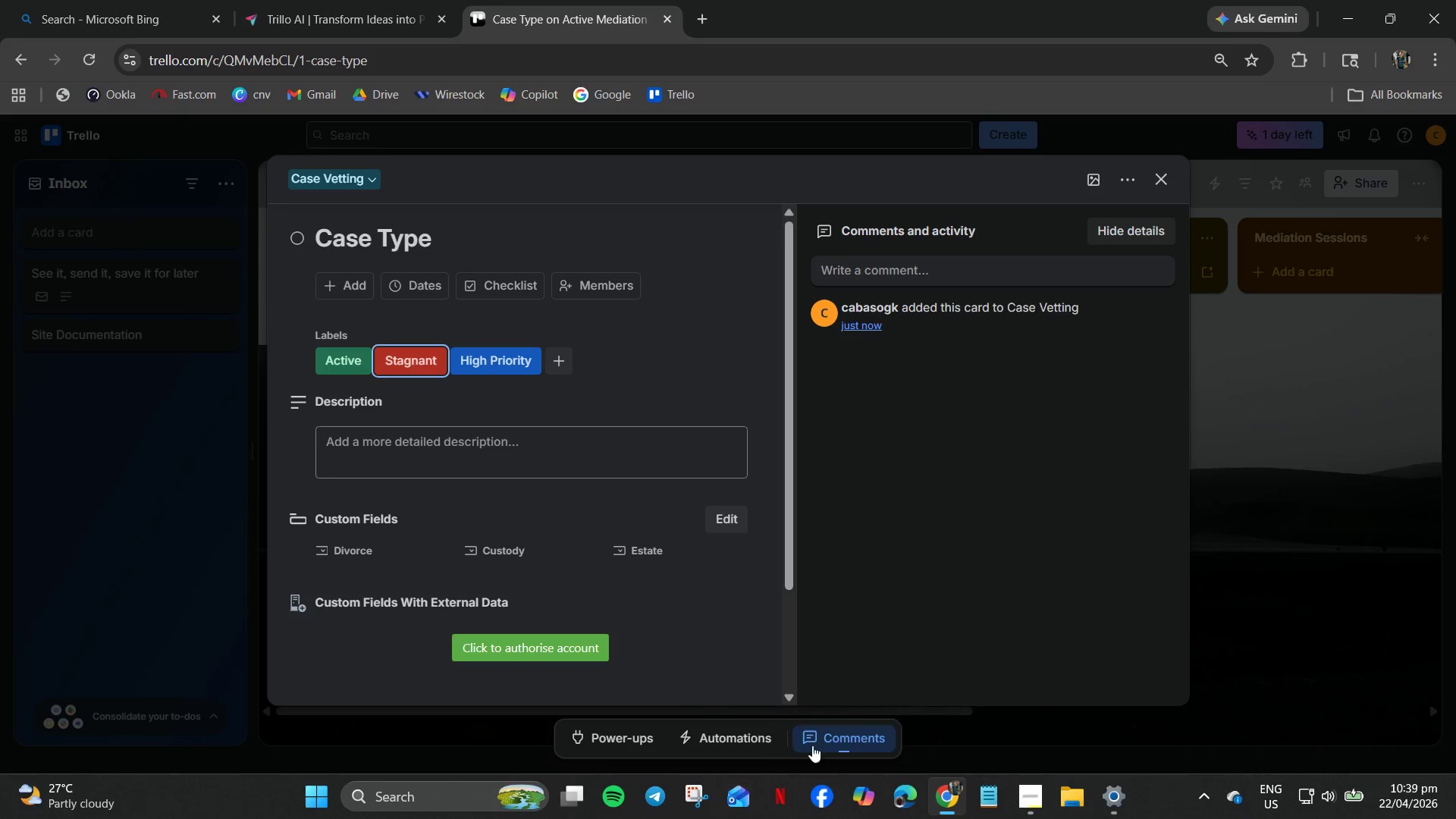 
left_click([821, 745])
 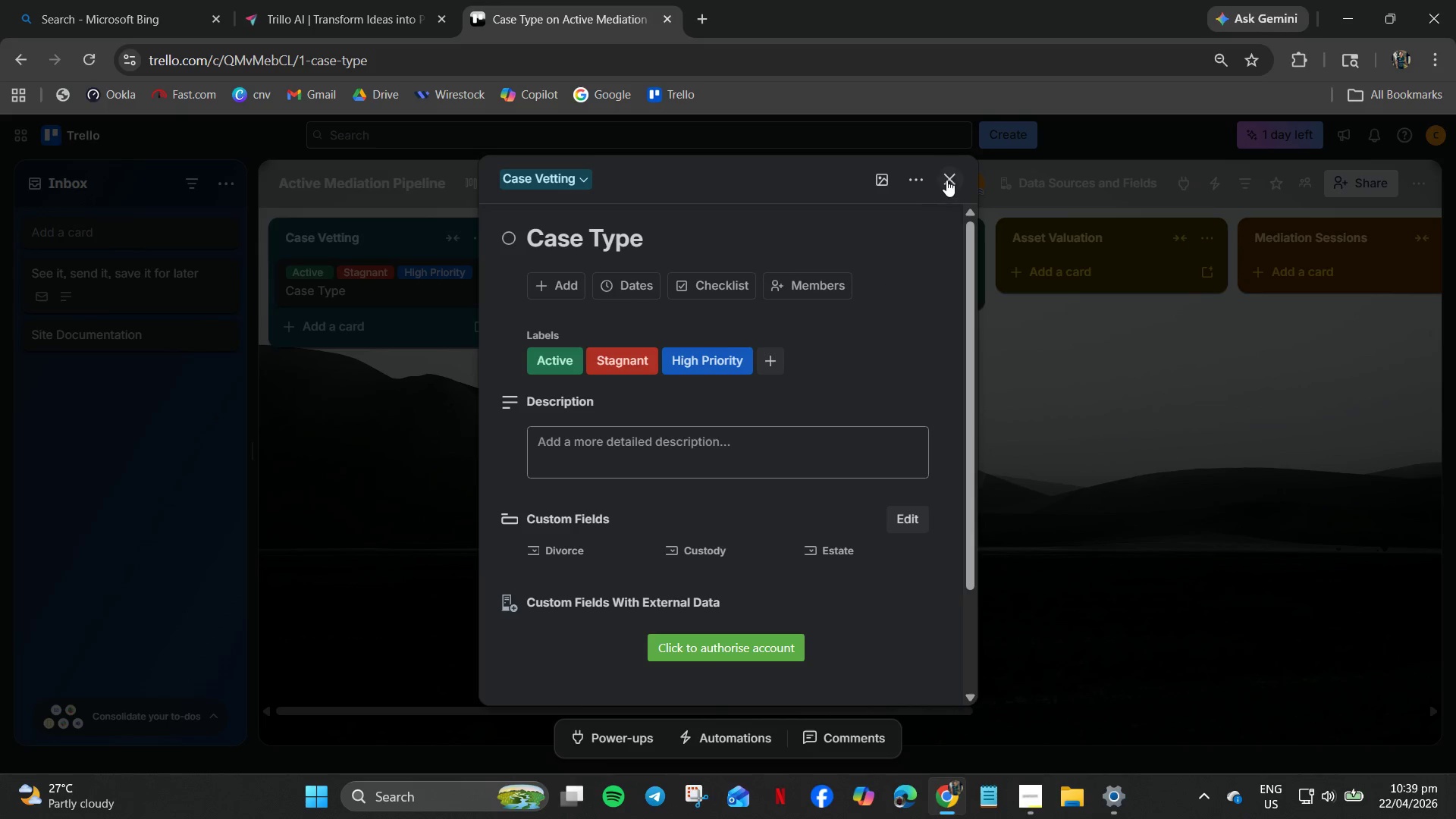 
left_click([945, 176])
 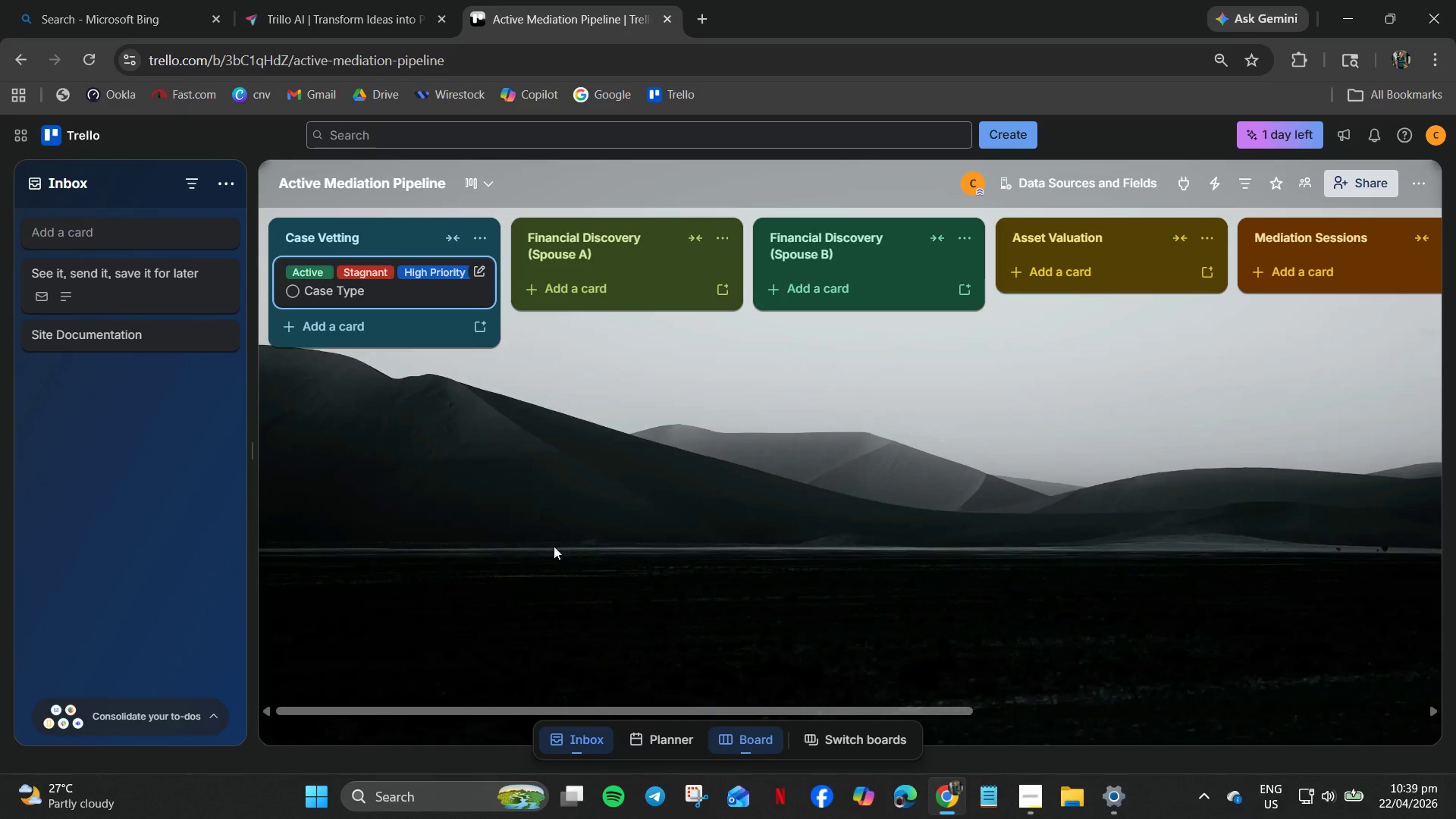 
left_click([453, 445])
 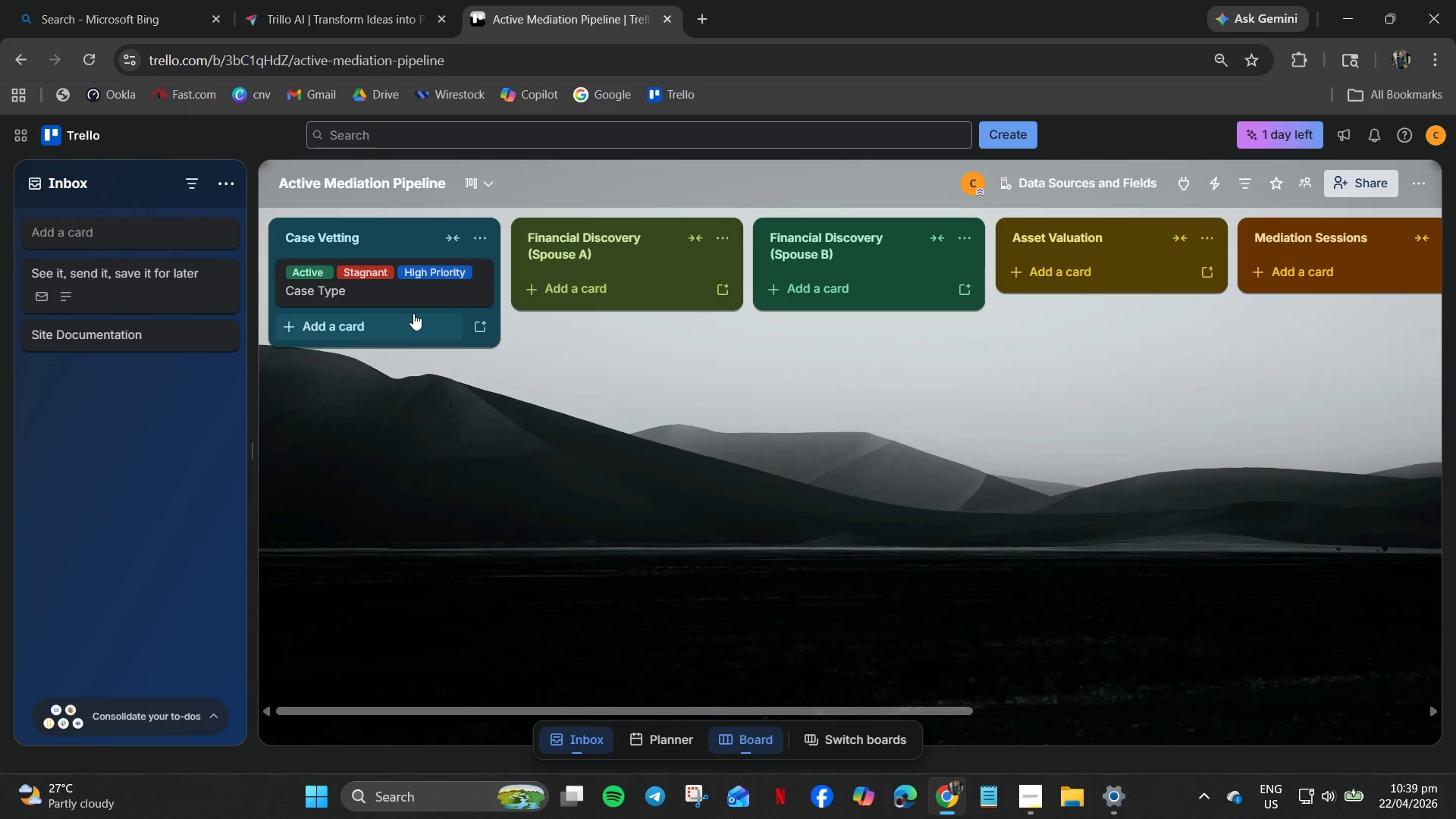 
left_click([445, 271])
 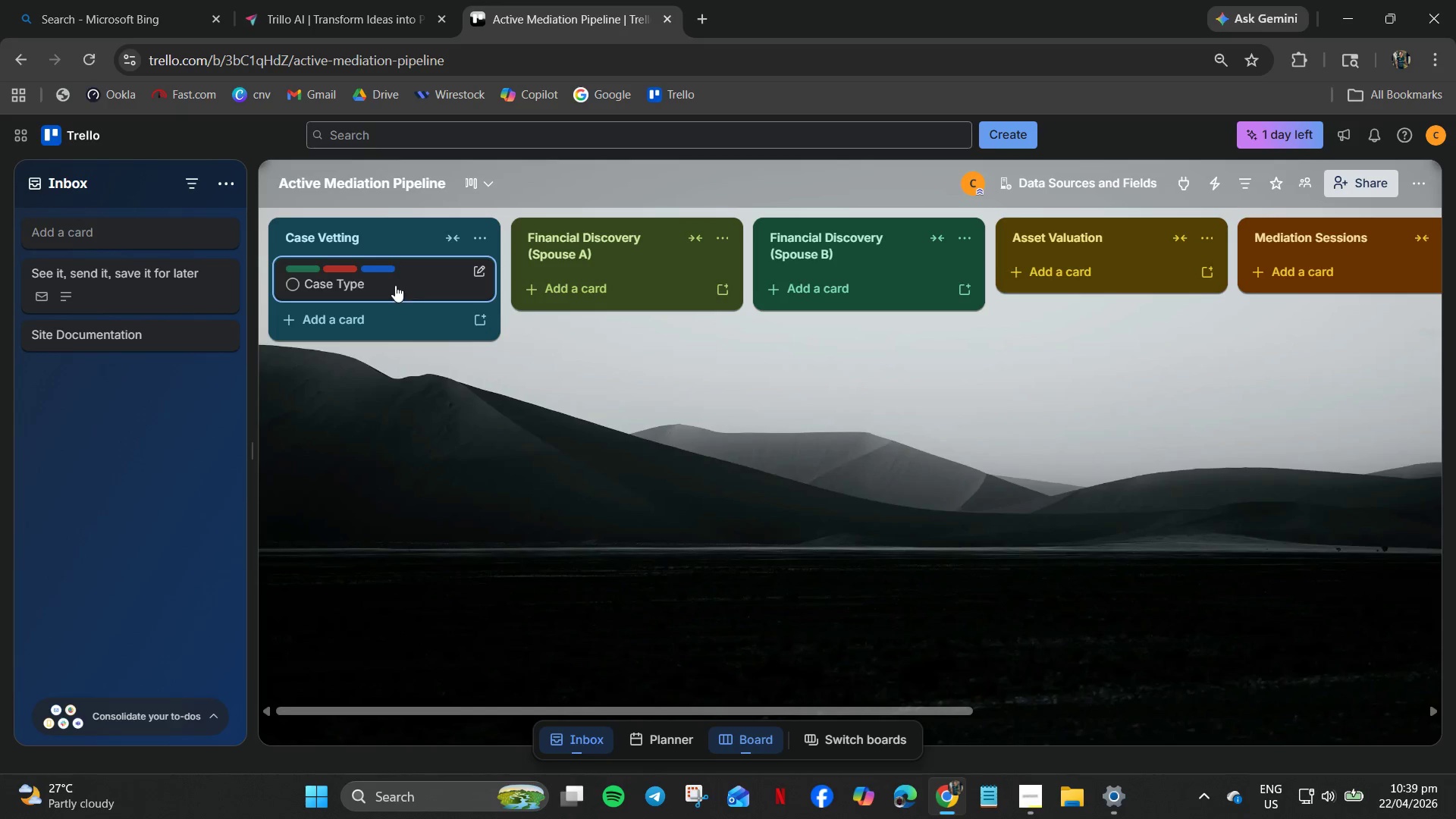 
left_click([382, 264])
 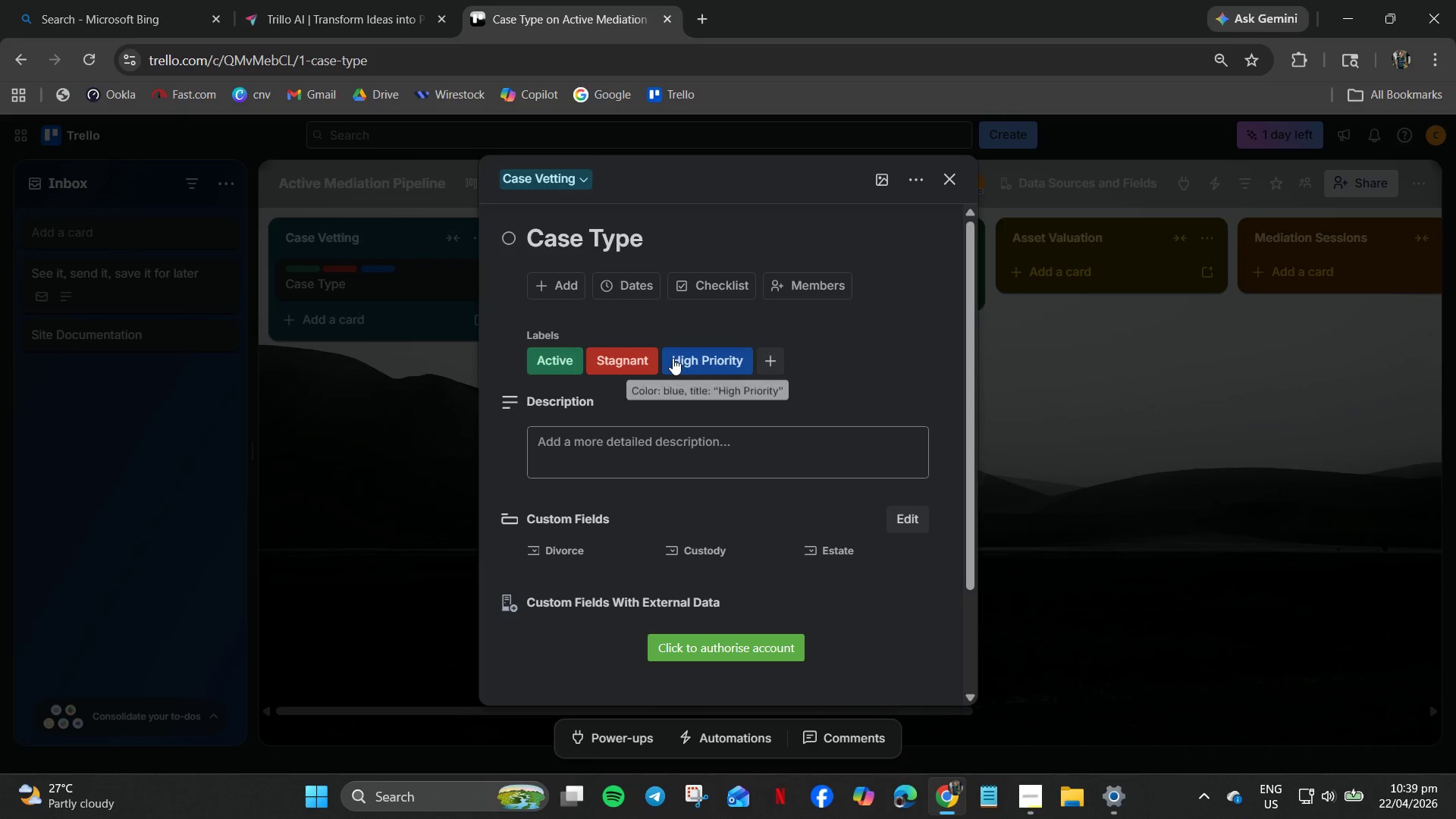 
left_click([566, 356])
 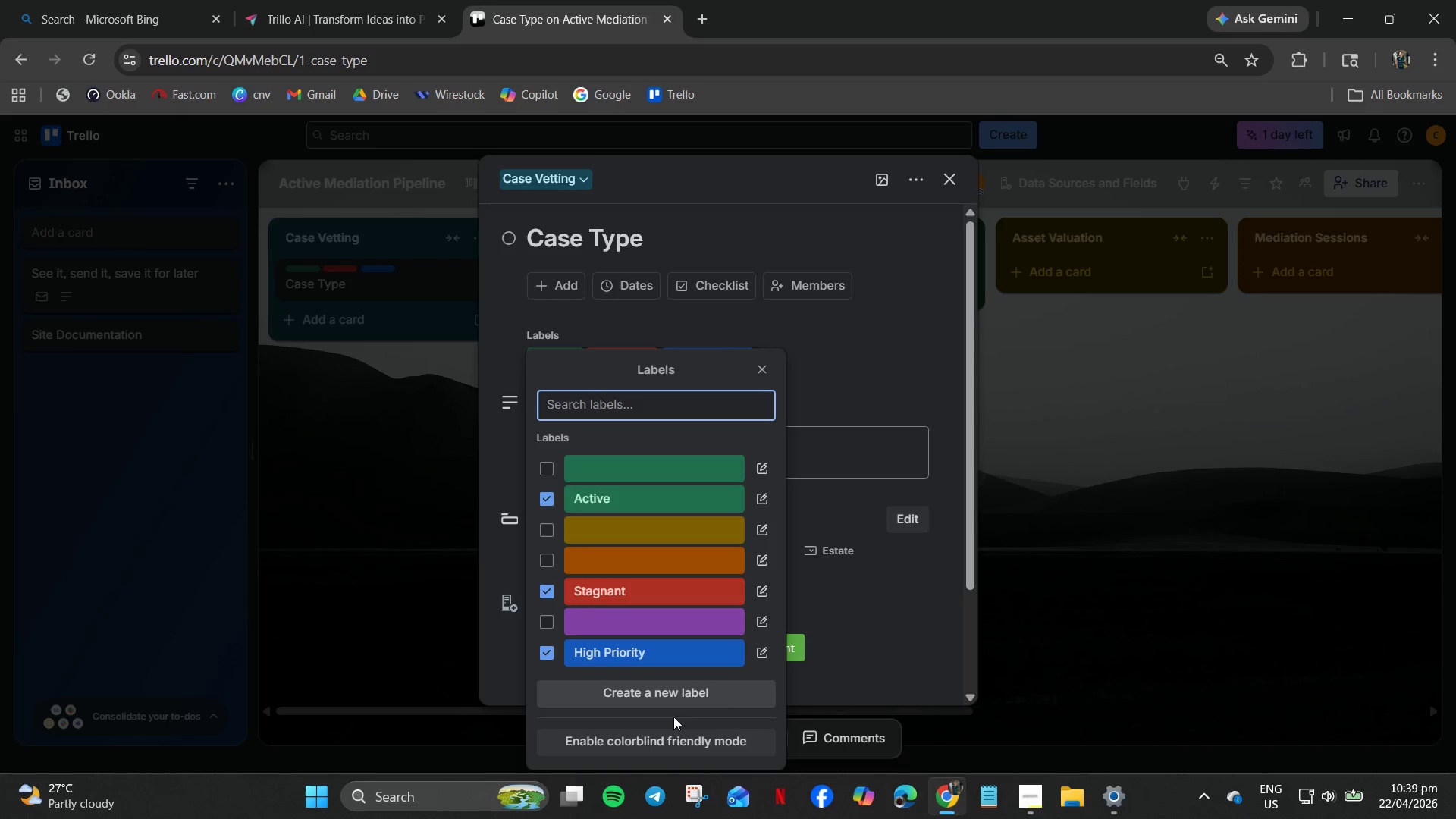 
scroll: coordinate [670, 726], scroll_direction: down, amount: 4.0
 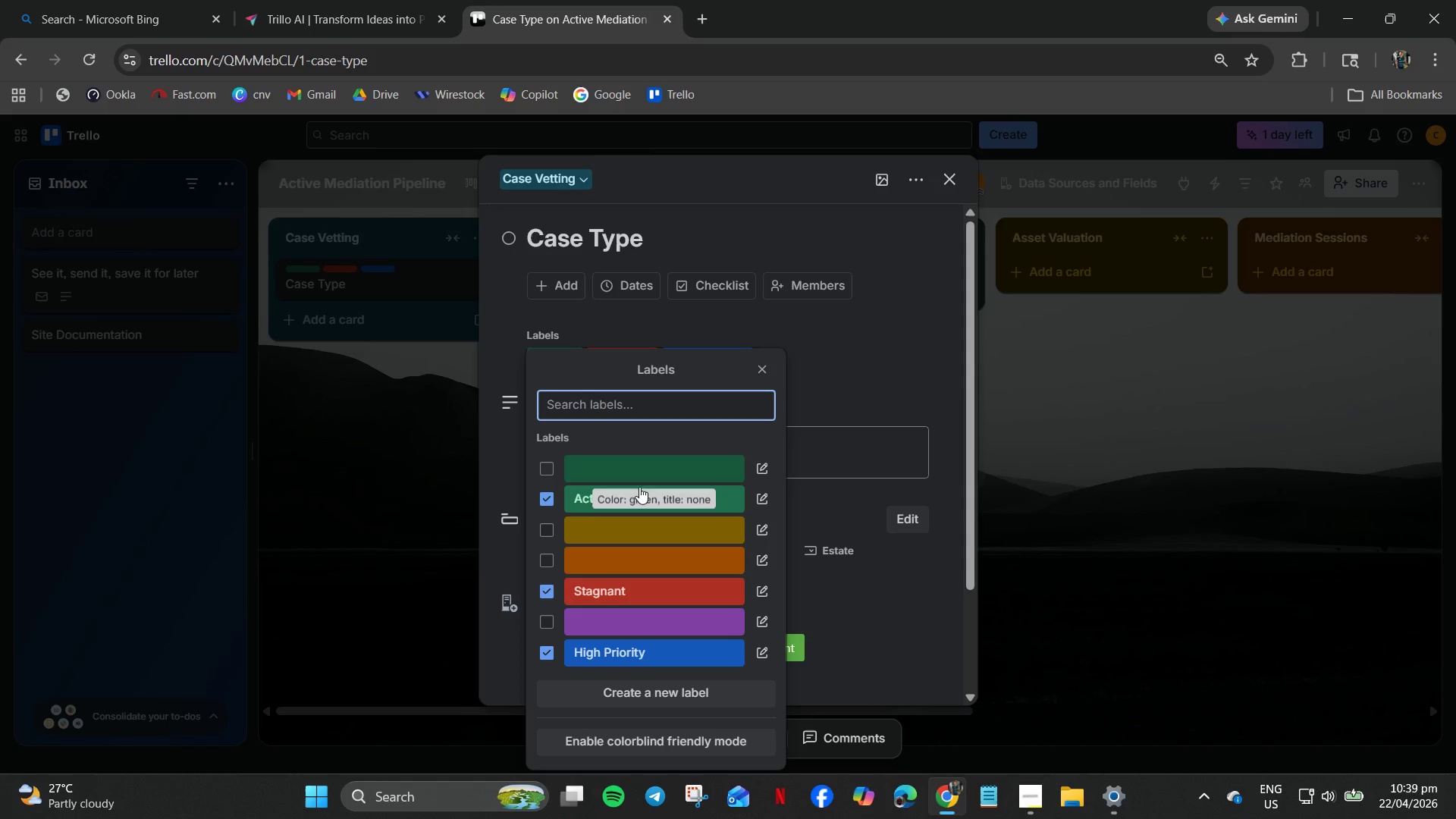 
left_click([546, 504])
 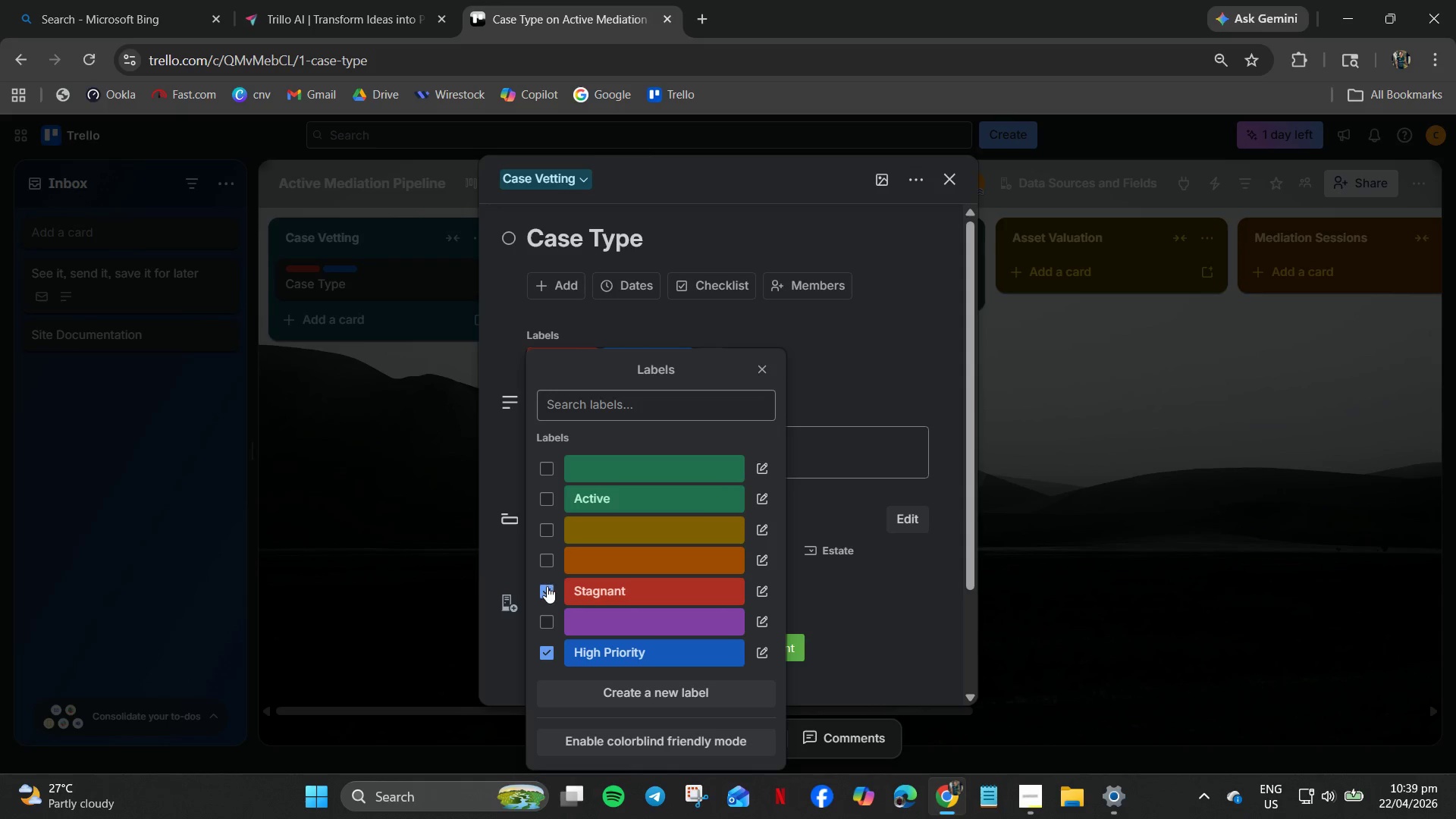 
left_click([546, 591])
 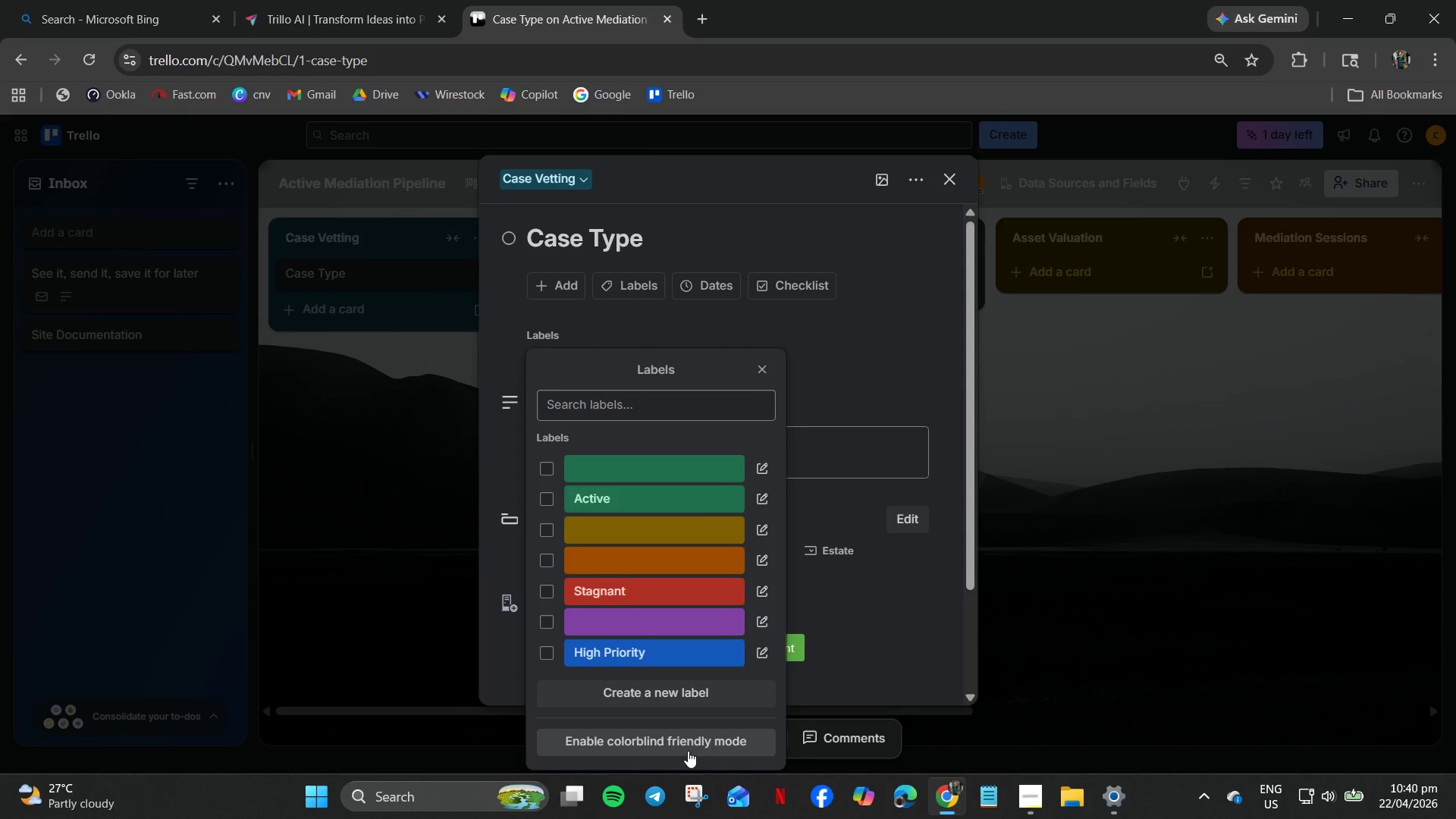 
wait(6.61)
 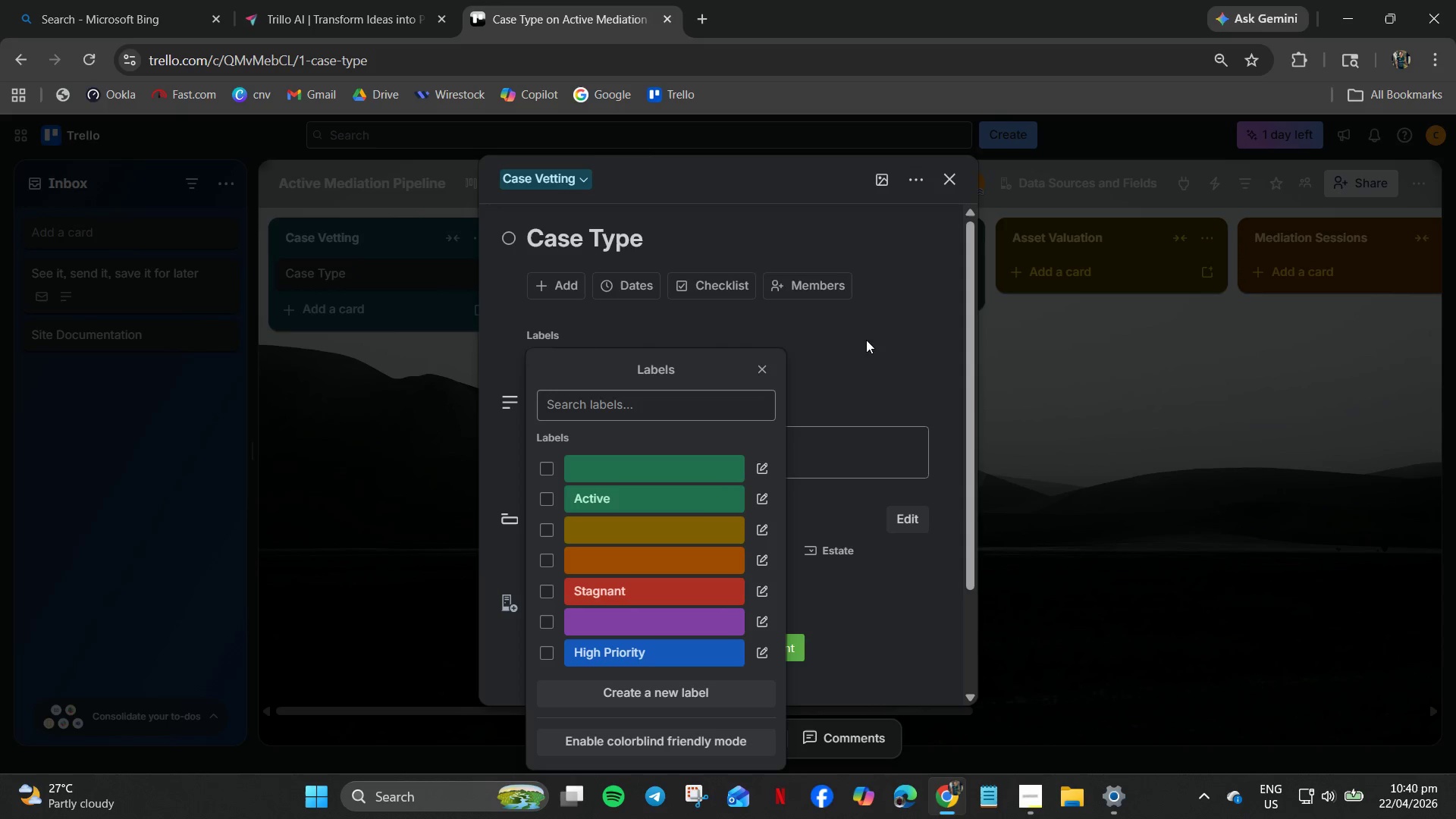 
left_click([770, 369])
 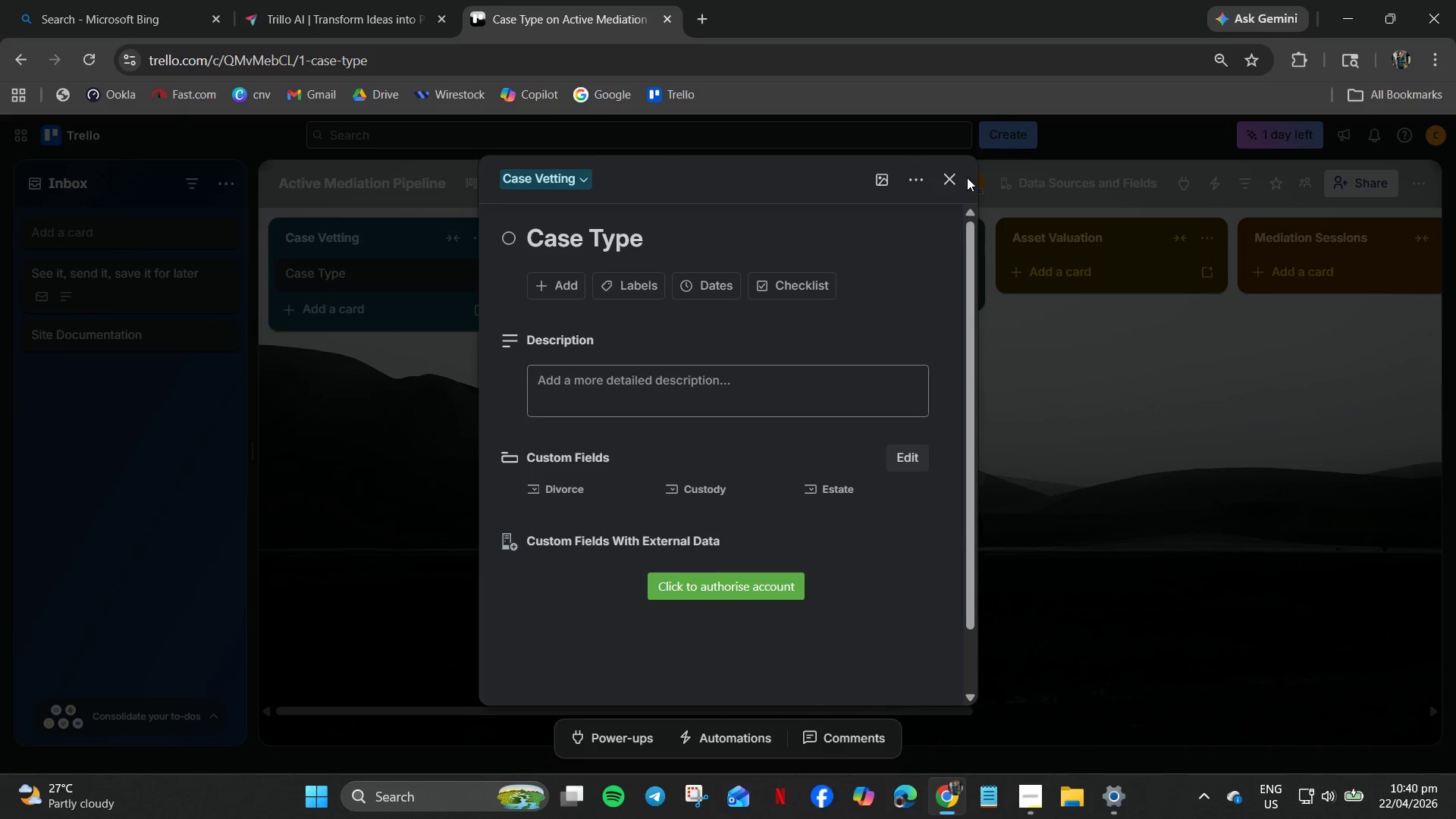 
left_click([943, 184])
 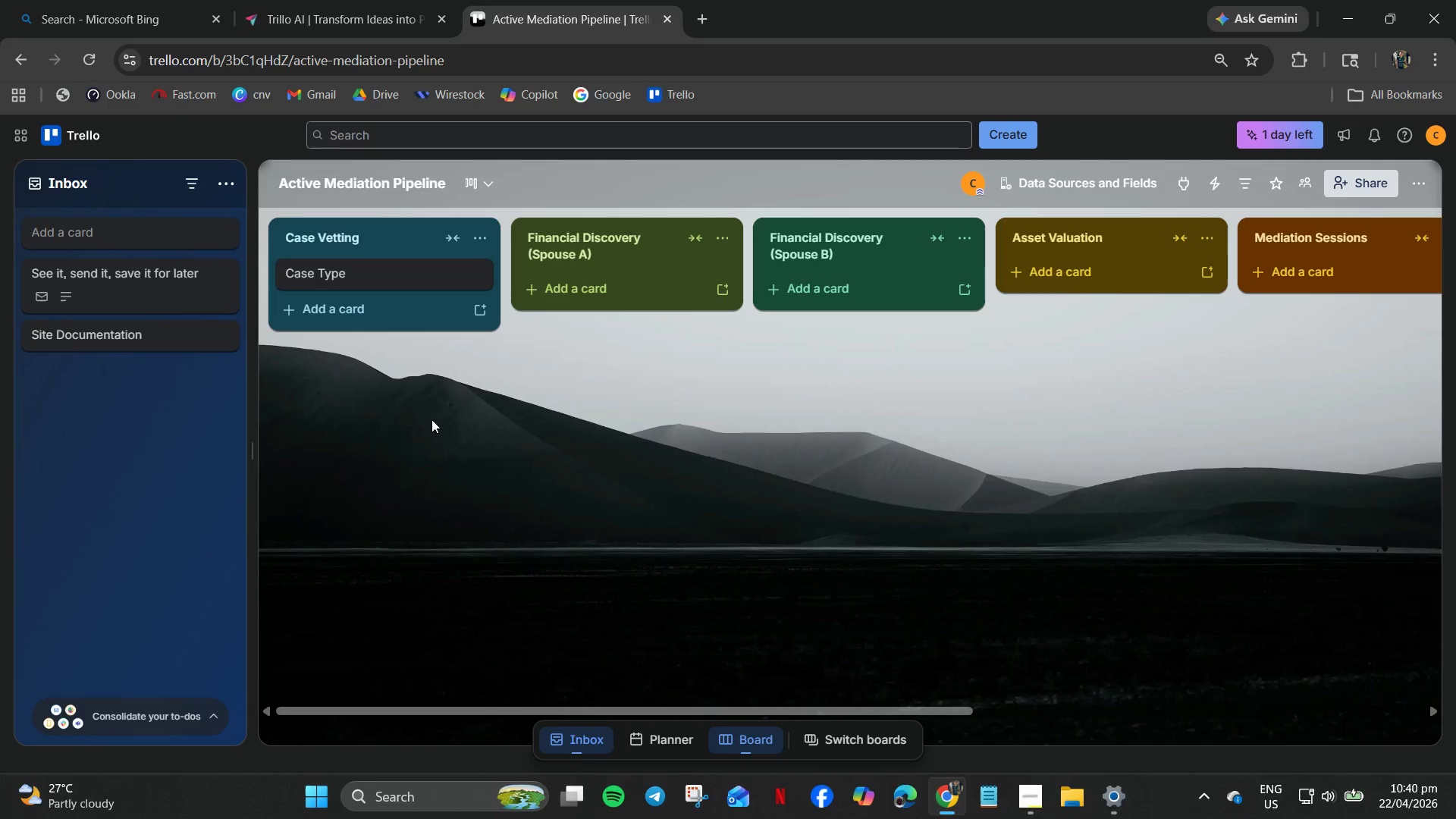 
left_click_drag(start_coordinate=[430, 419], to_coordinate=[430, 414])
 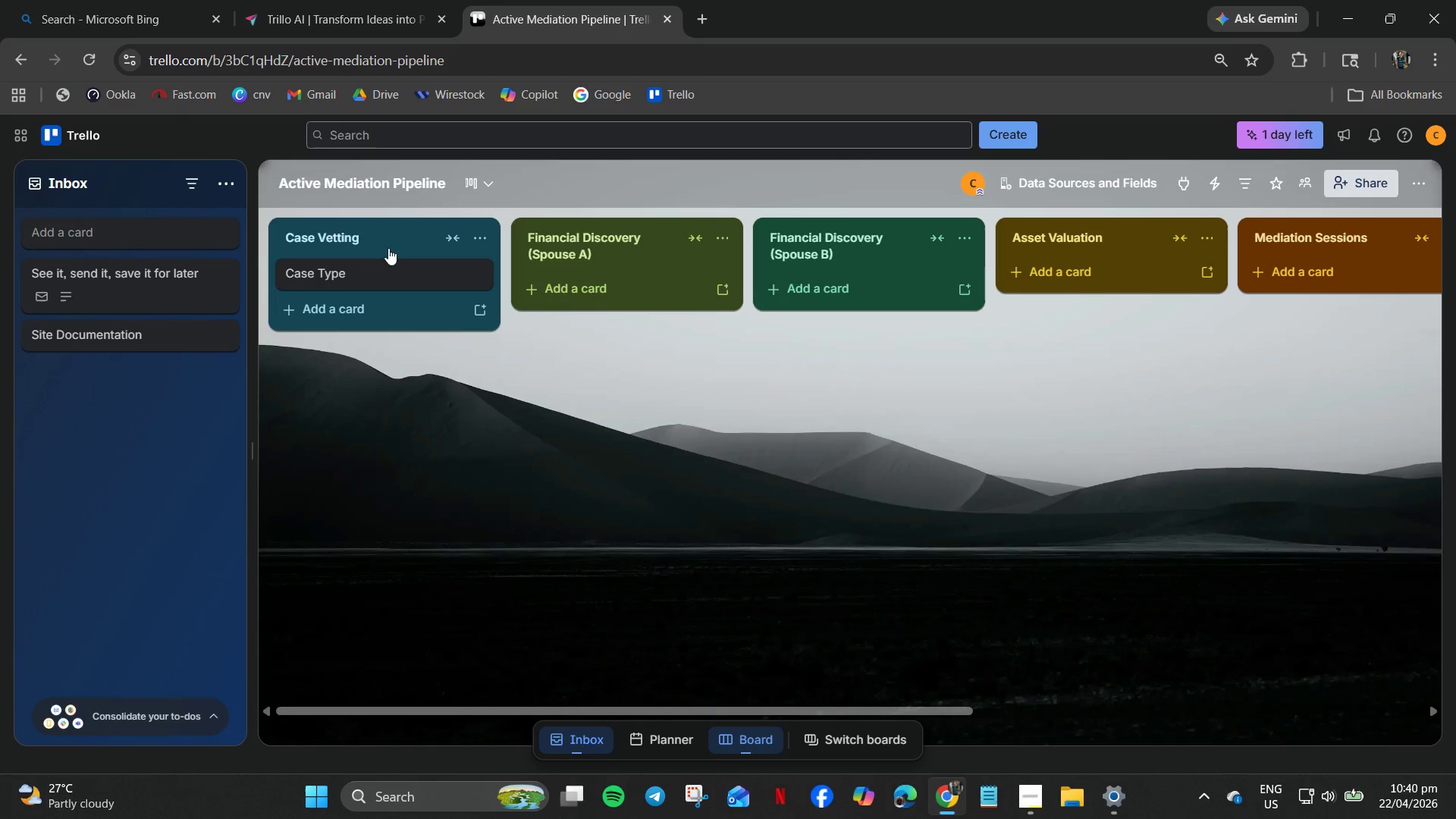 
left_click([383, 245])
 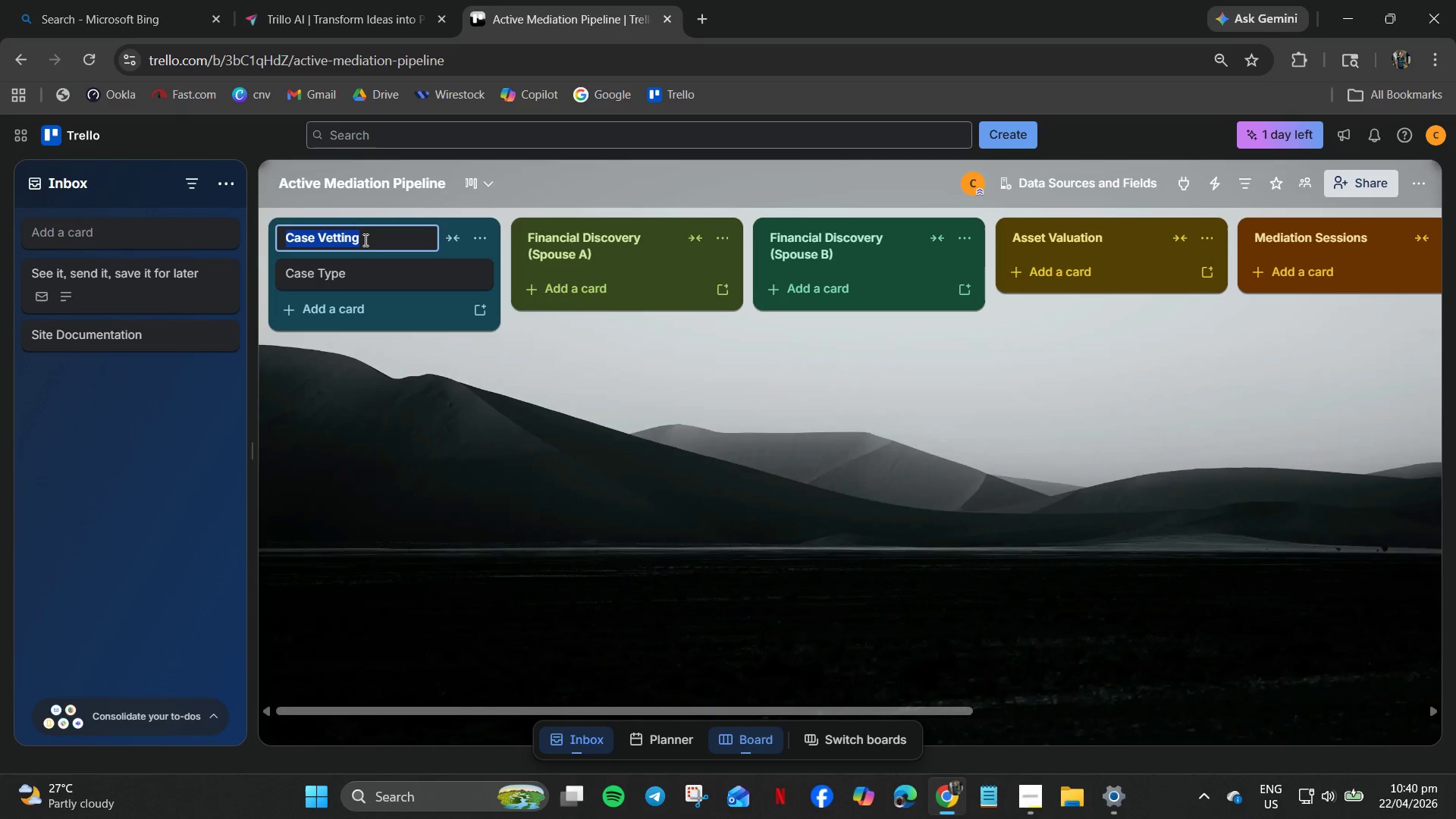 
left_click_drag(start_coordinate=[364, 240], to_coordinate=[369, 243])
 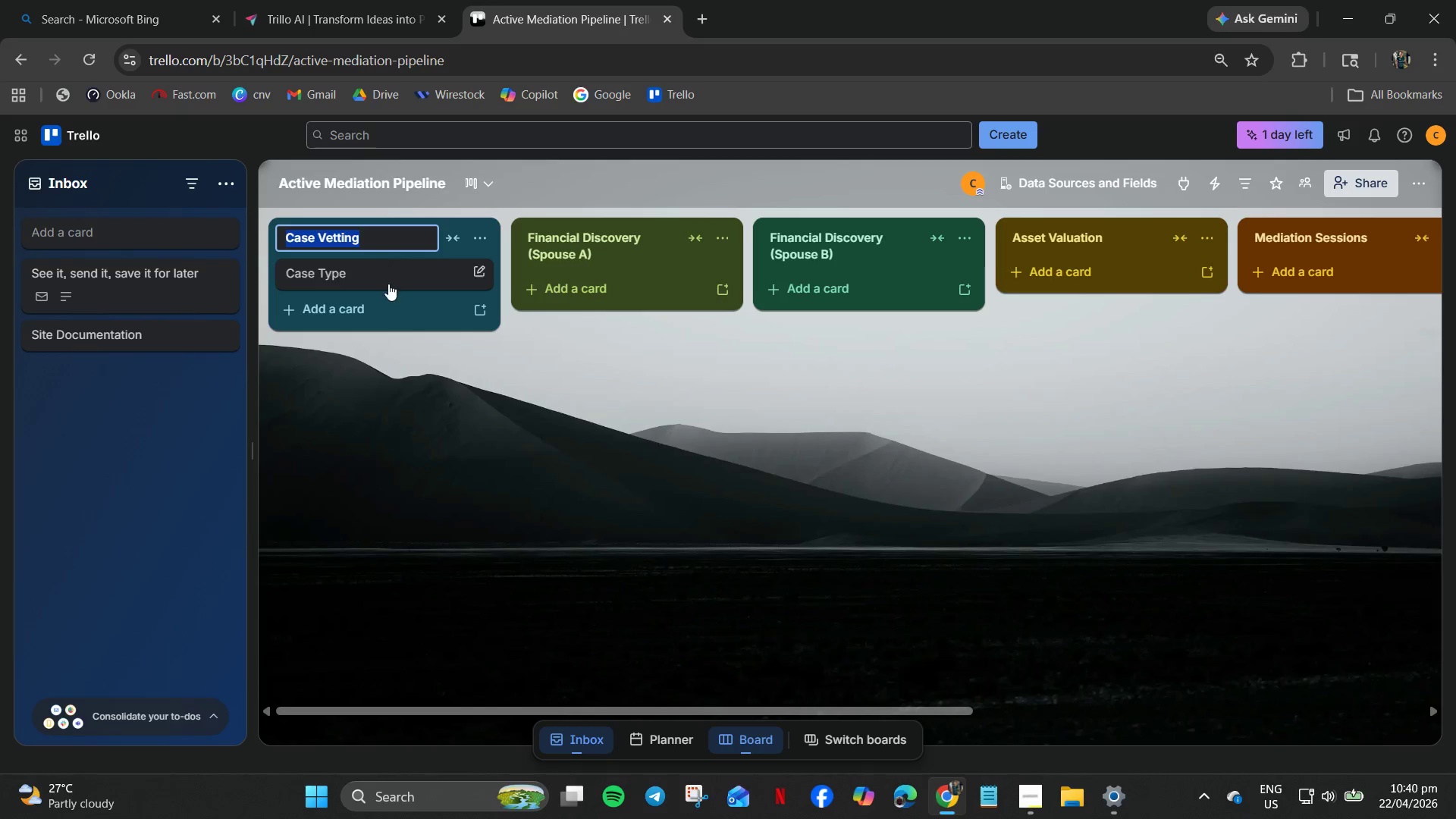 
double_click([388, 287])
 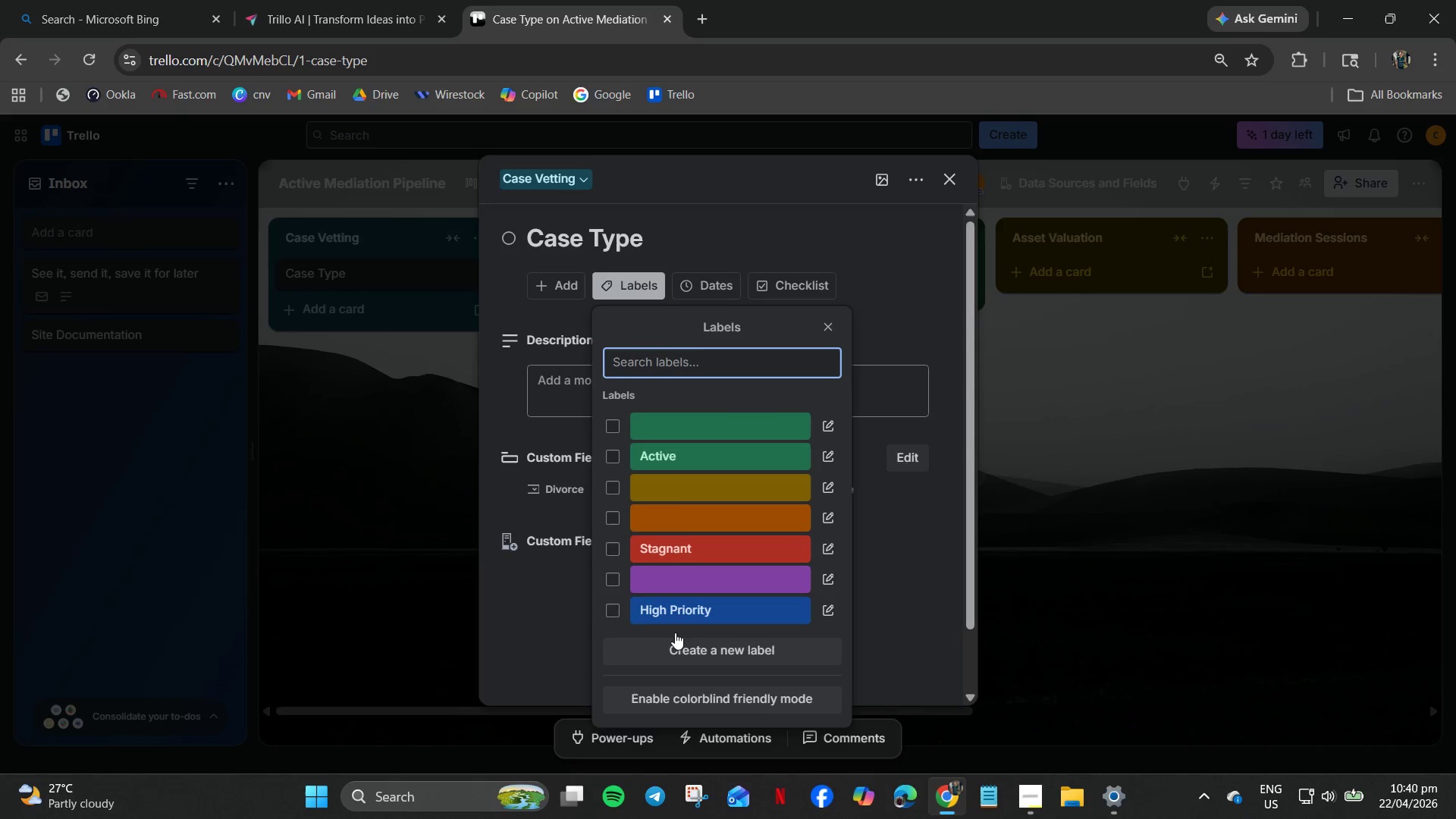 
left_click([620, 605])
 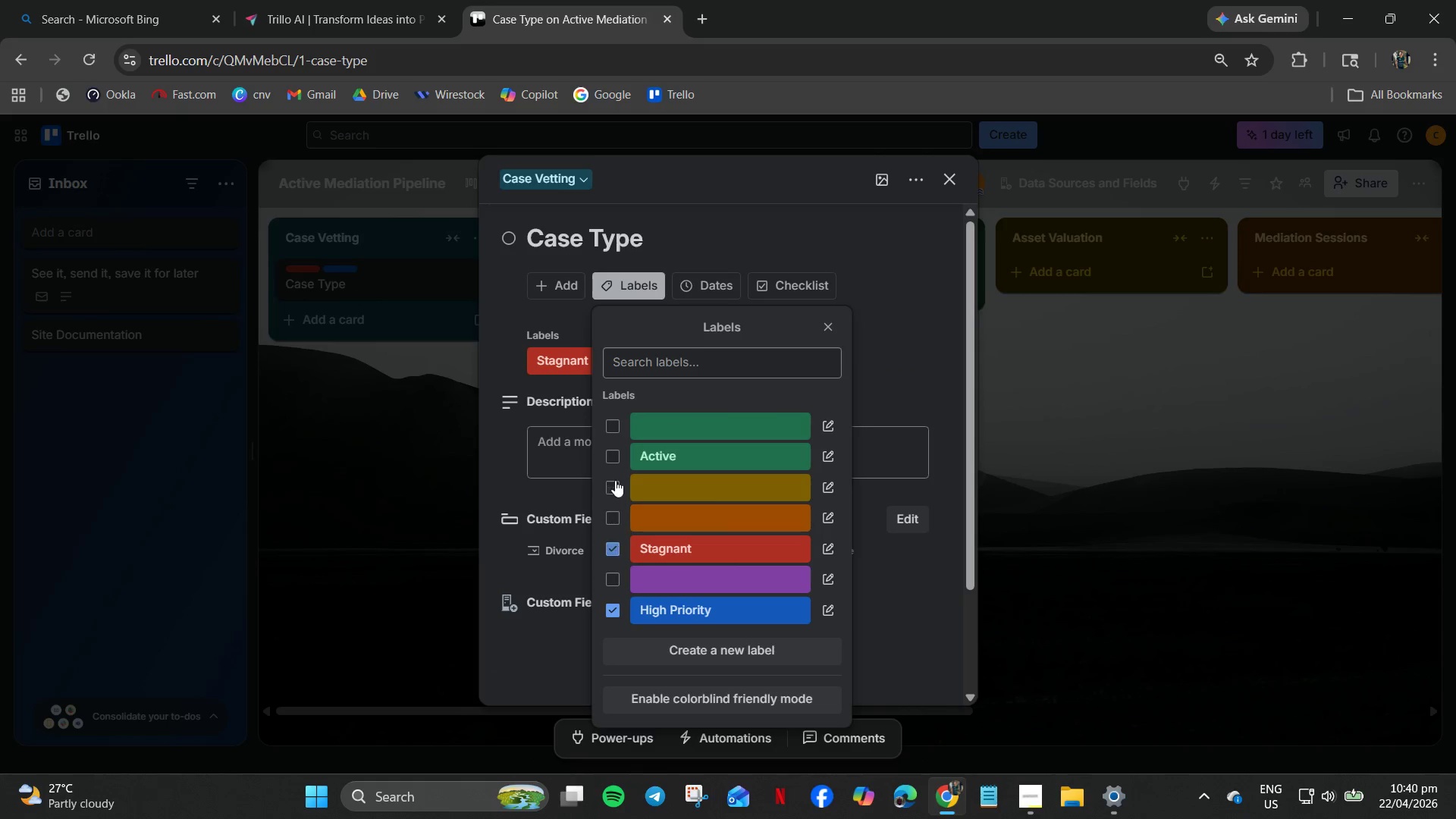 
left_click([614, 465])
 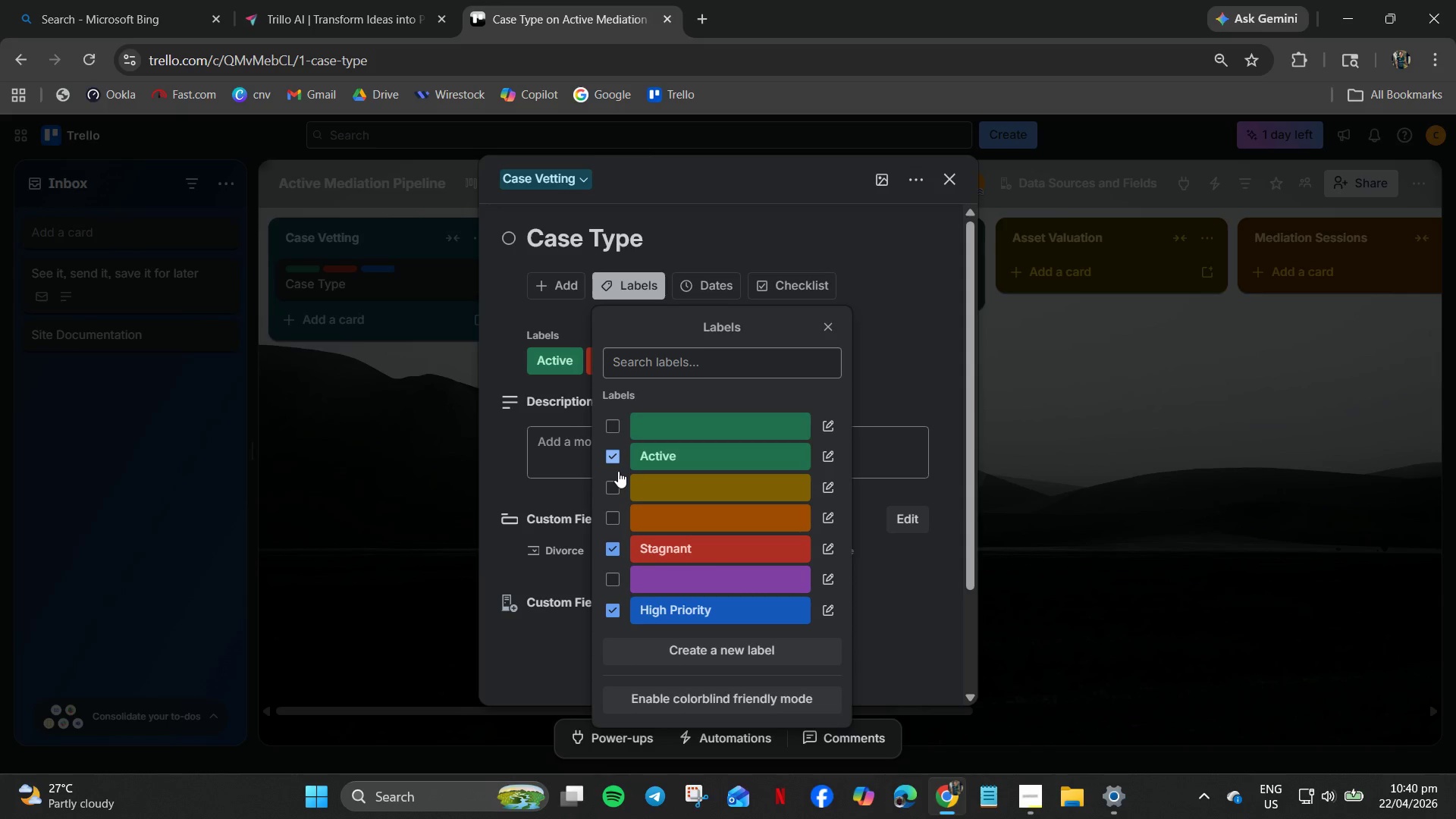 
left_click([608, 466])
 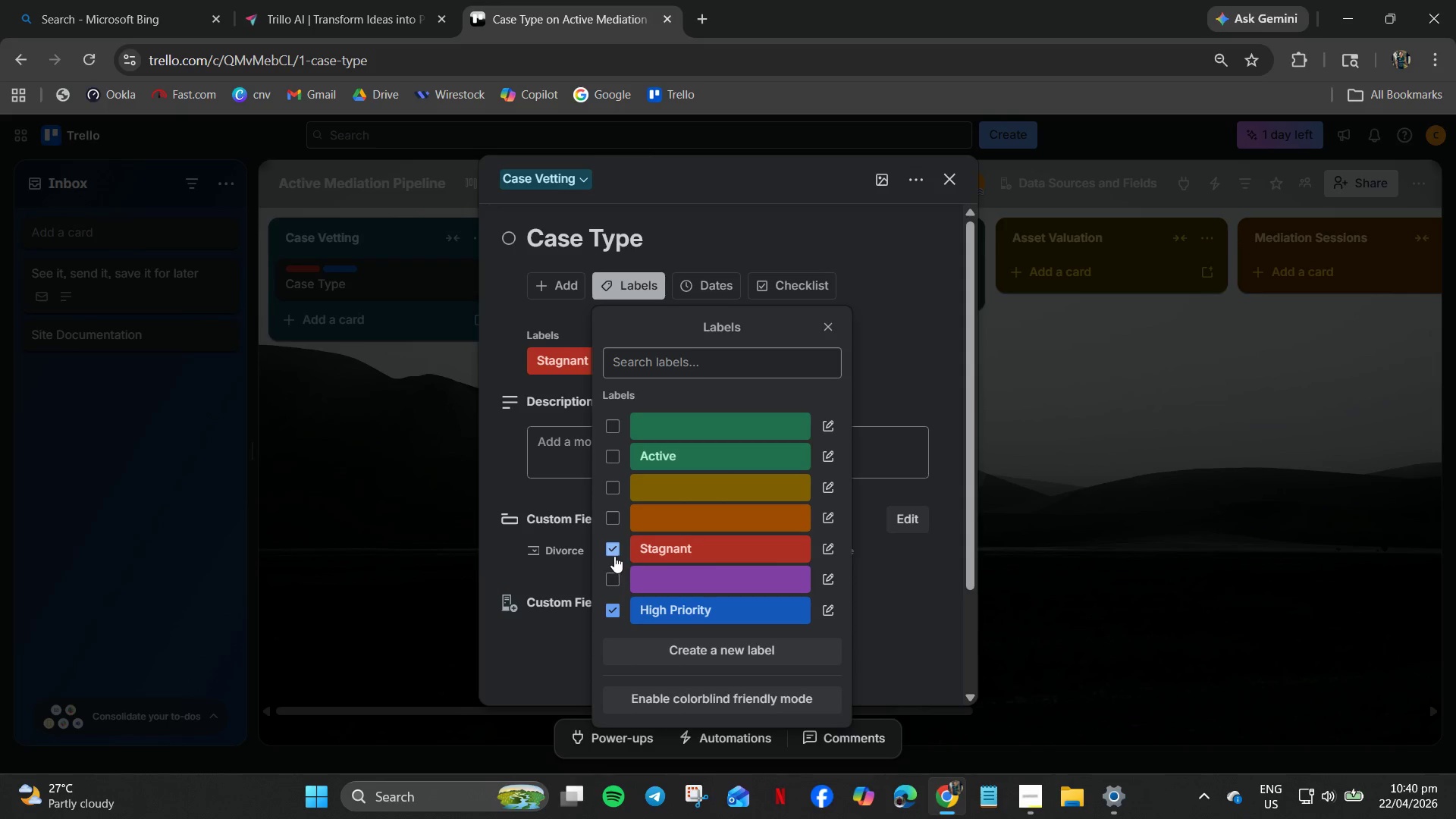 
left_click([613, 556])
 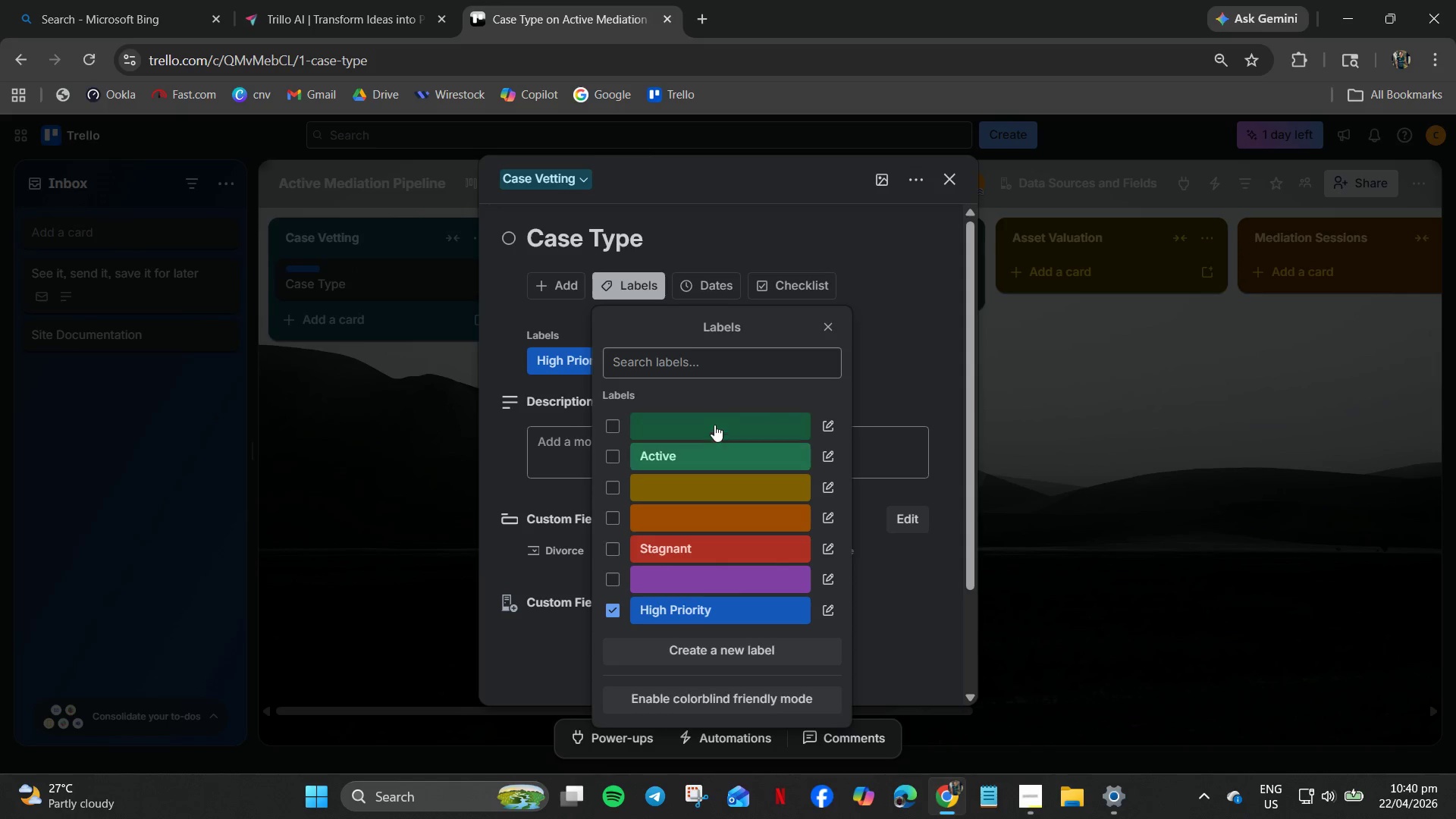 
wait(5.61)
 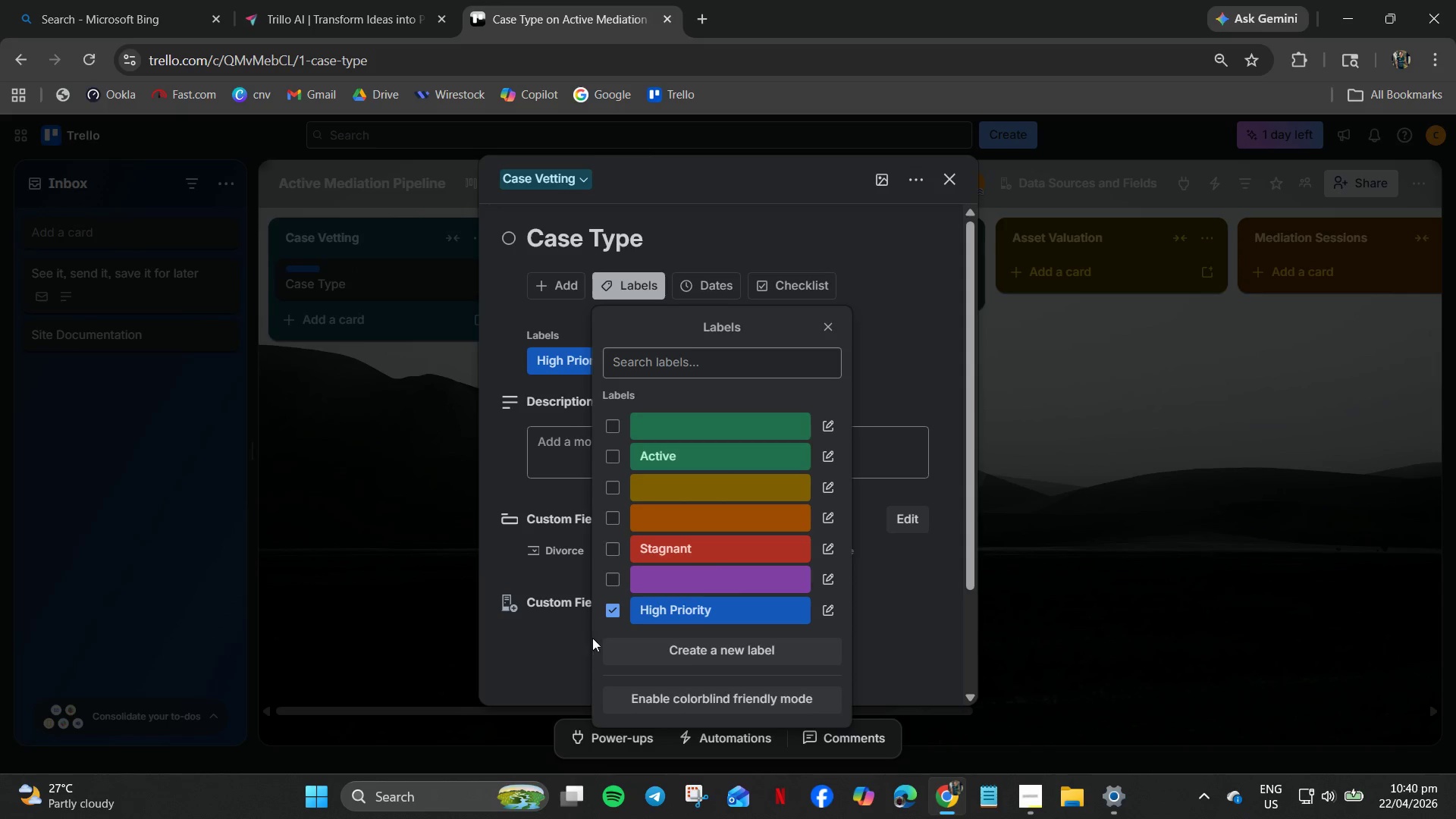 
left_click([717, 701])
 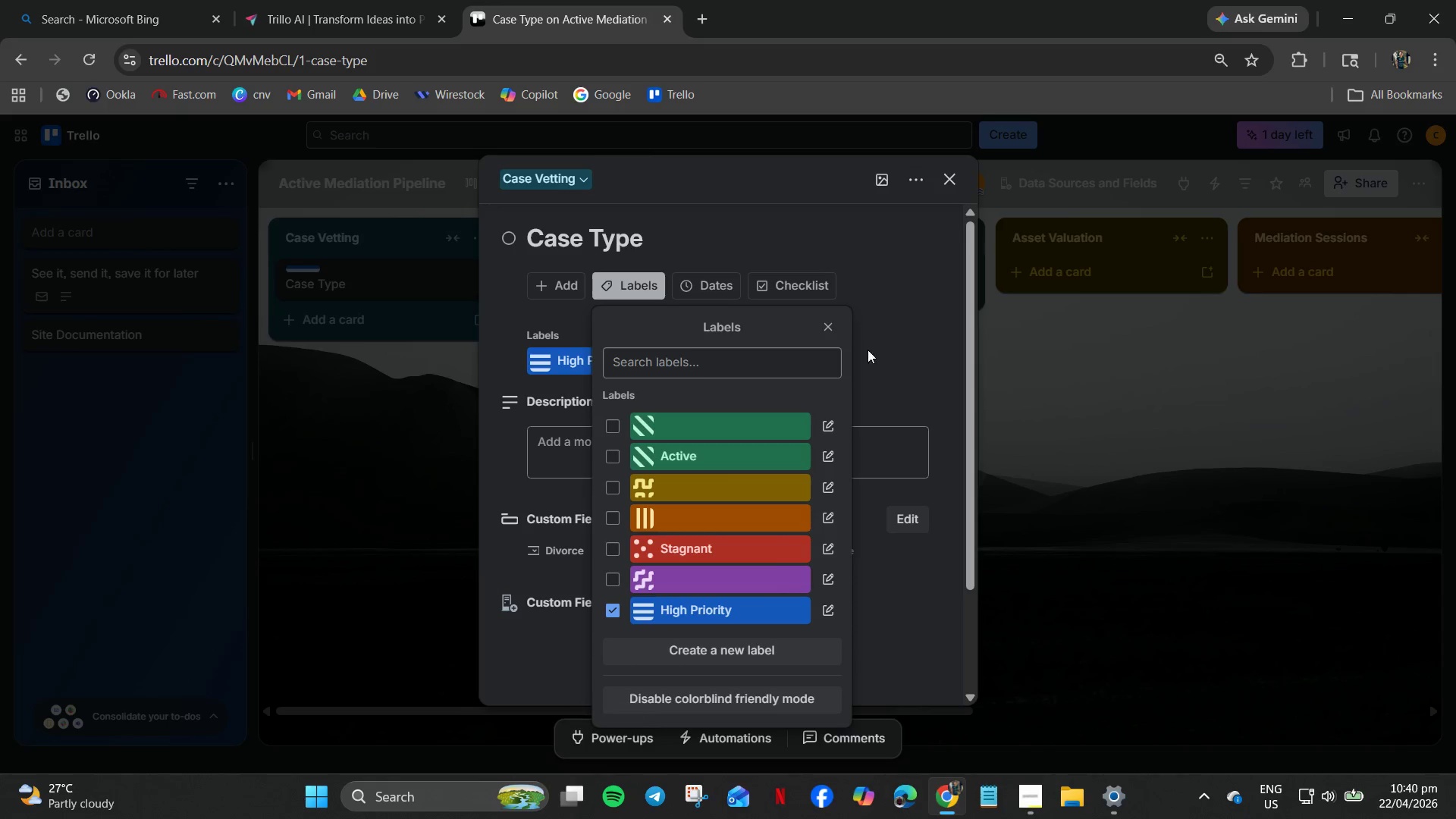 
wait(6.39)
 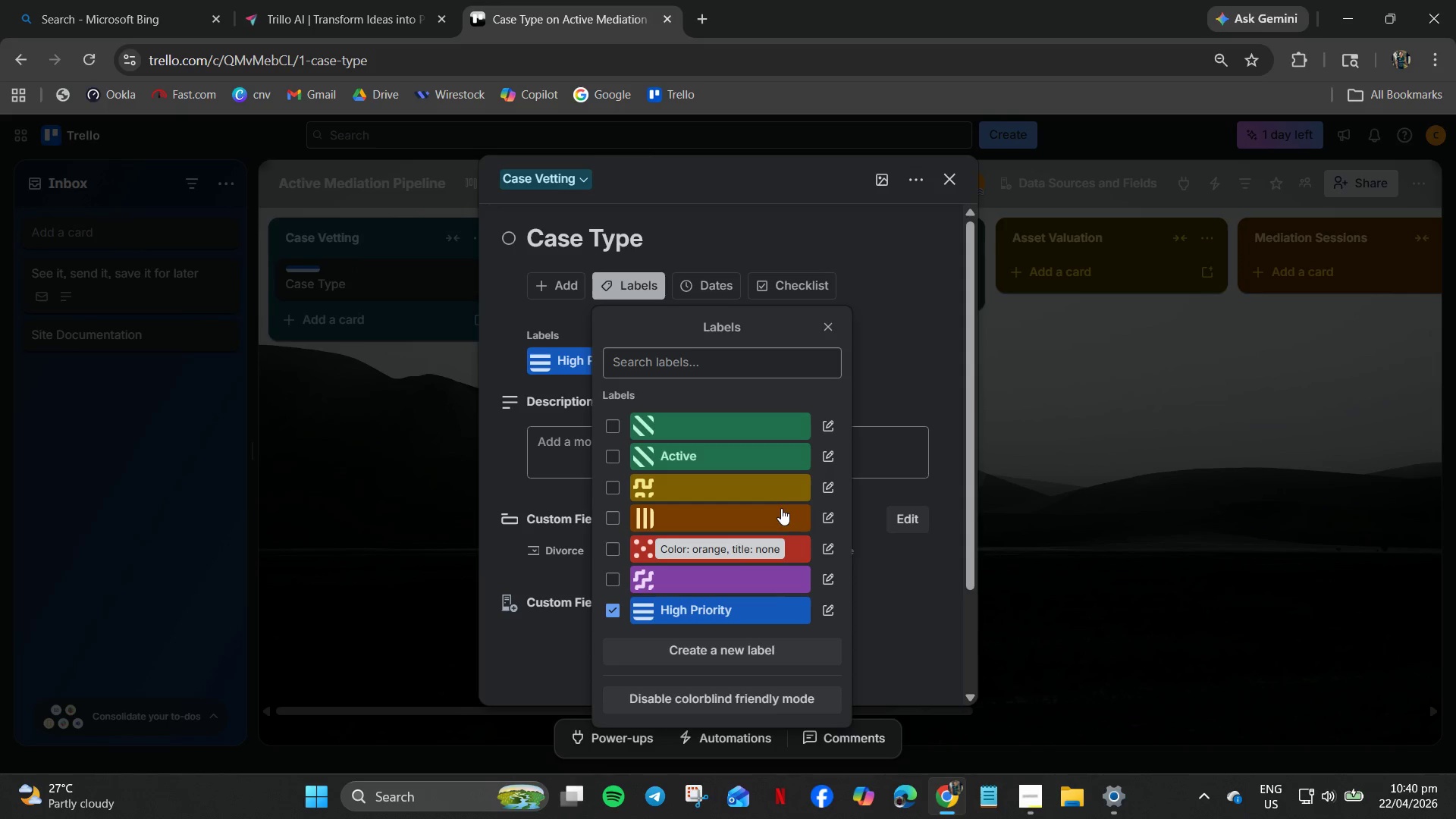 
left_click([947, 177])
 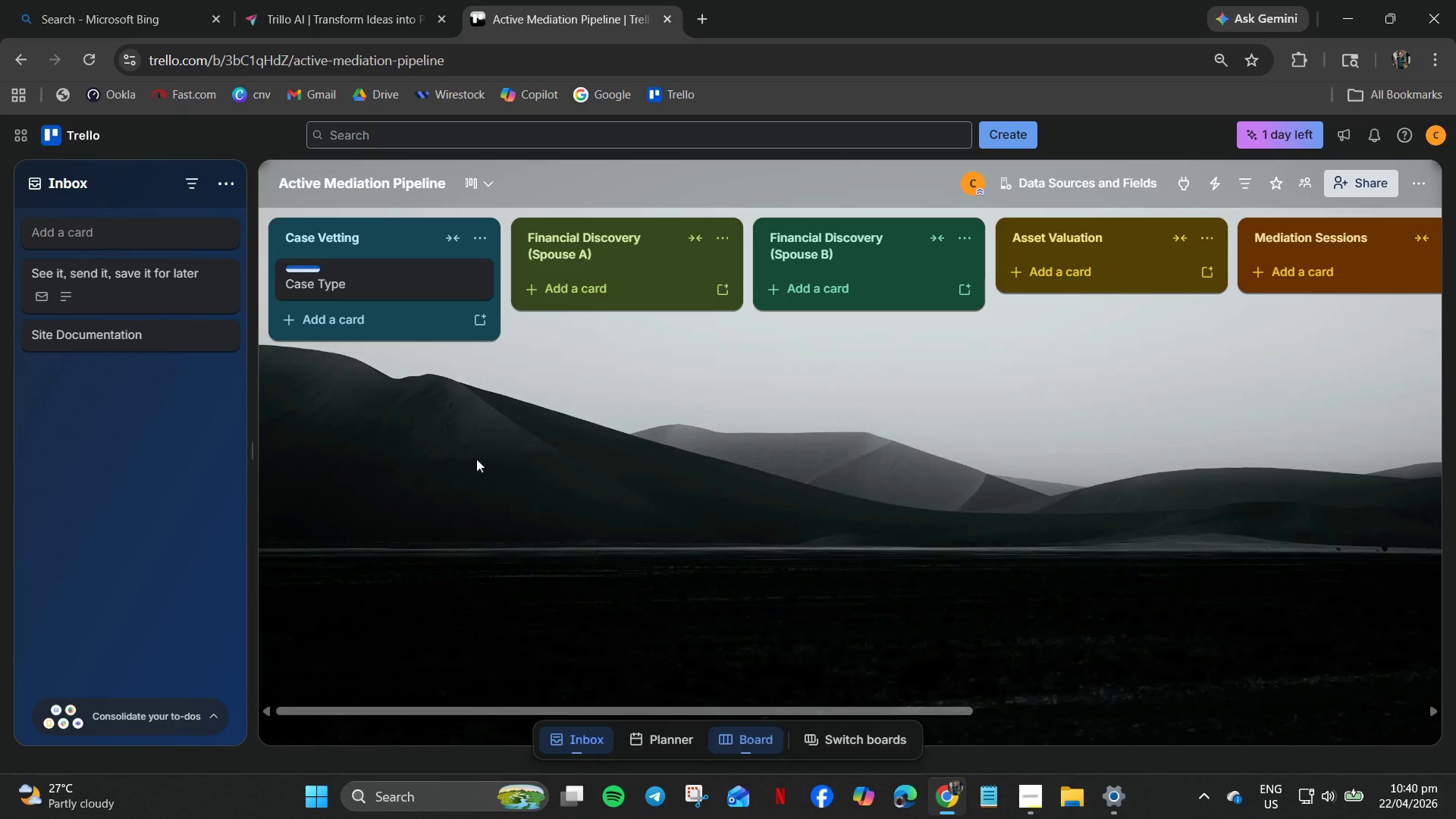 
left_click([463, 446])
 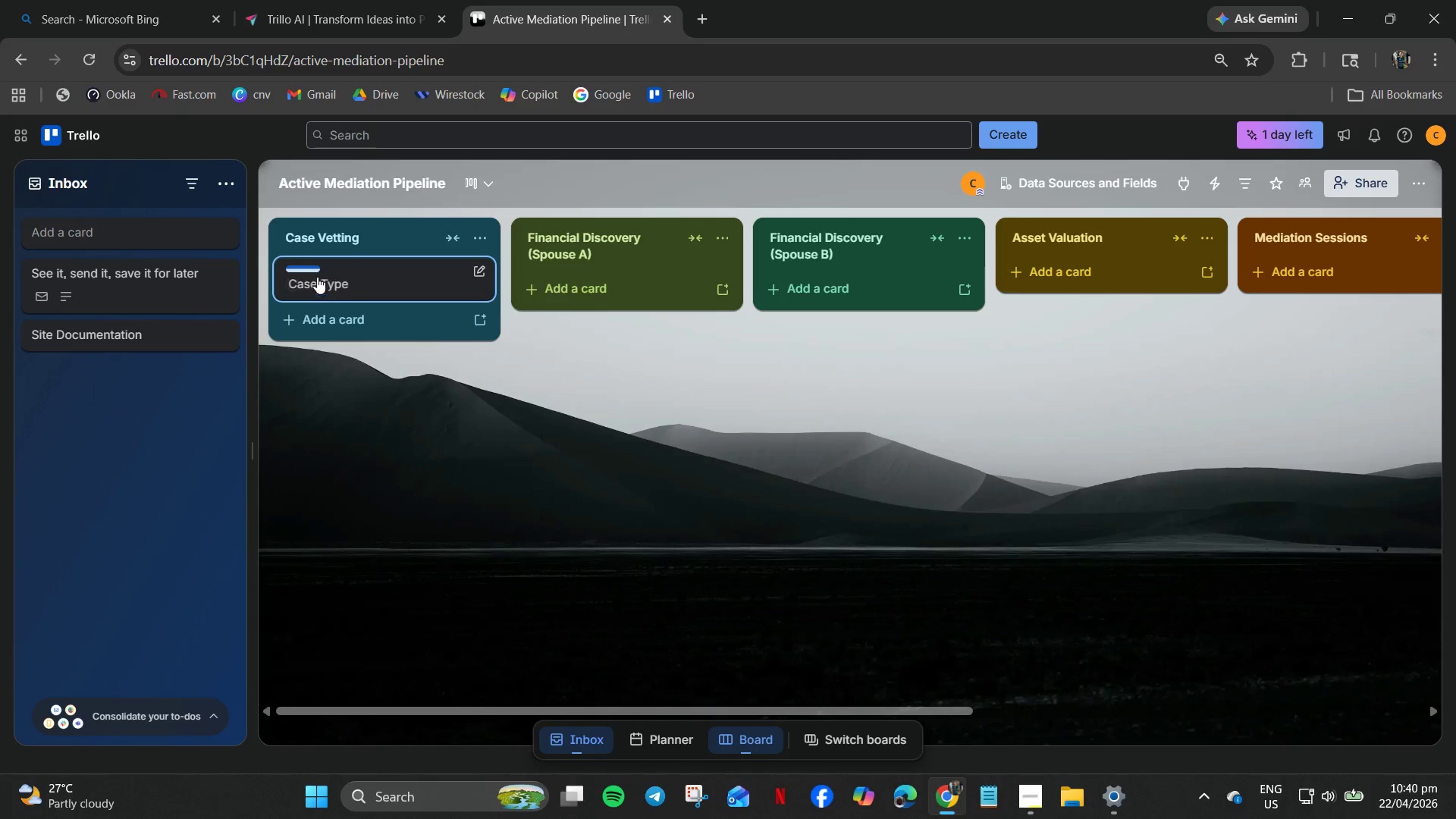 
left_click([310, 266])
 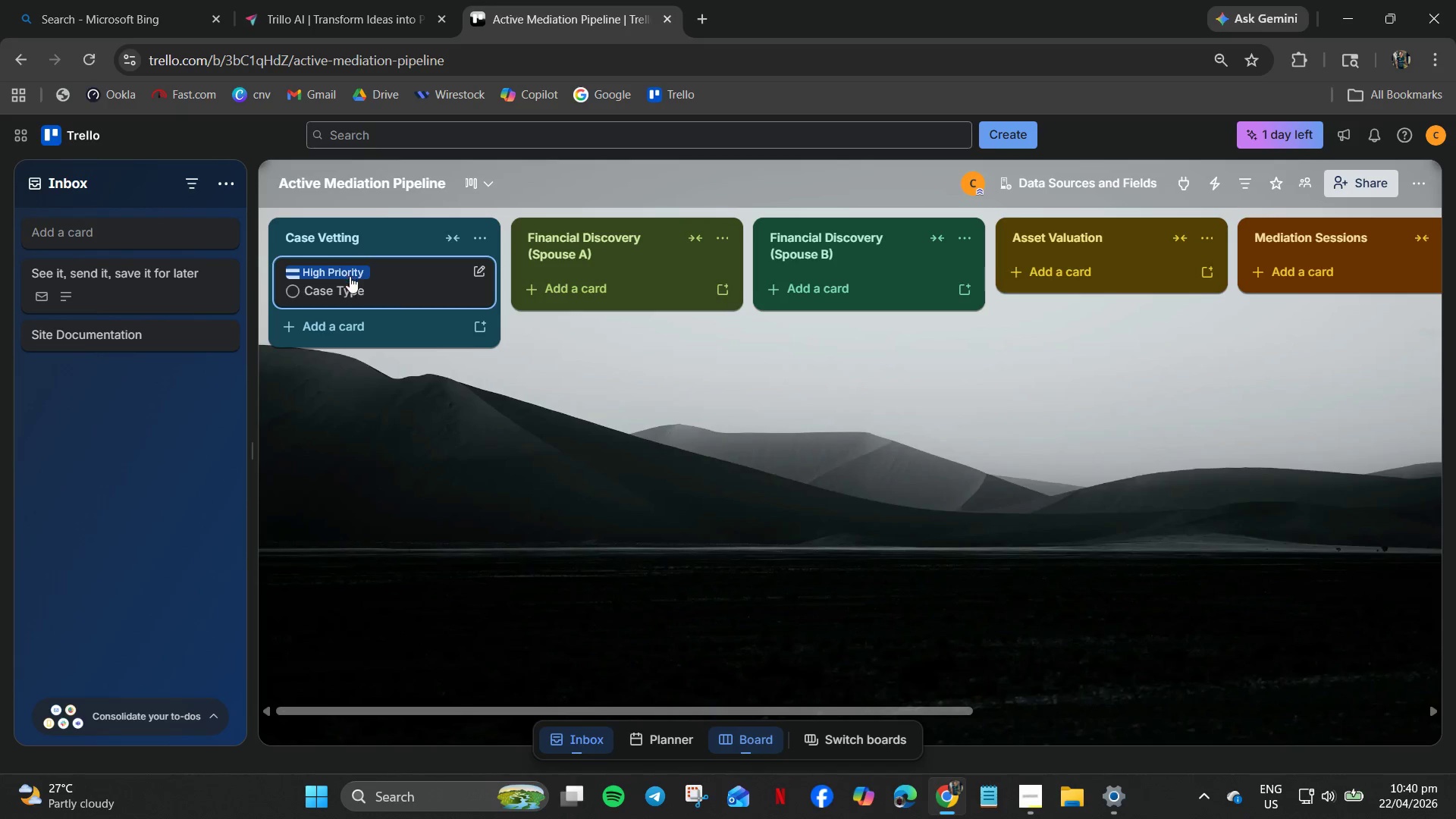 
left_click([474, 268])
 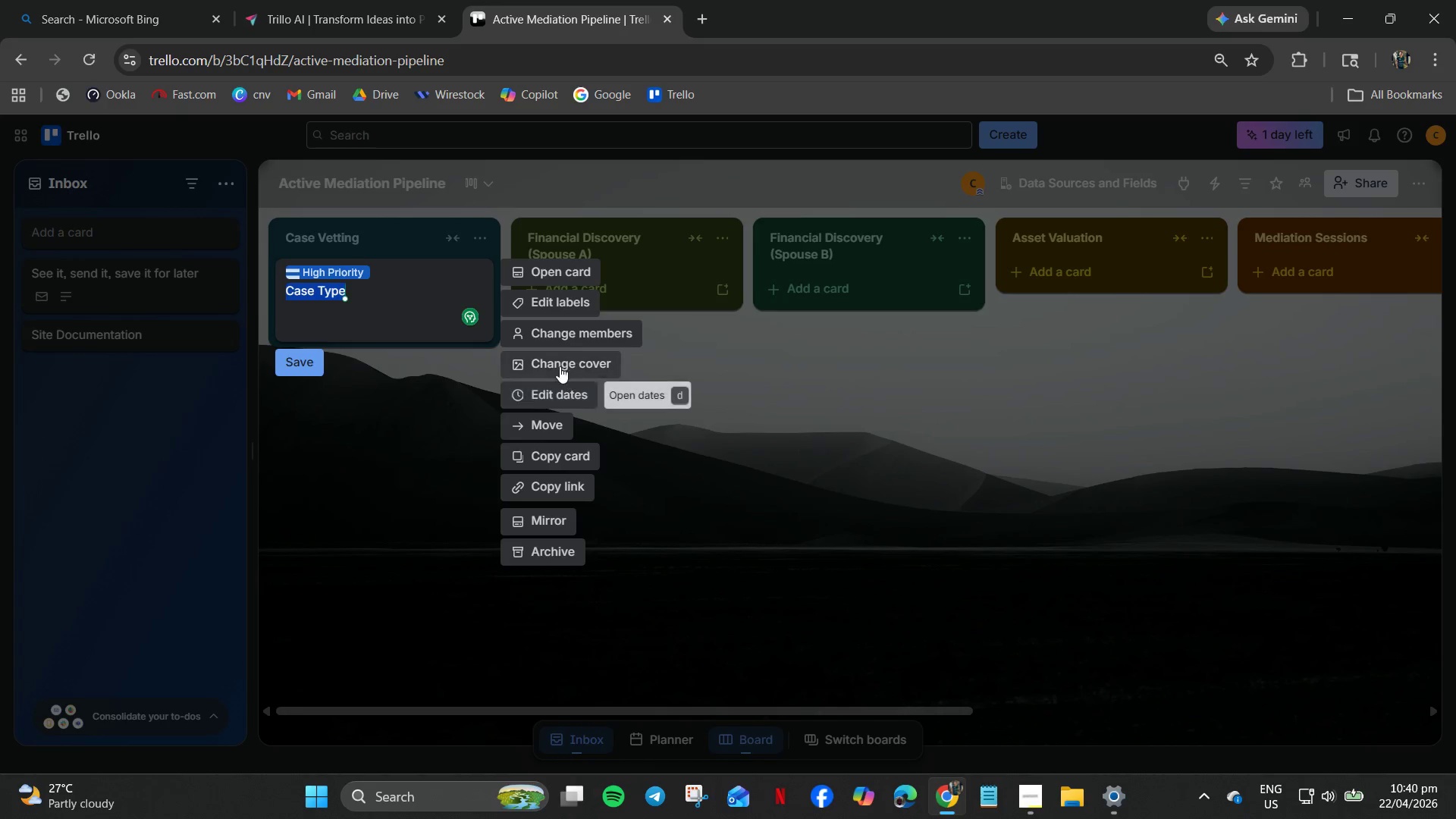 
left_click([552, 307])
 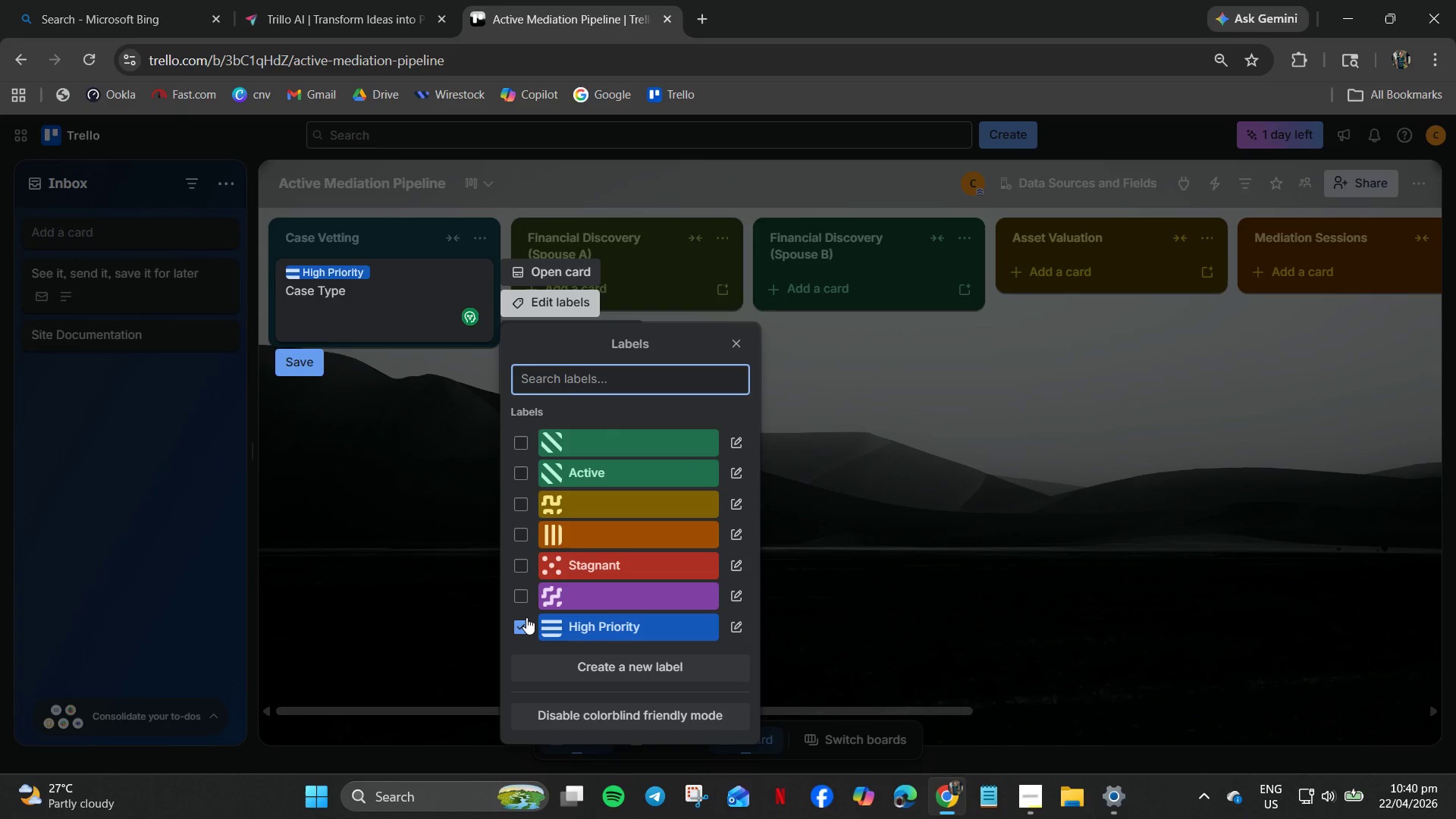 
left_click([520, 630])
 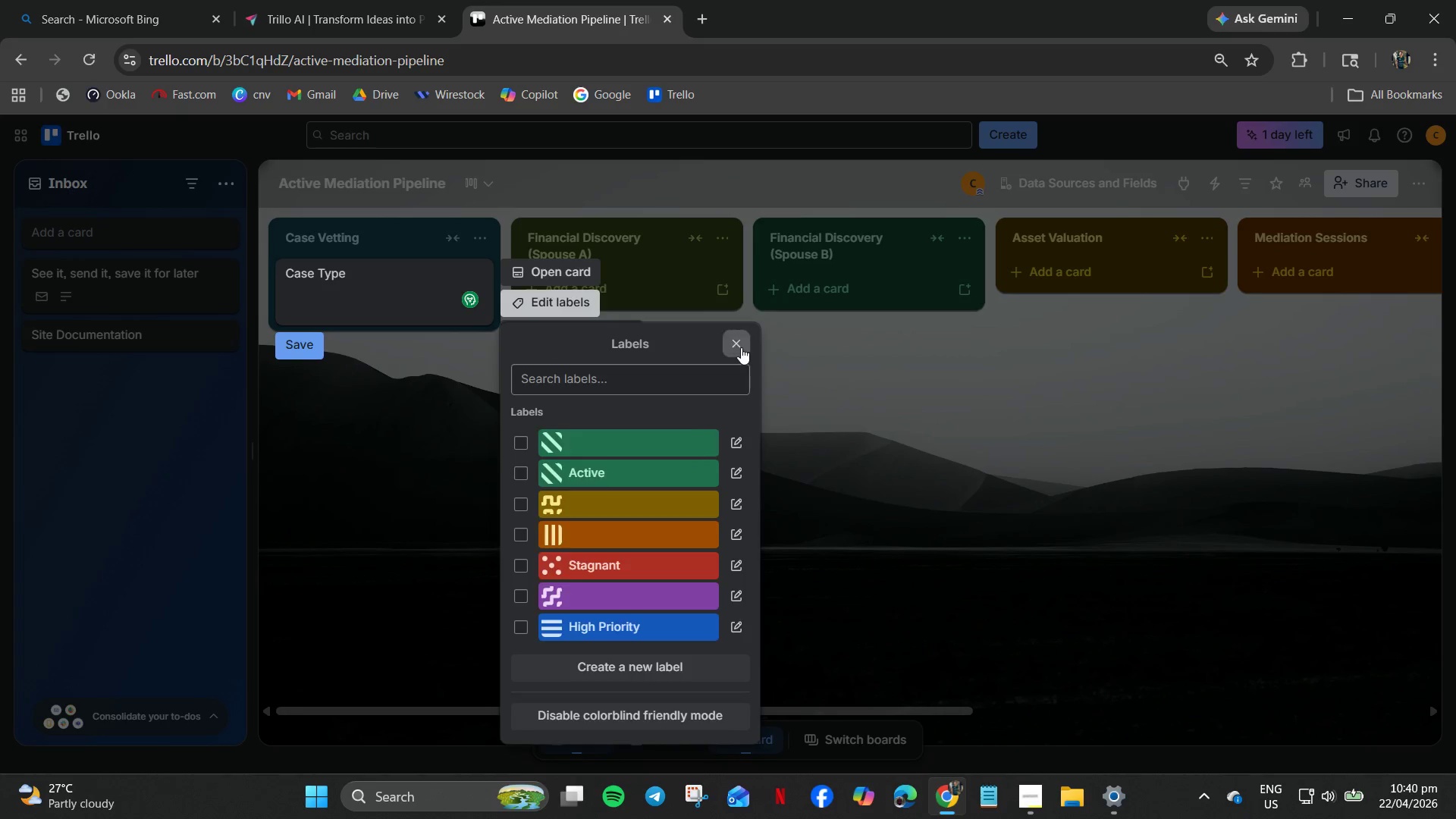 
left_click([479, 477])
 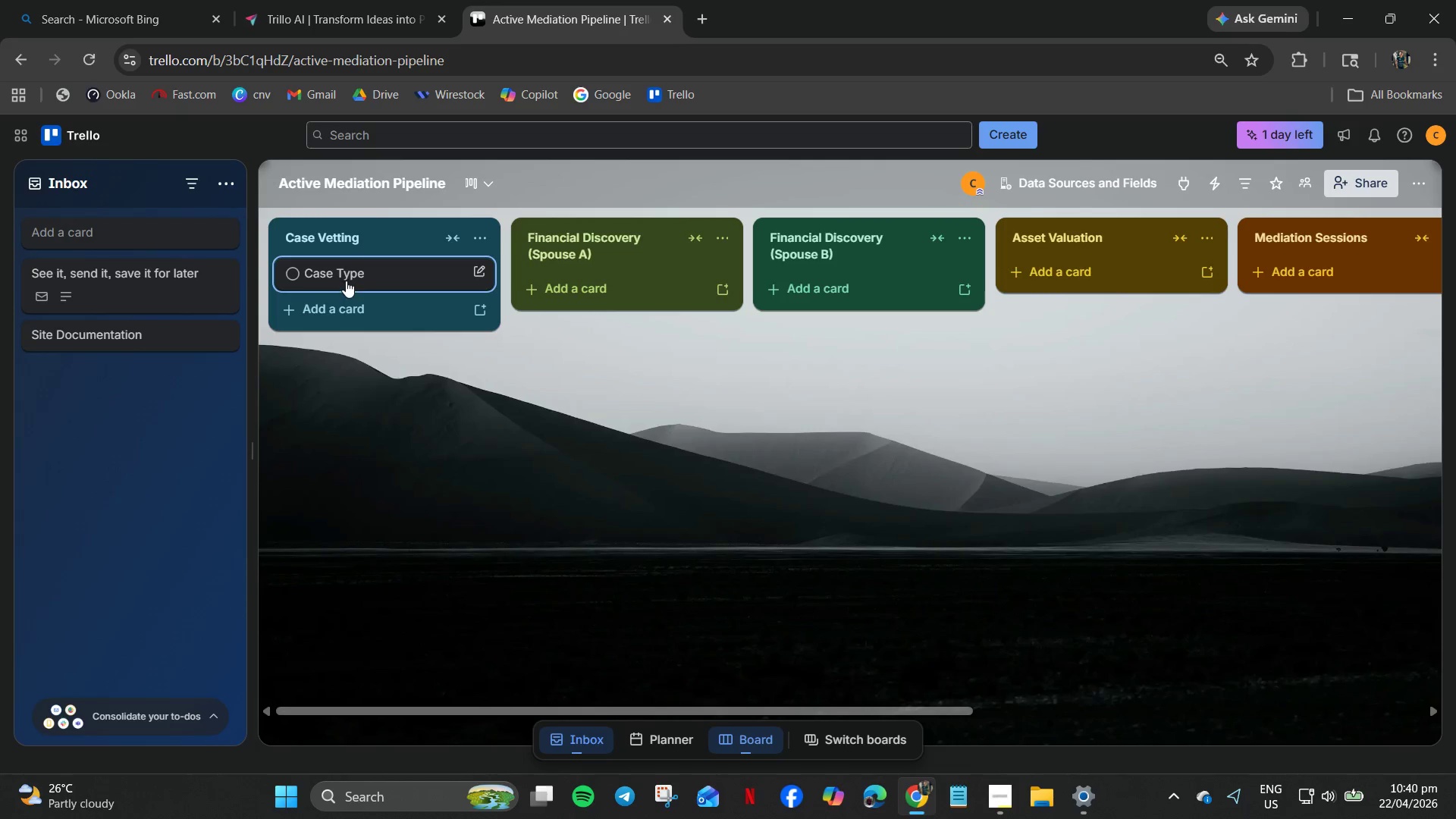 
left_click([346, 280])
 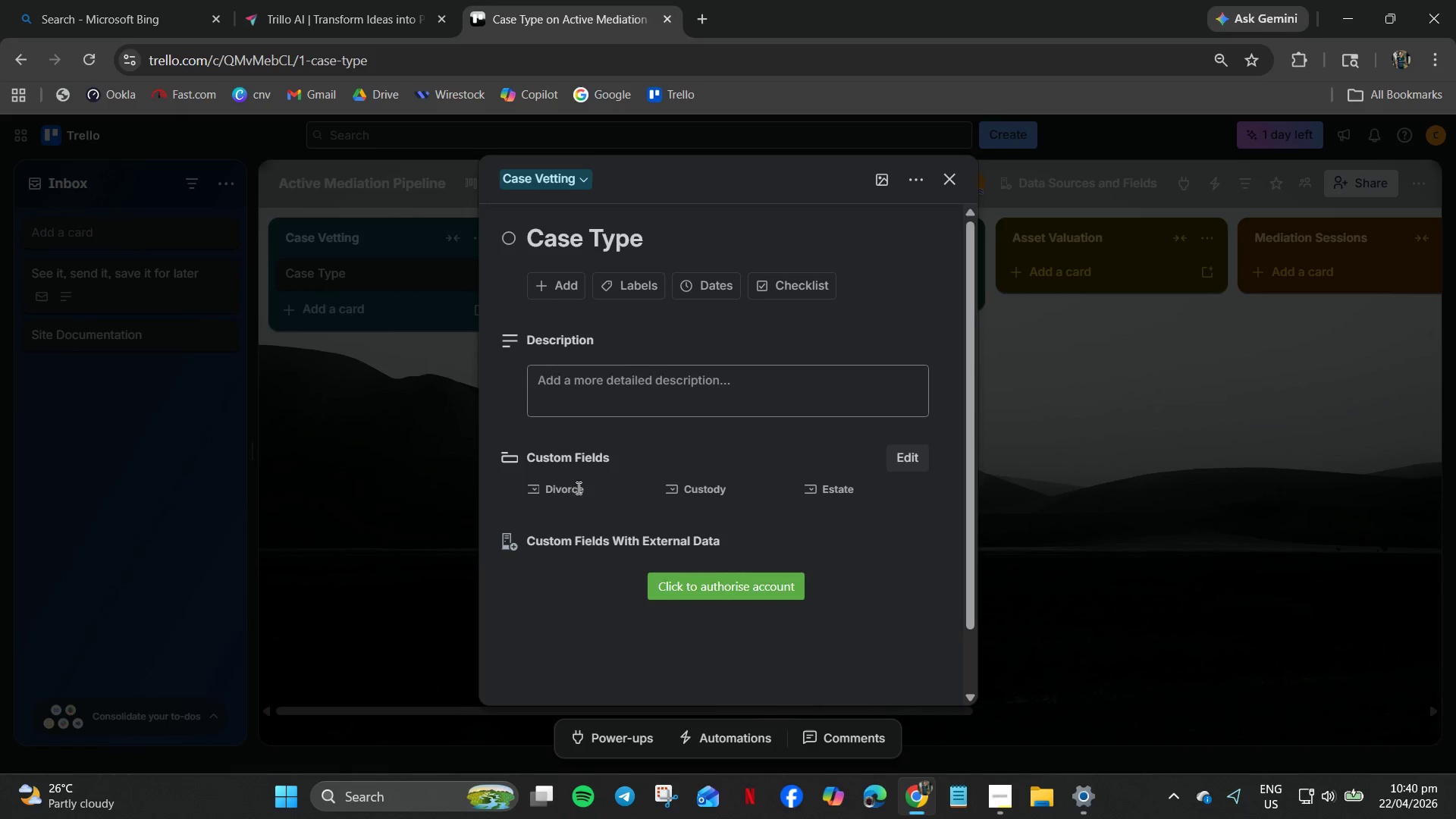 
left_click([397, 431])
 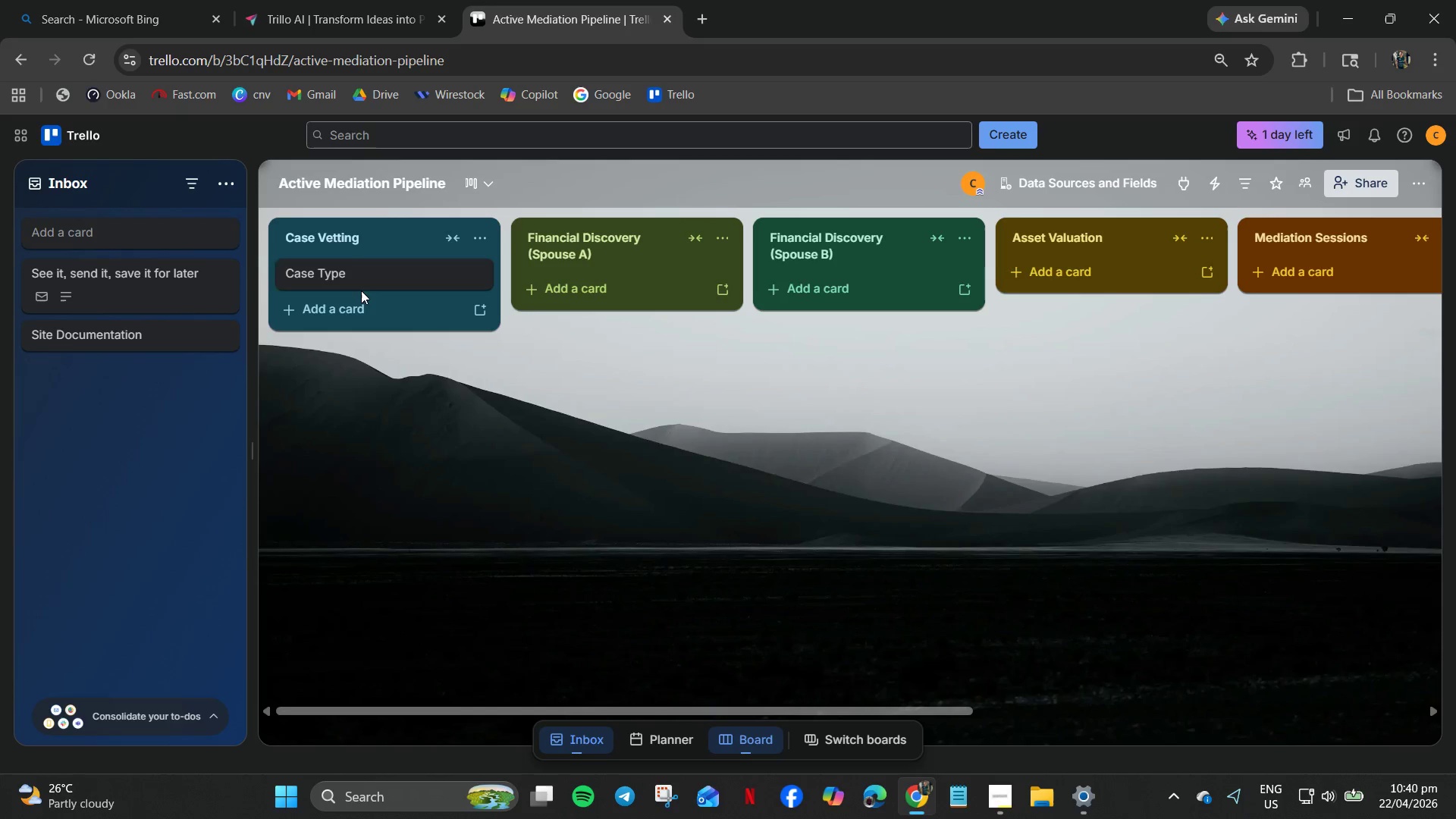 
left_click([476, 266])
 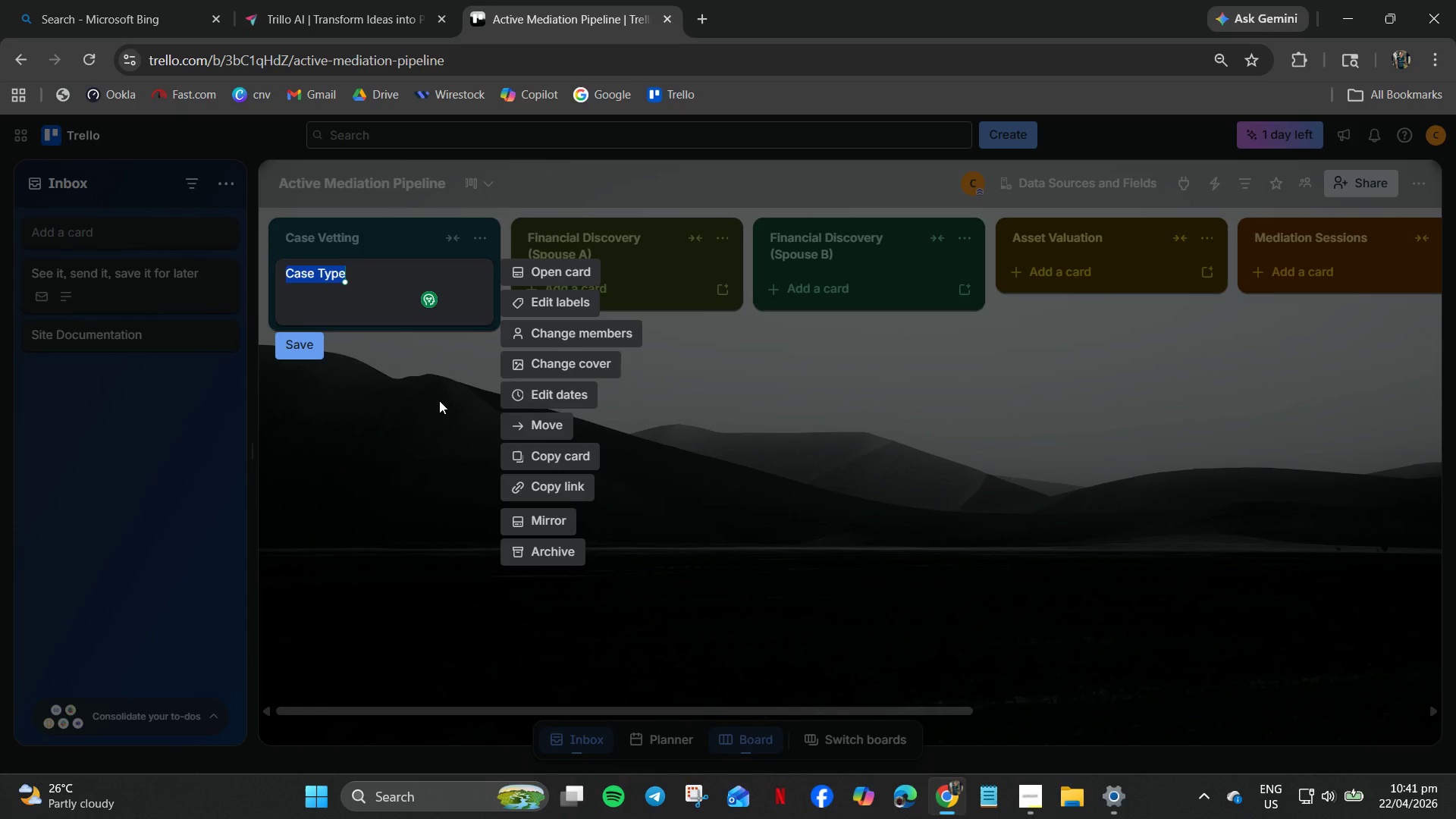 
wait(20.47)
 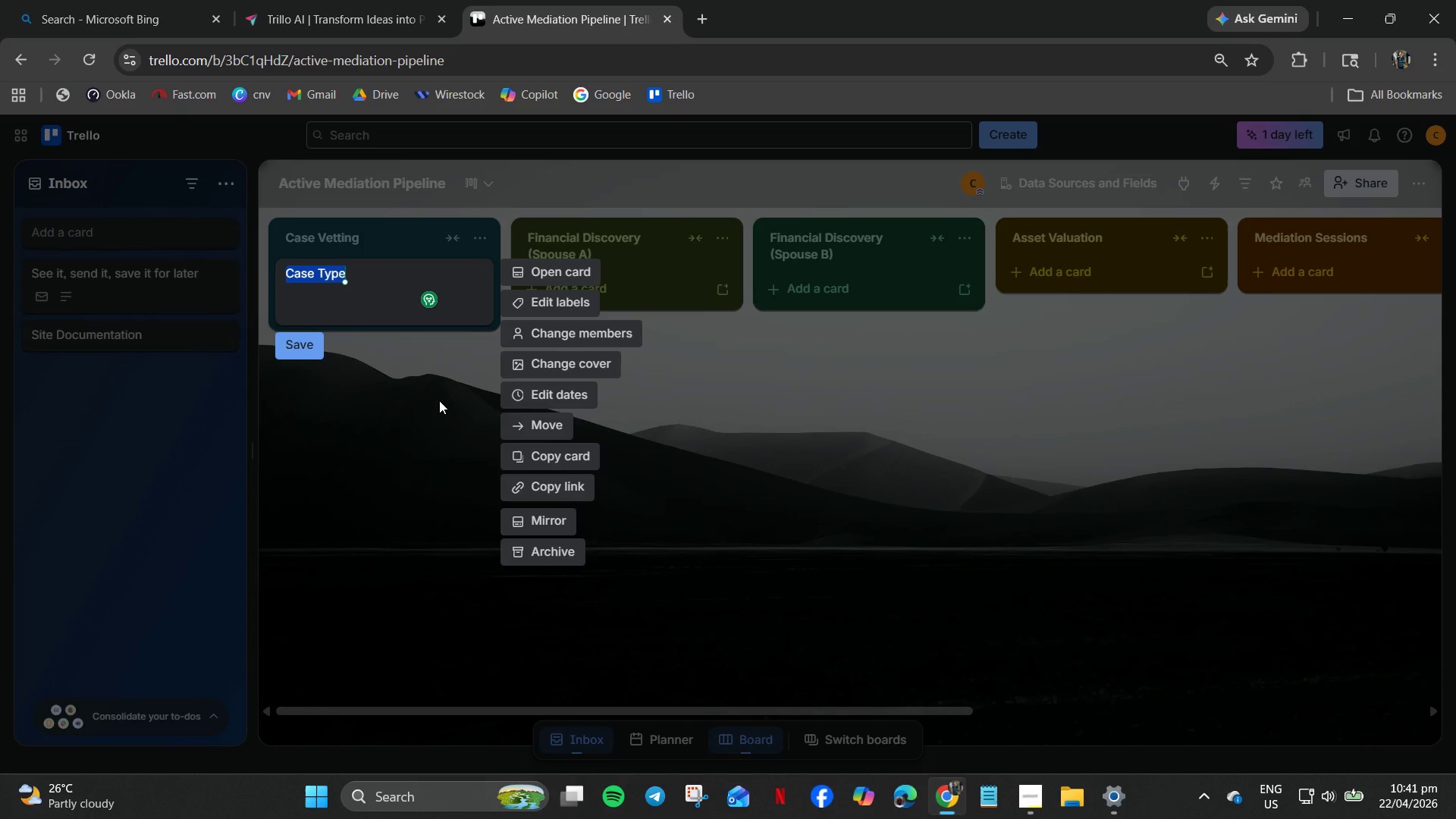 
left_click([377, 297])
 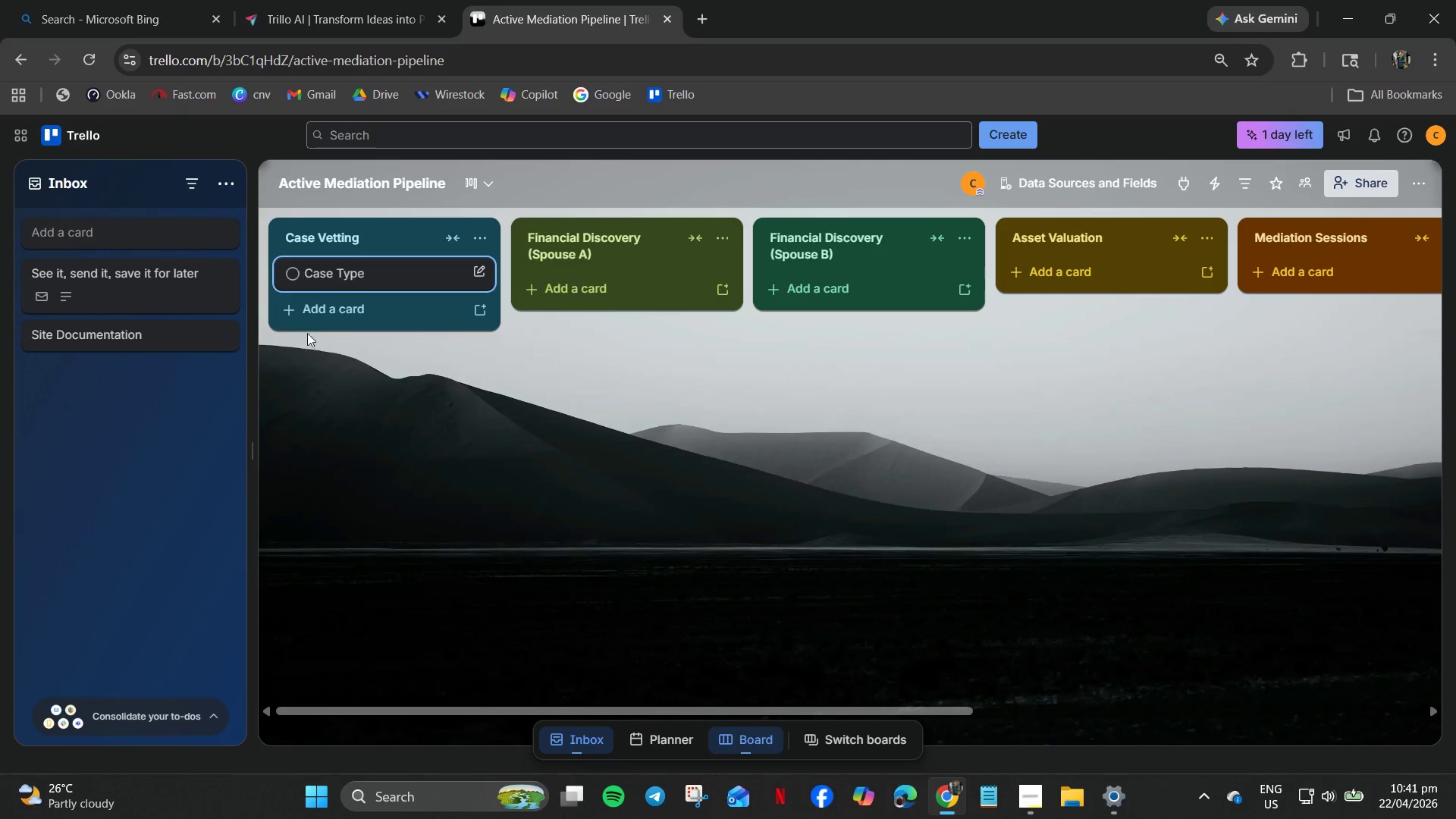 
left_click([303, 320])
 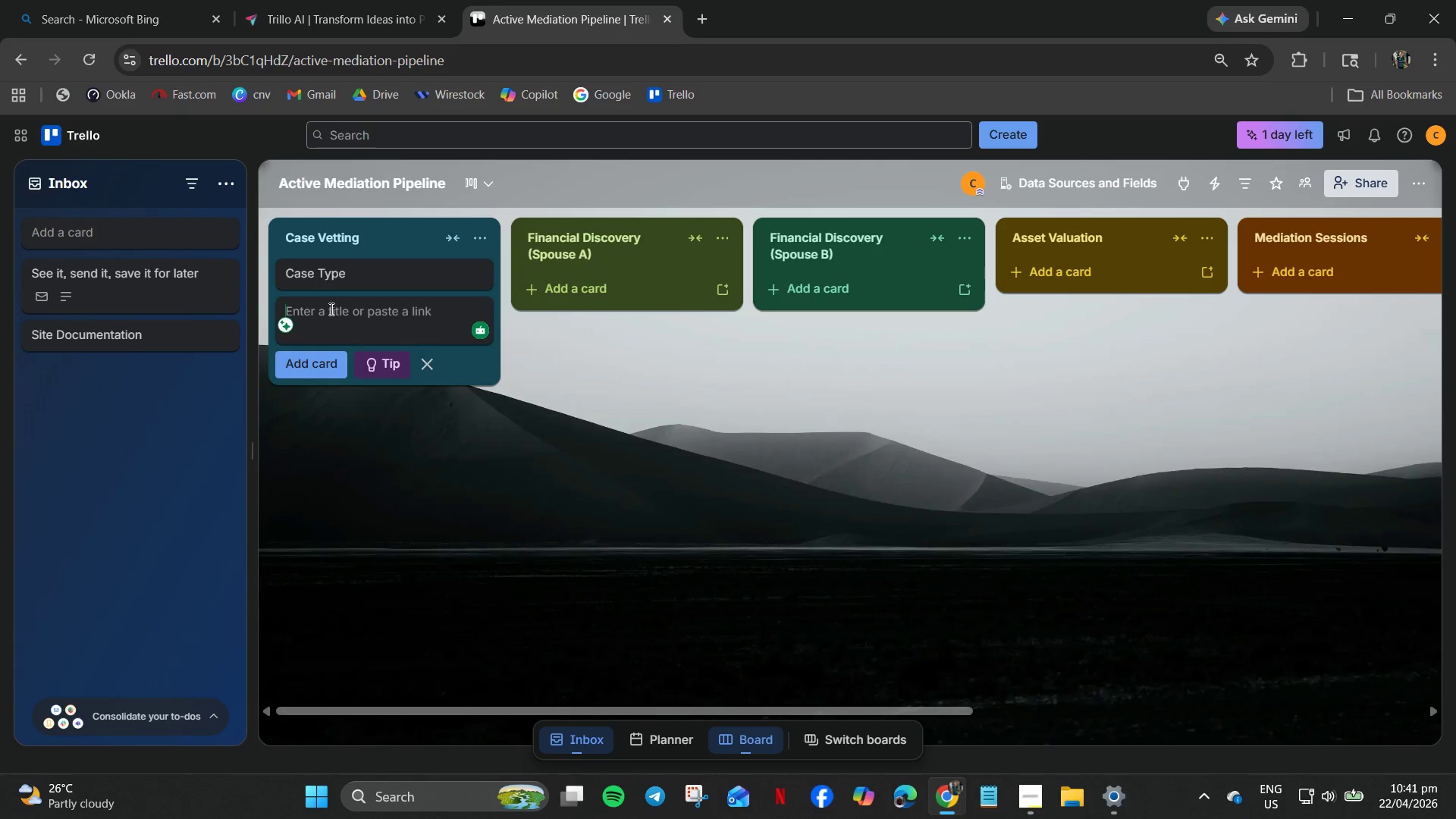 
left_click([351, 256])
 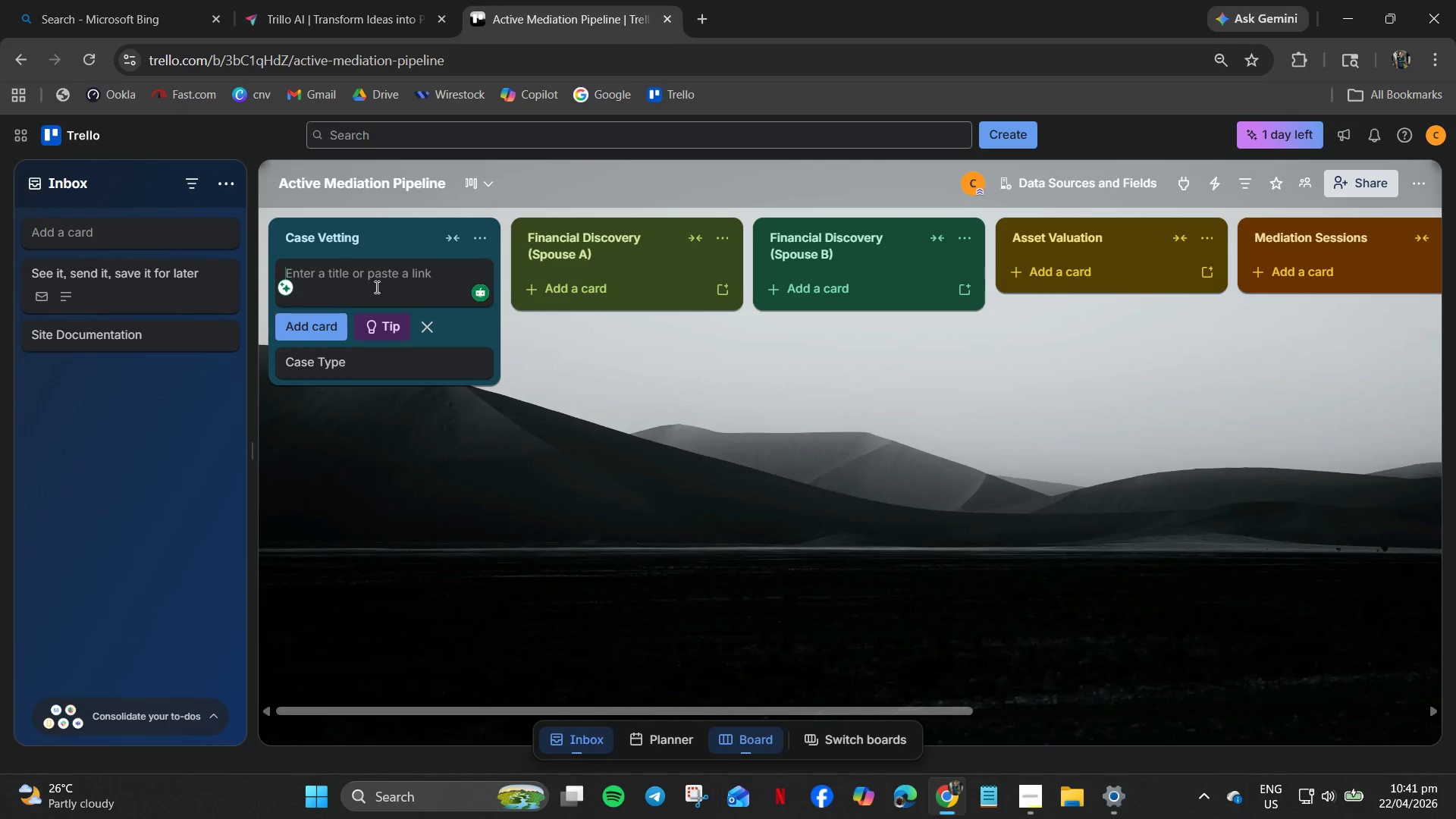 
left_click([374, 292])
 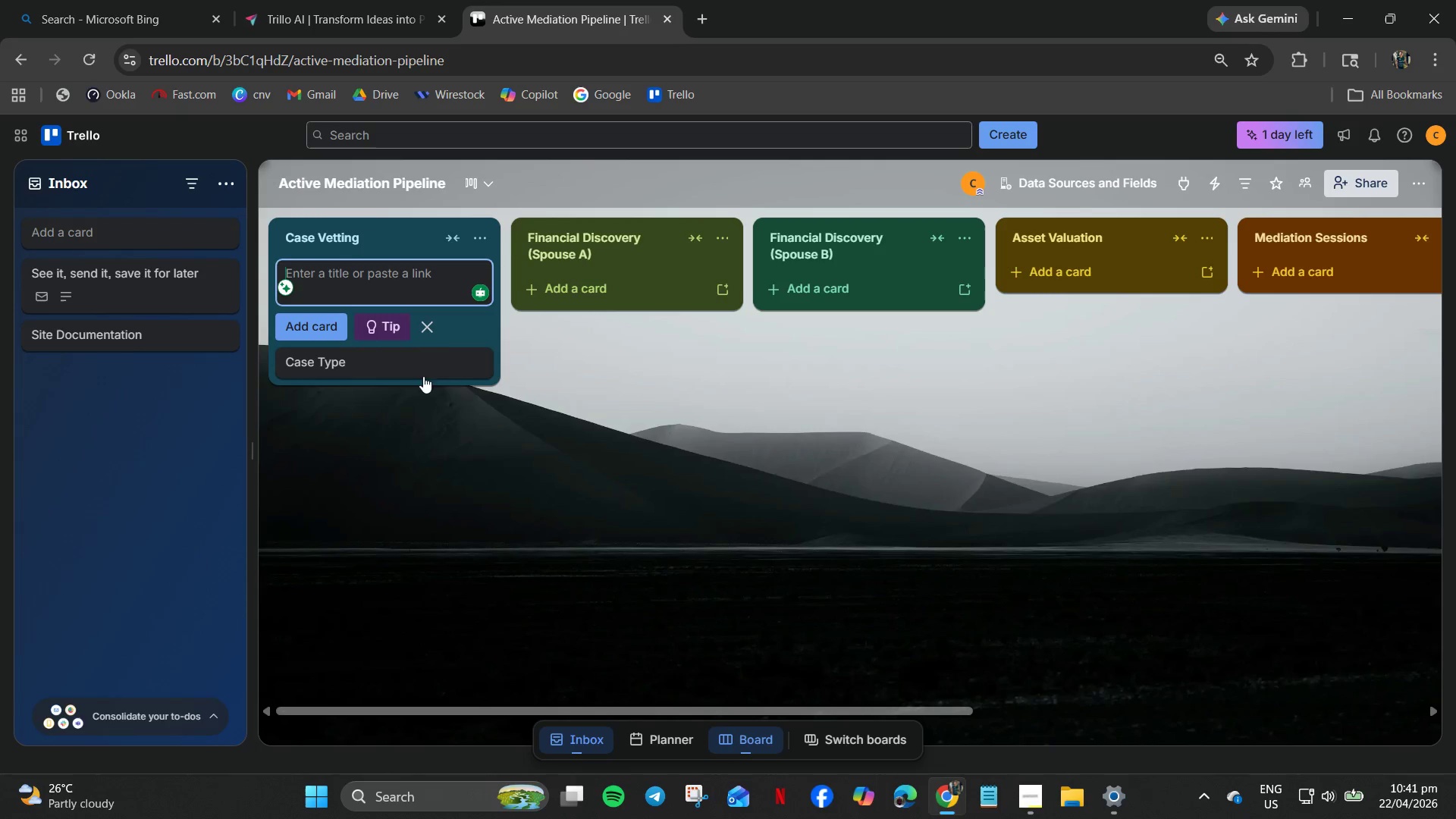 
left_click([450, 454])
 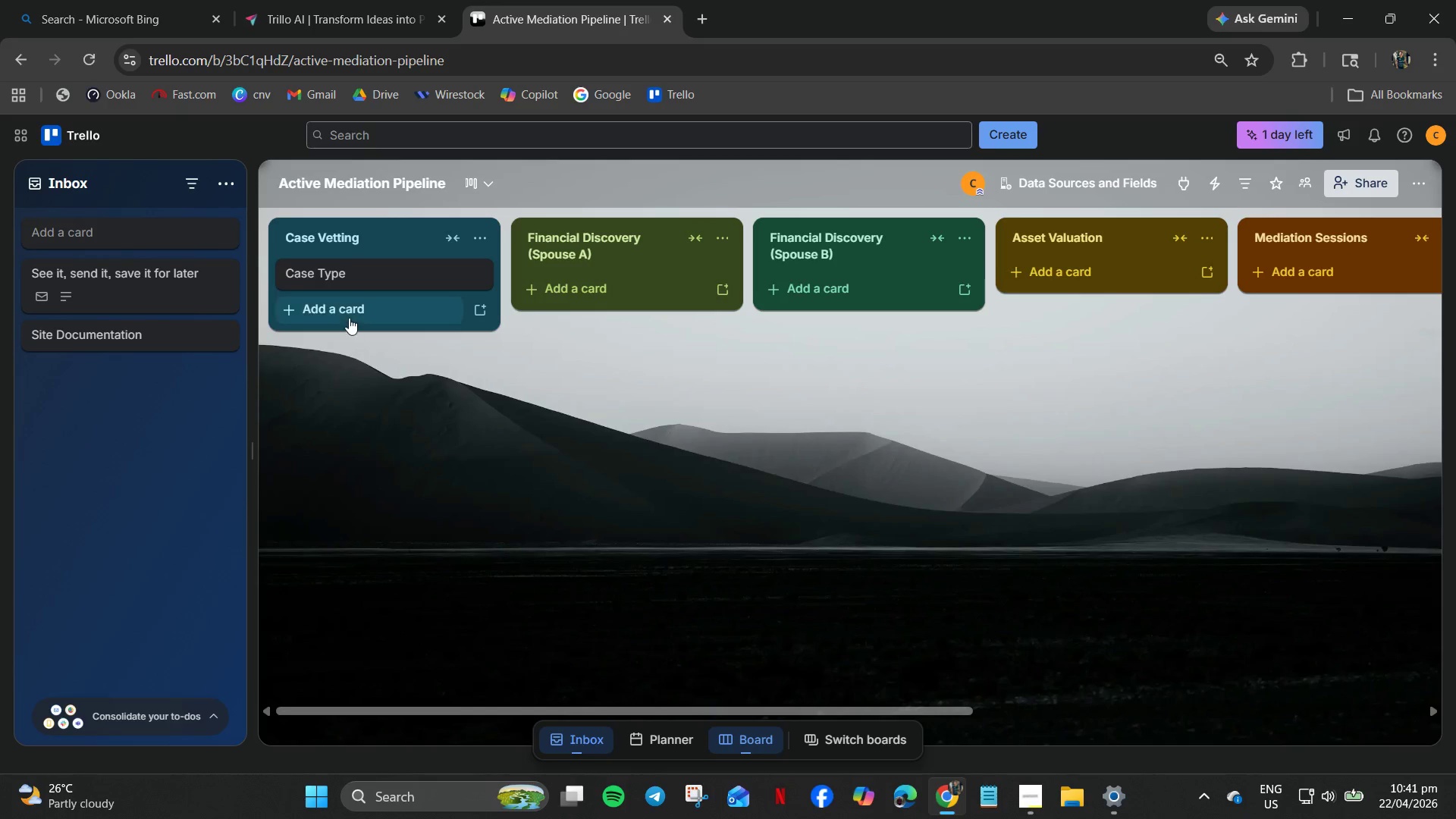 
left_click_drag(start_coordinate=[351, 316], to_coordinate=[334, 439])
 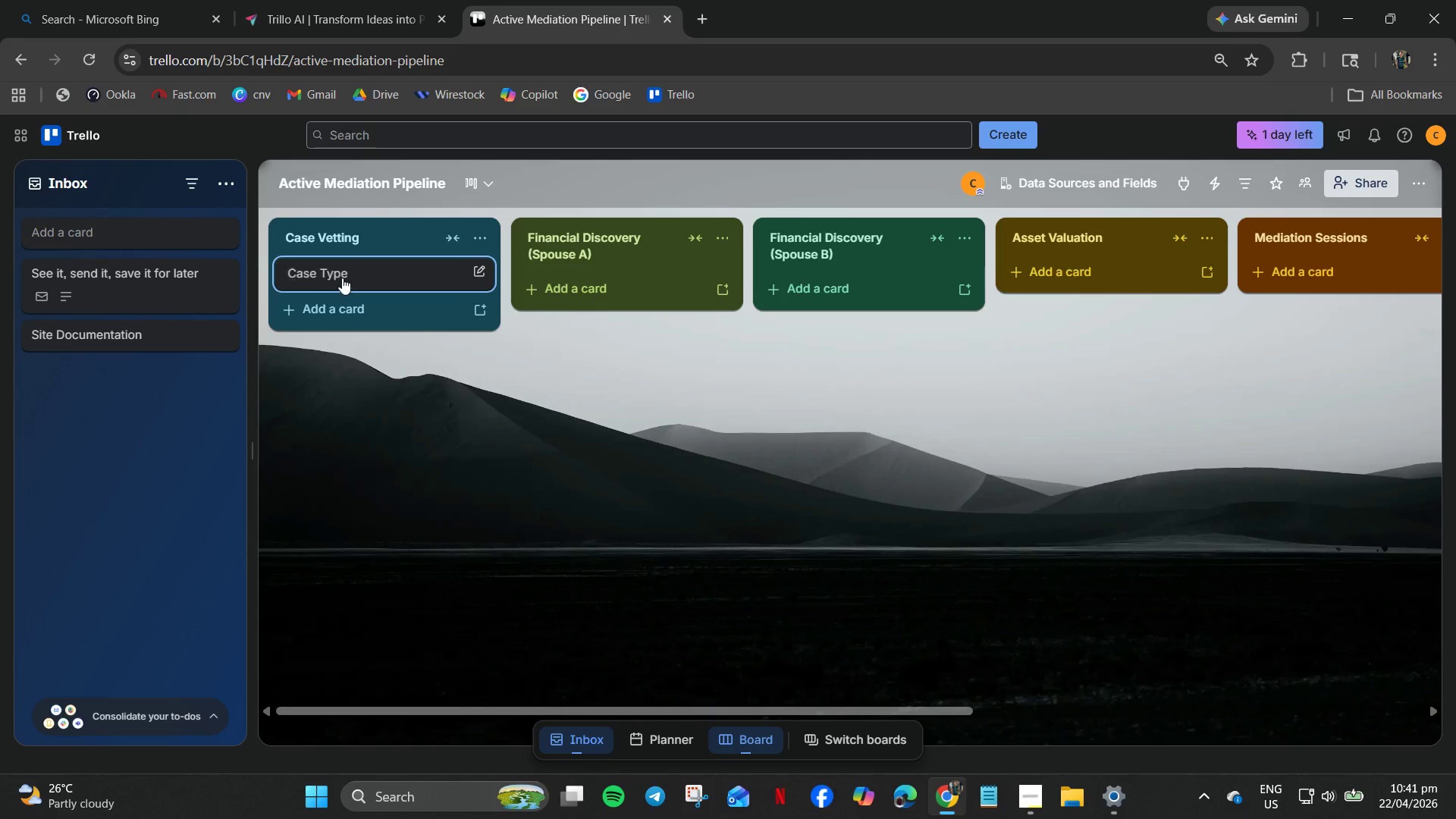 
left_click([342, 278])
 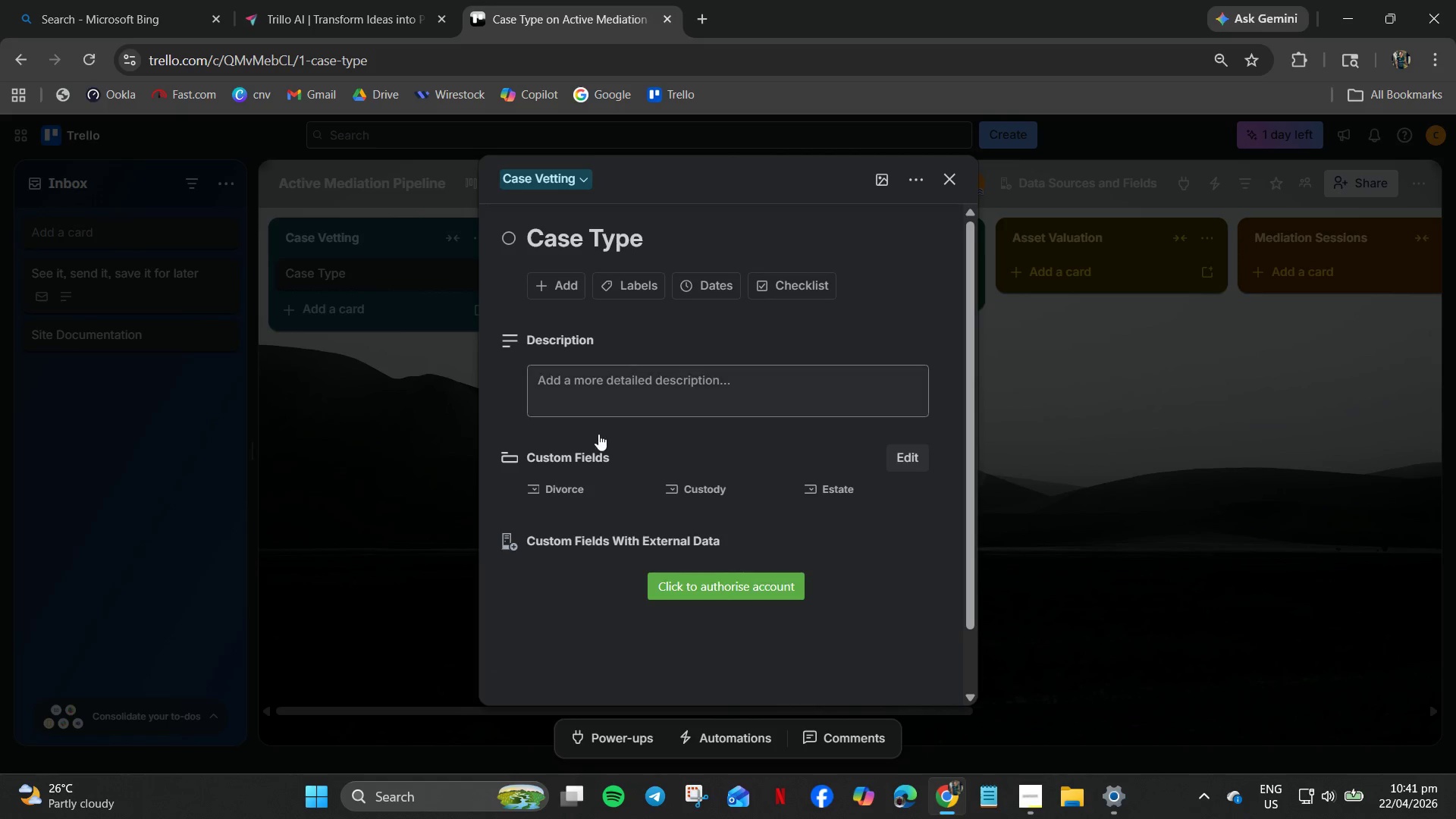 
wait(5.28)
 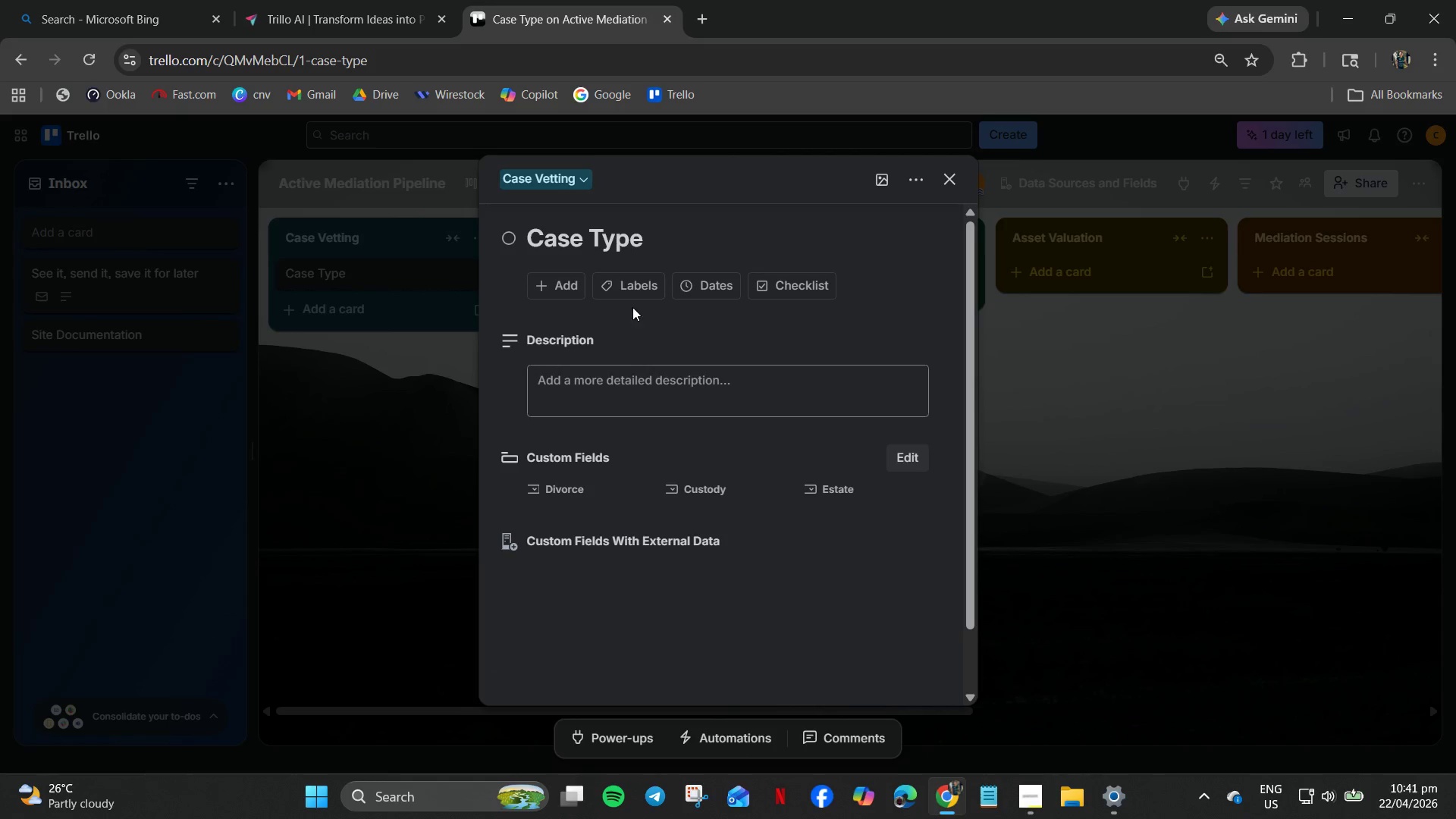 
left_click([909, 453])
 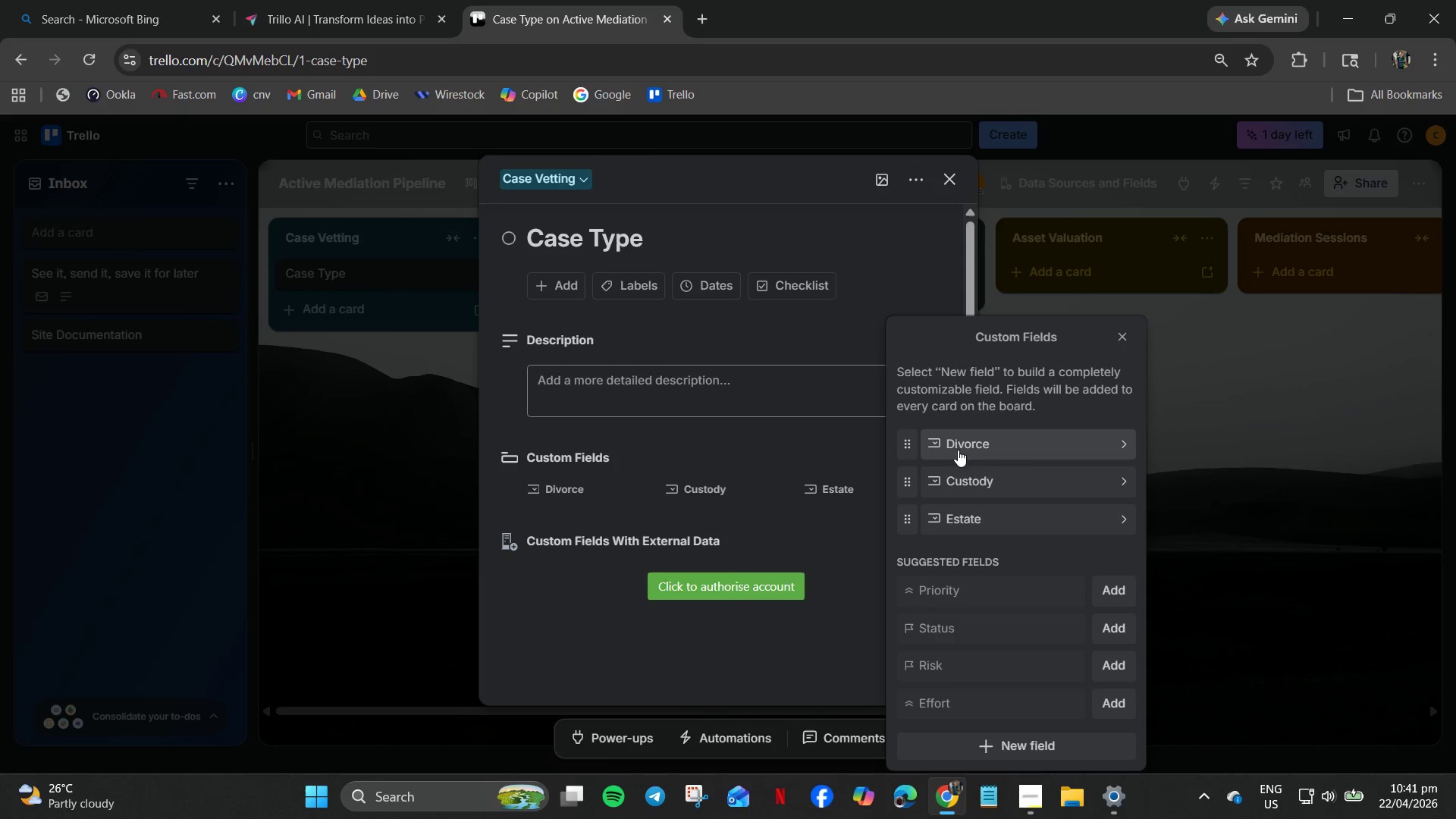 
wait(5.3)
 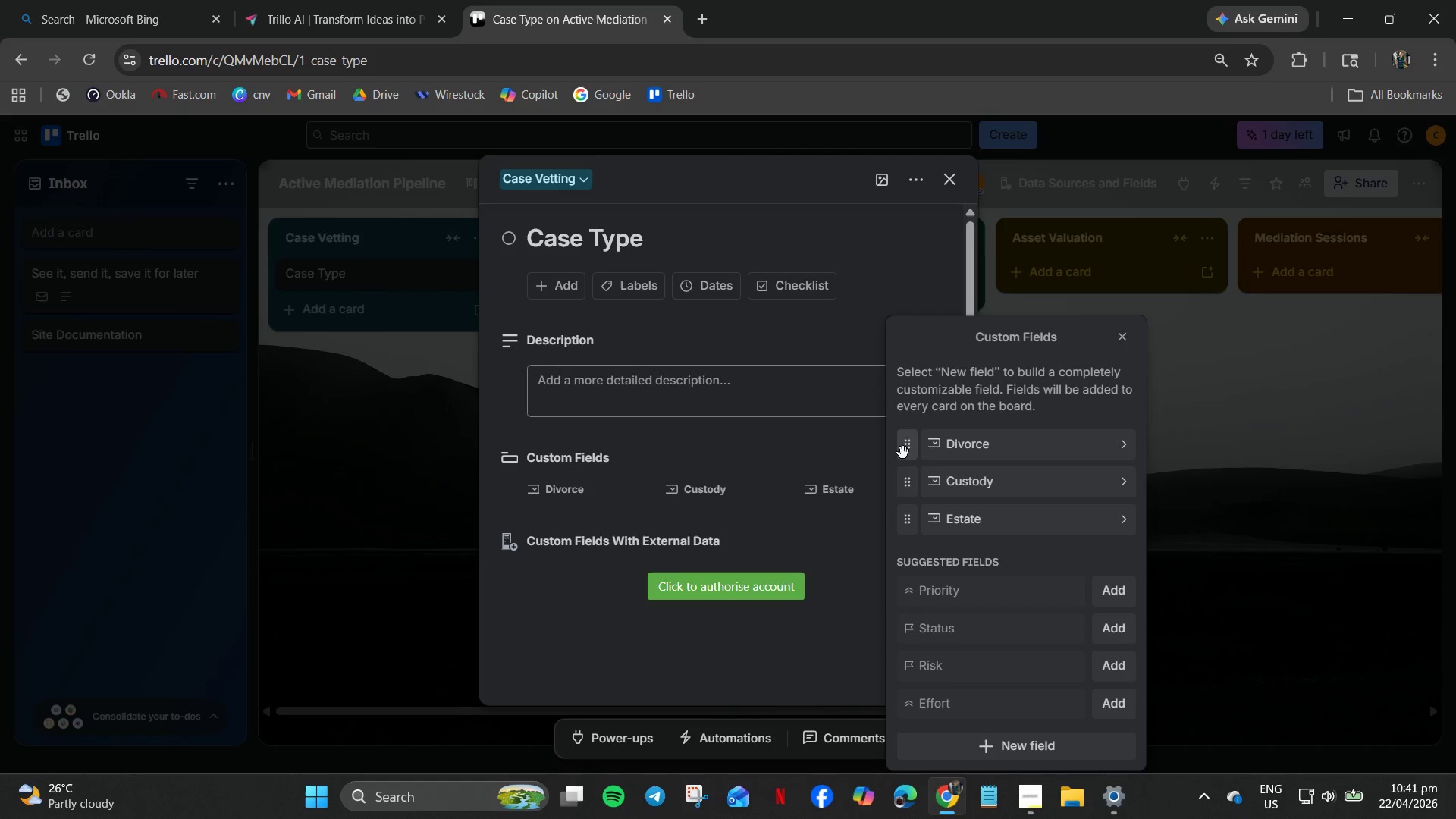 
left_click([994, 450])
 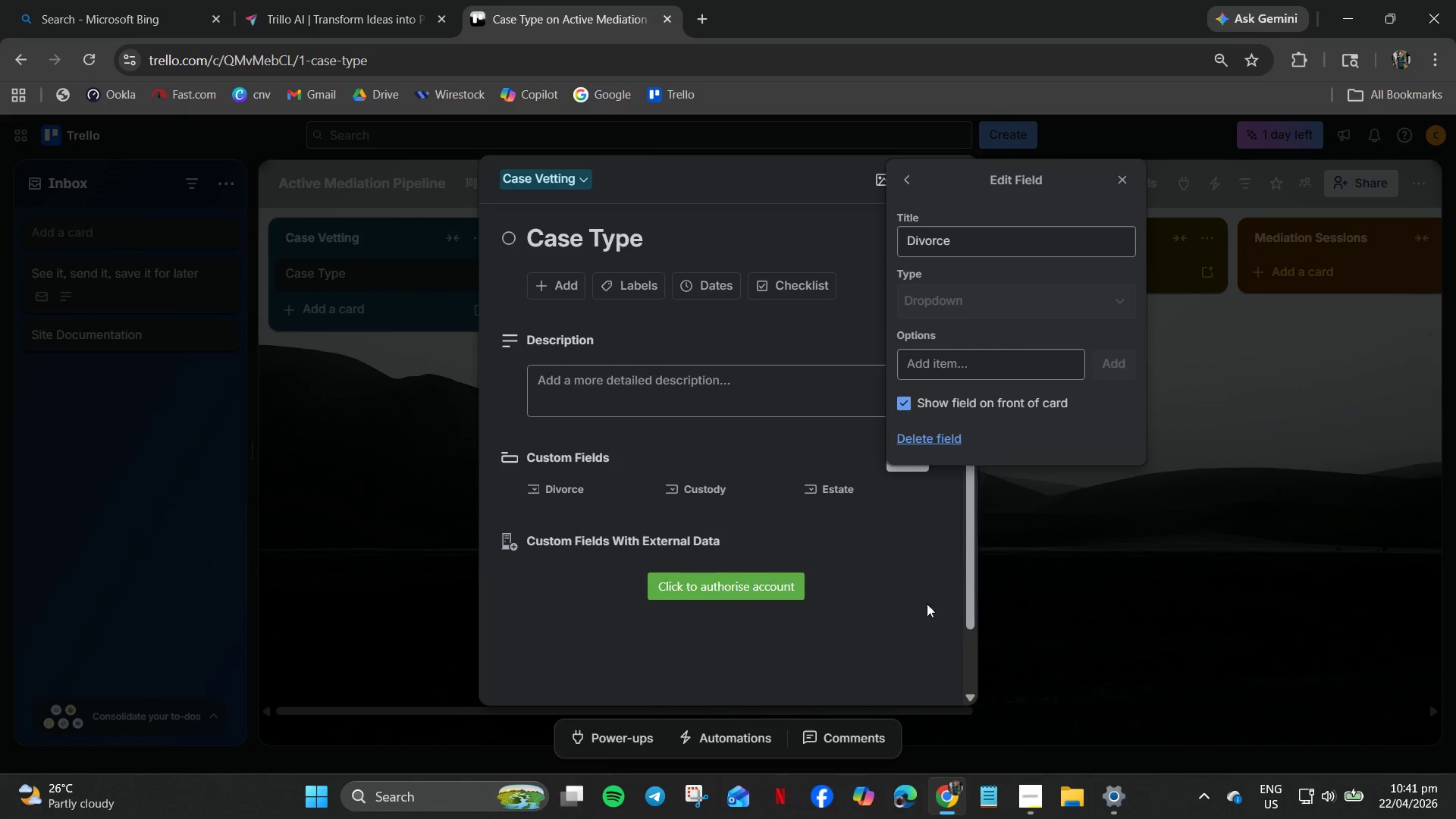 
wait(5.88)
 